 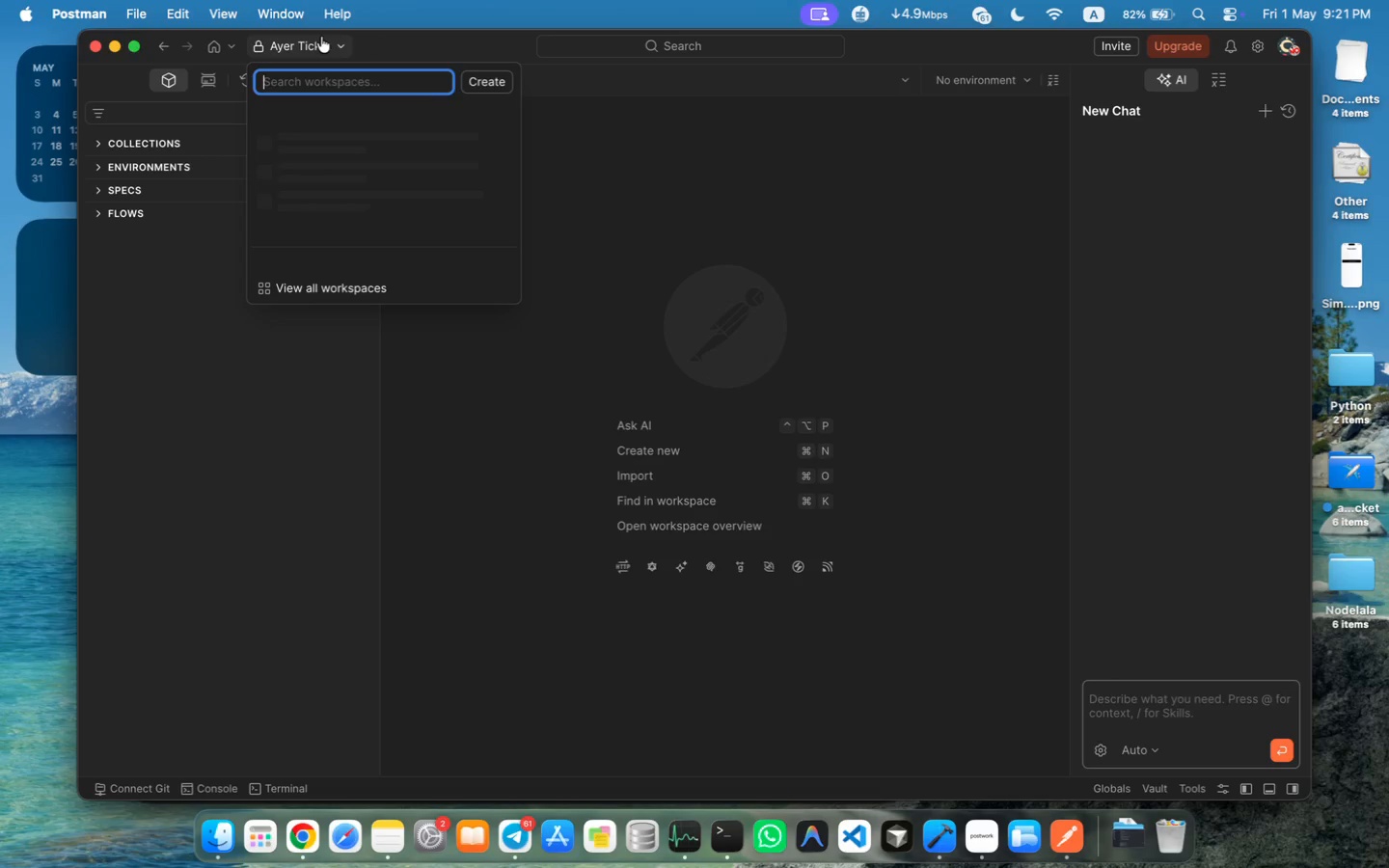 
left_click([321, 37])
 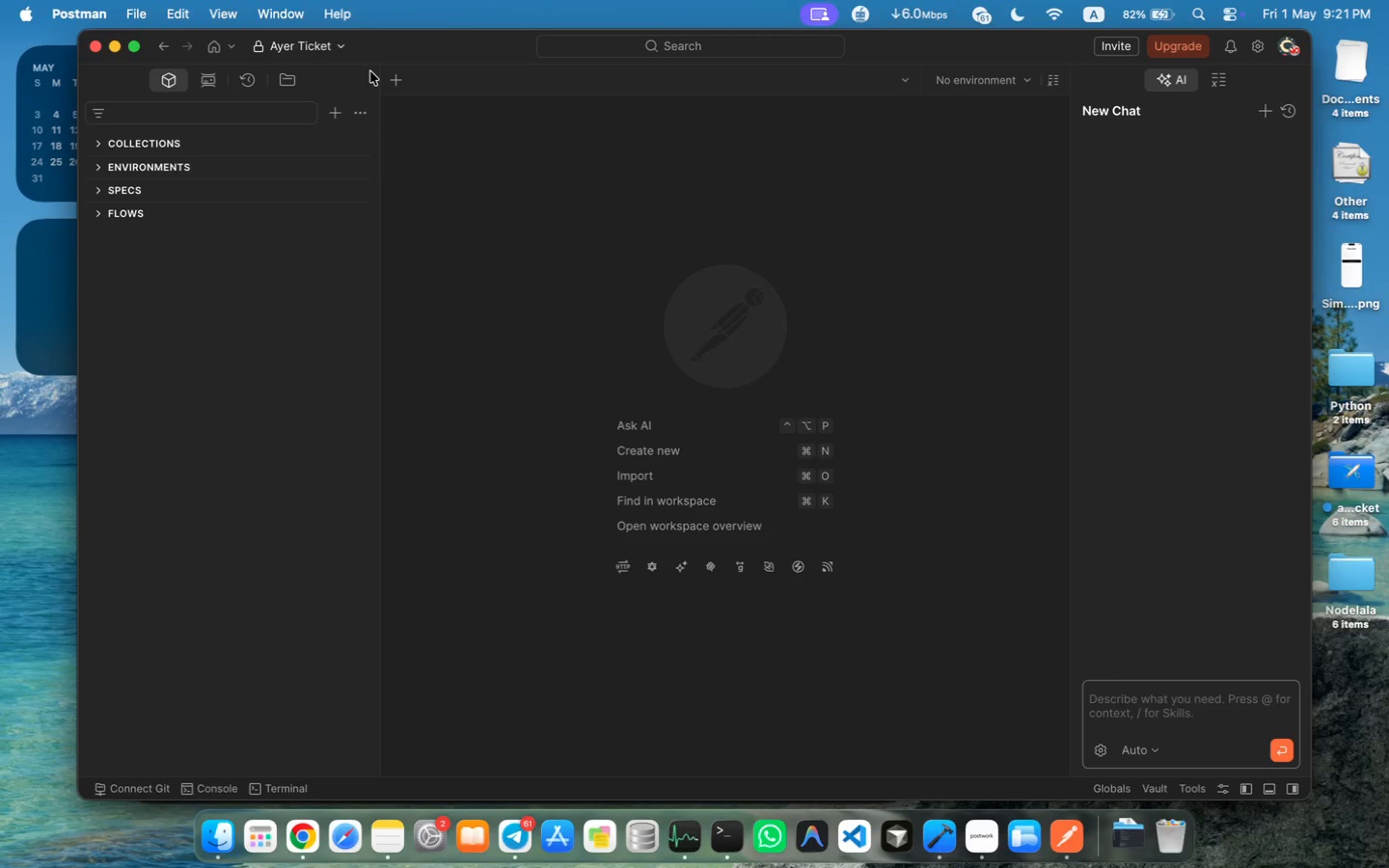 
left_click([389, 76])
 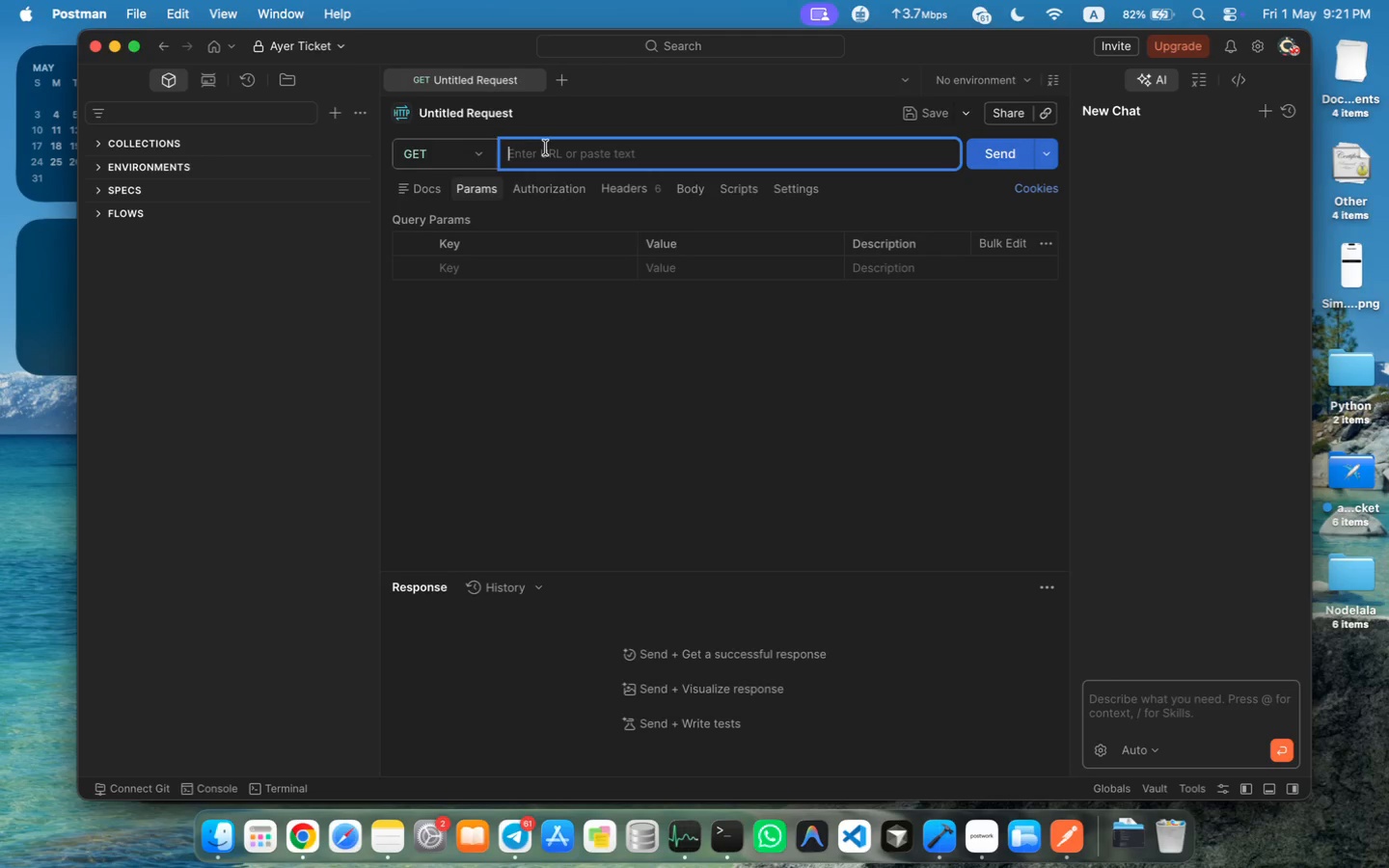 
type(htt://localhost:8000/sales)
 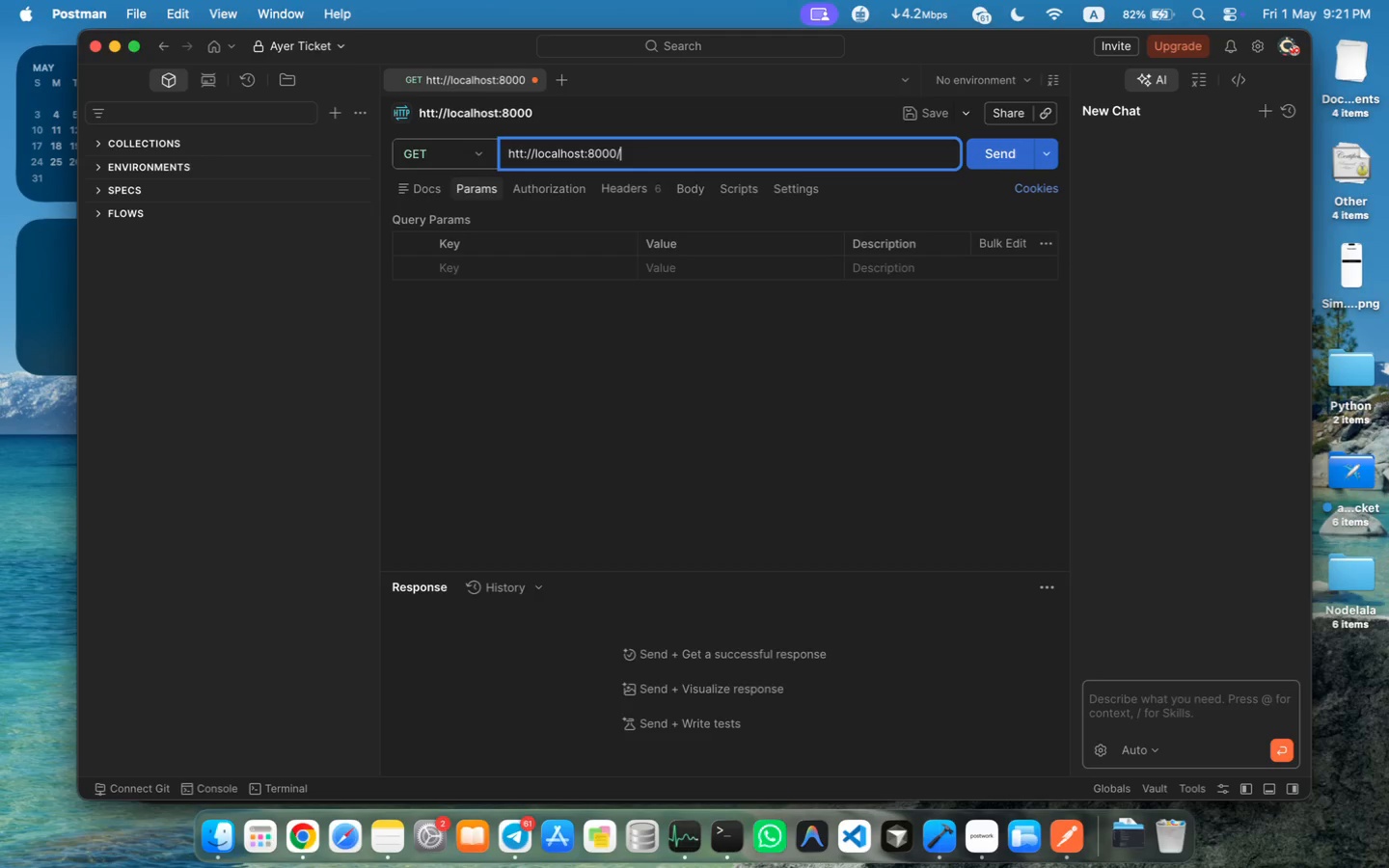 
left_click([480, 149])
 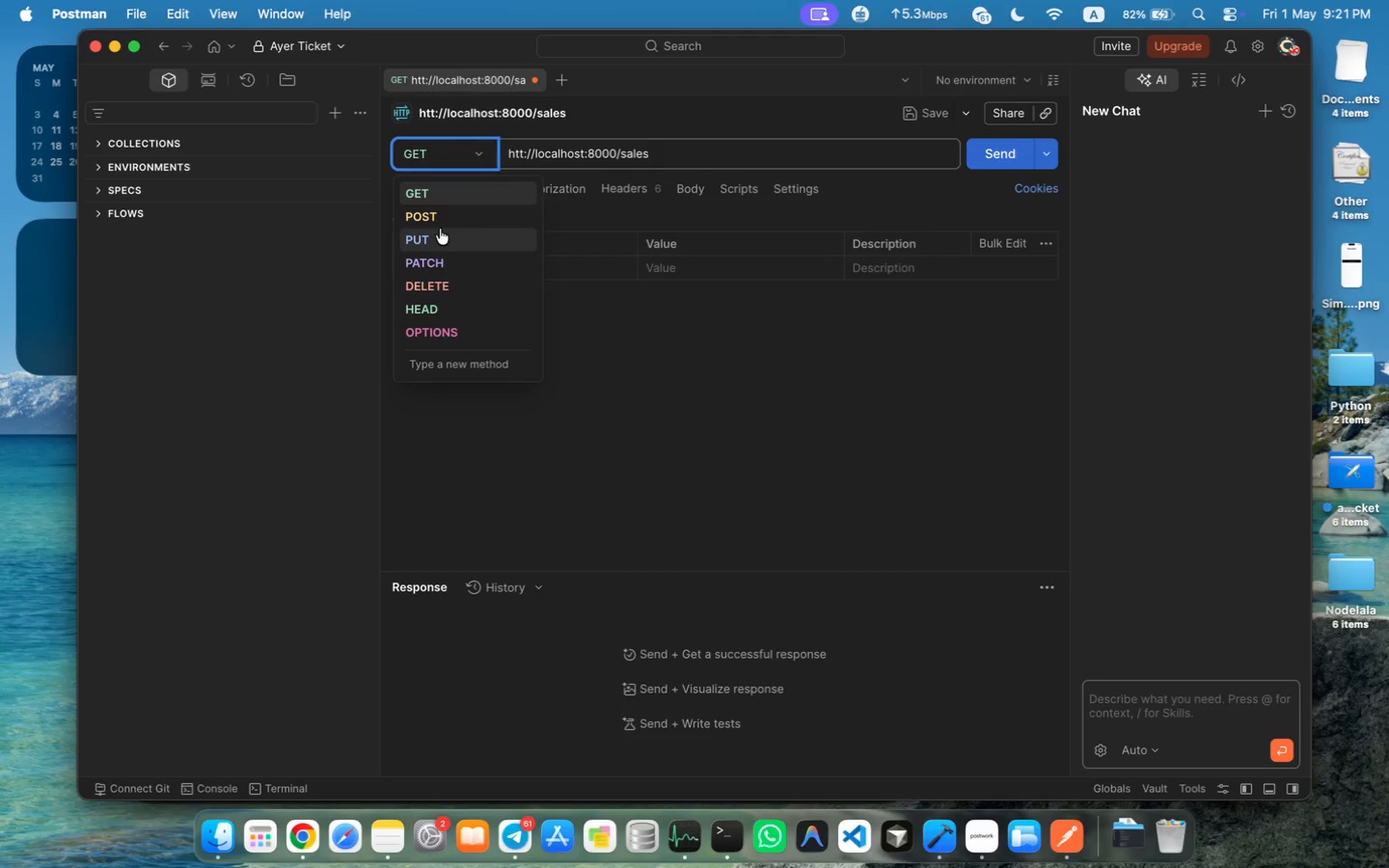 
left_click([440, 222])
 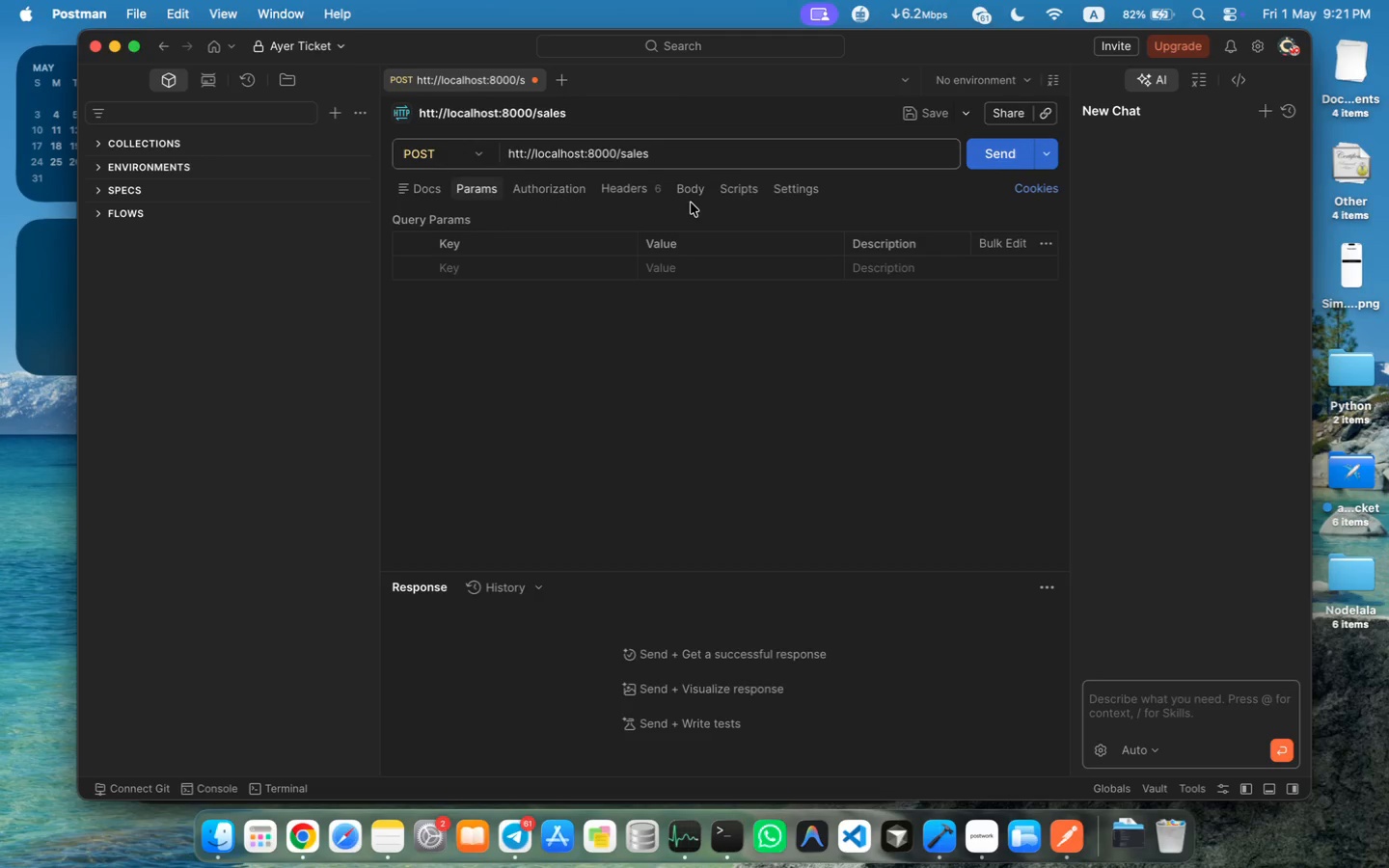 
left_click([572, 285])
 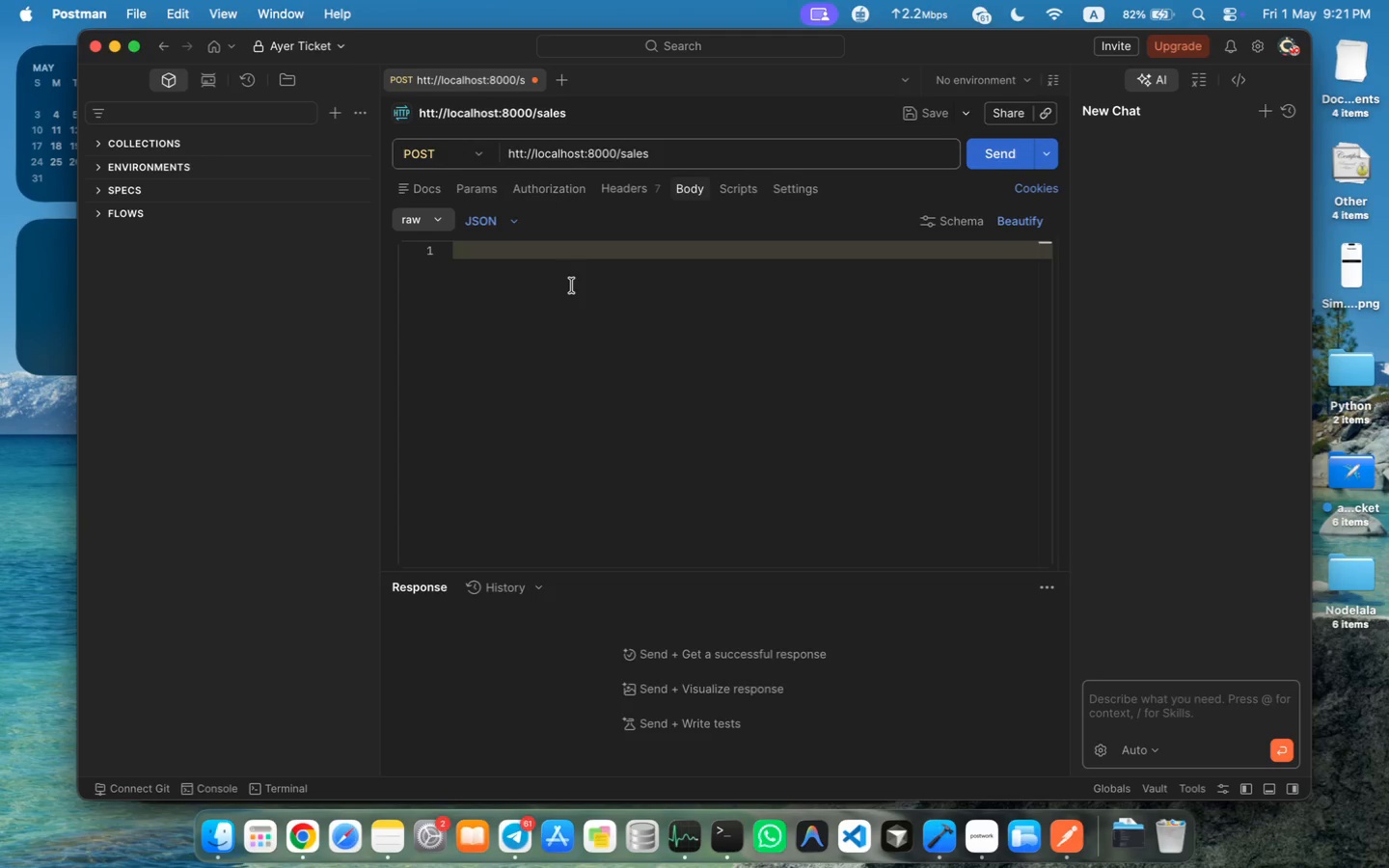 
key(Shift+BracketLeft)
 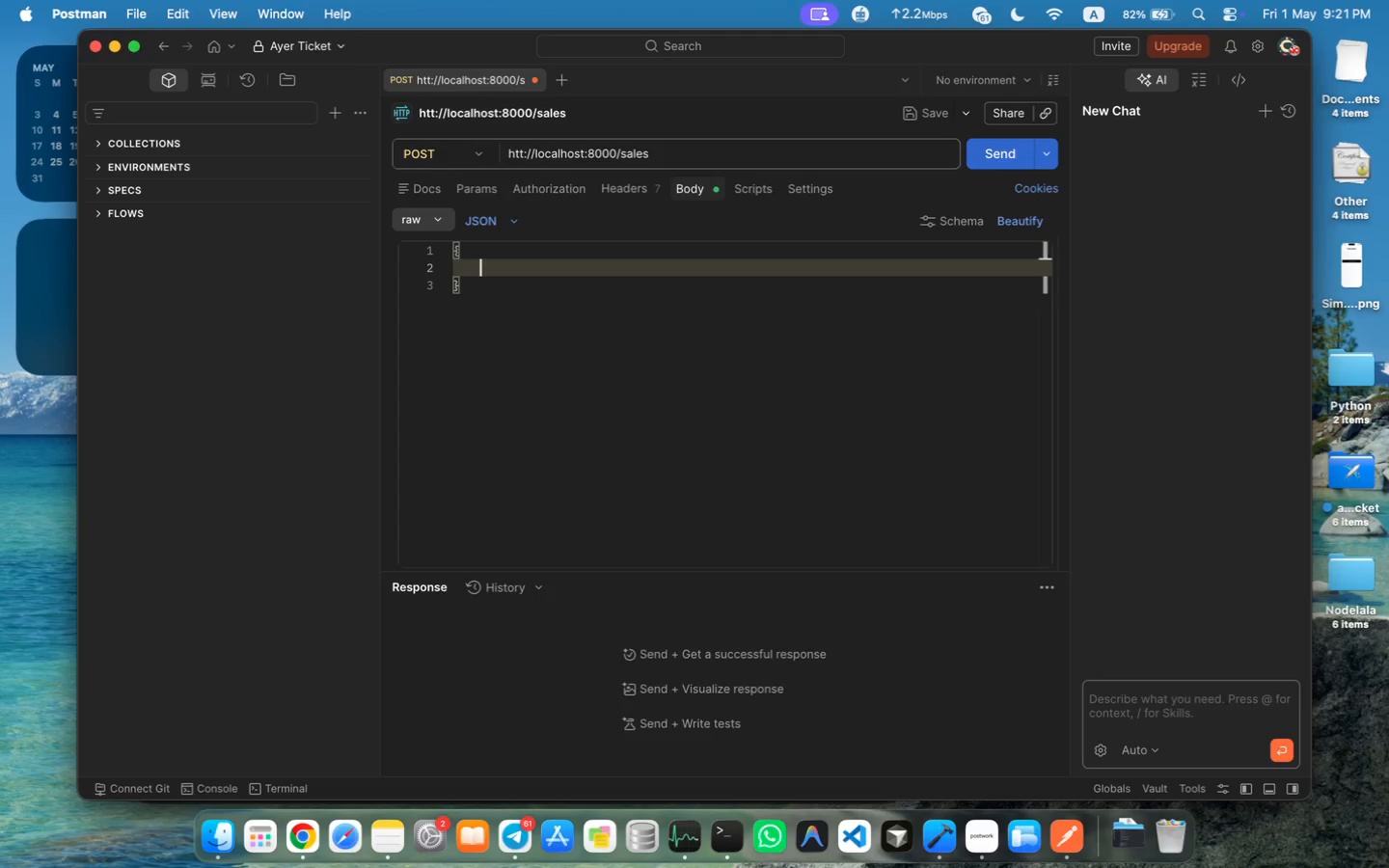 
key(Enter)
 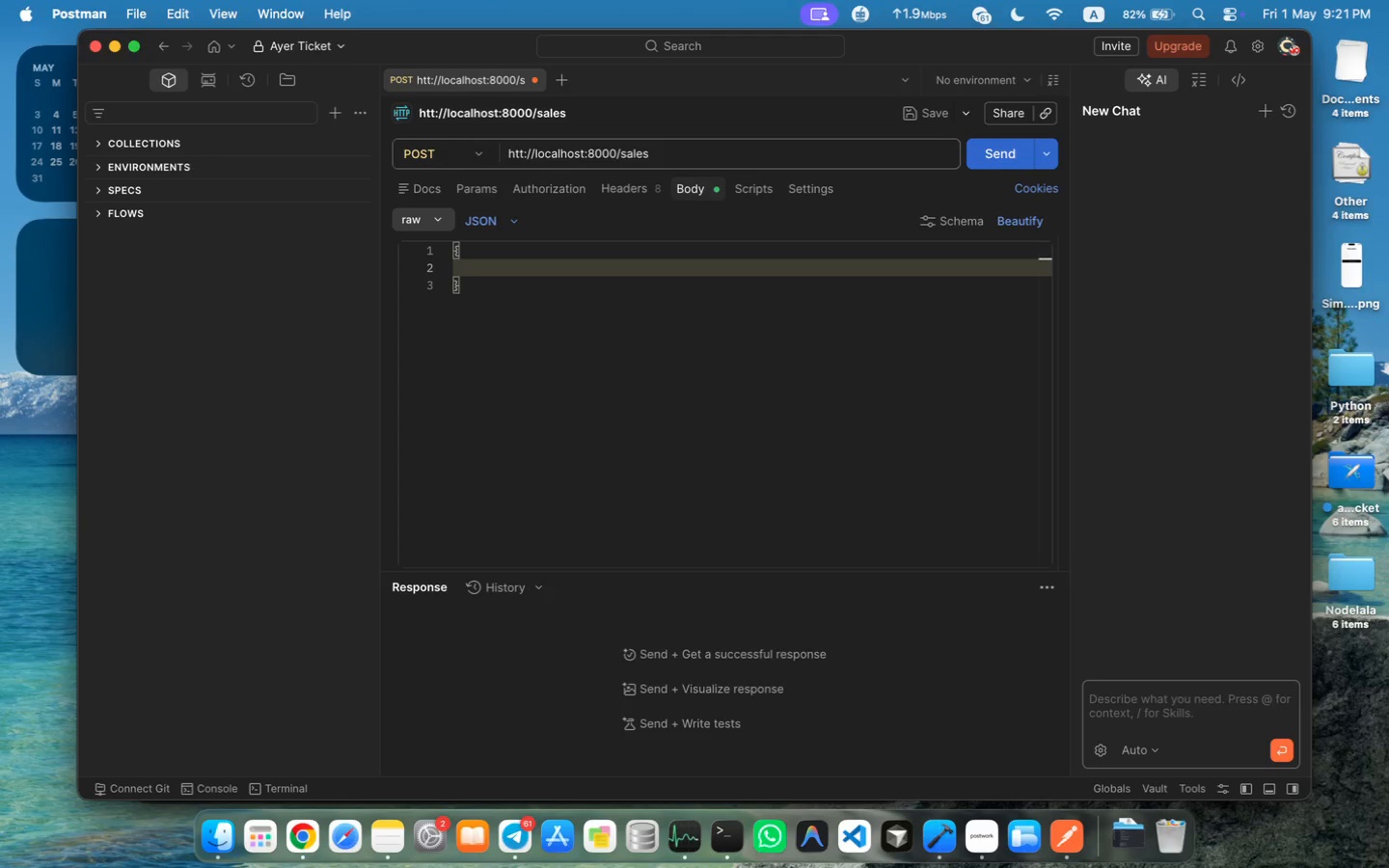 
type("items)
 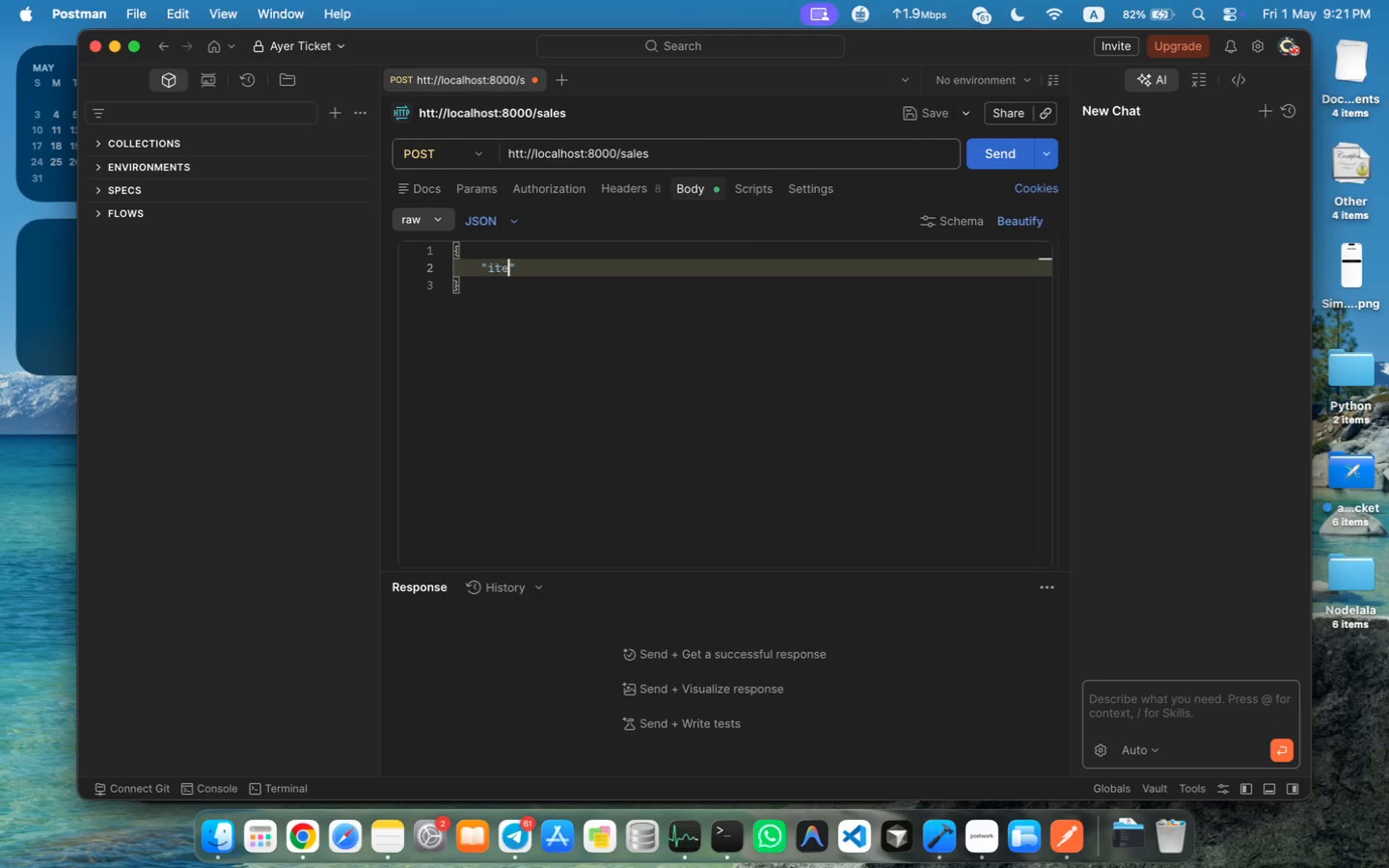 
key(ArrowRight)
 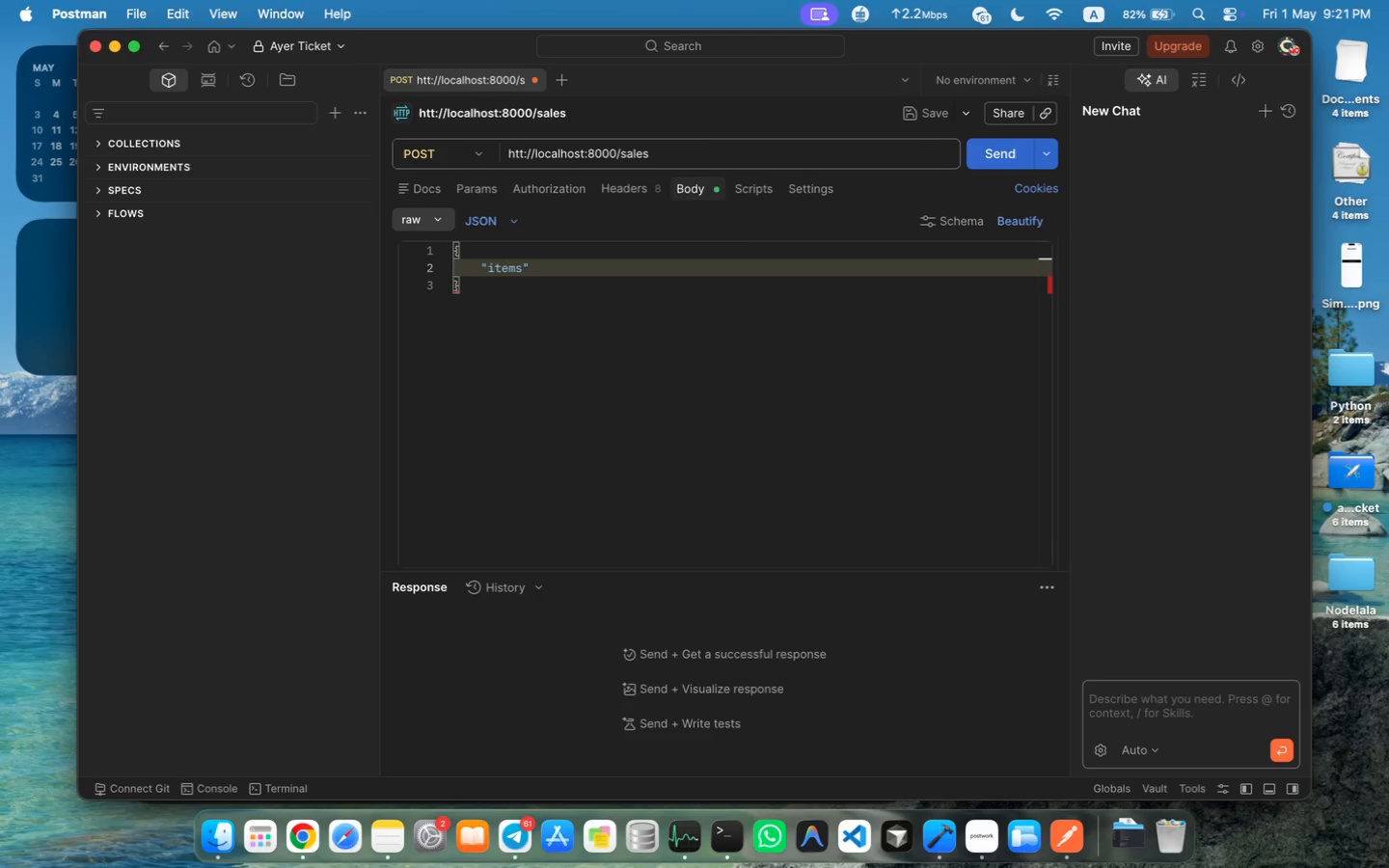 
key(Shift+Semicolon)
 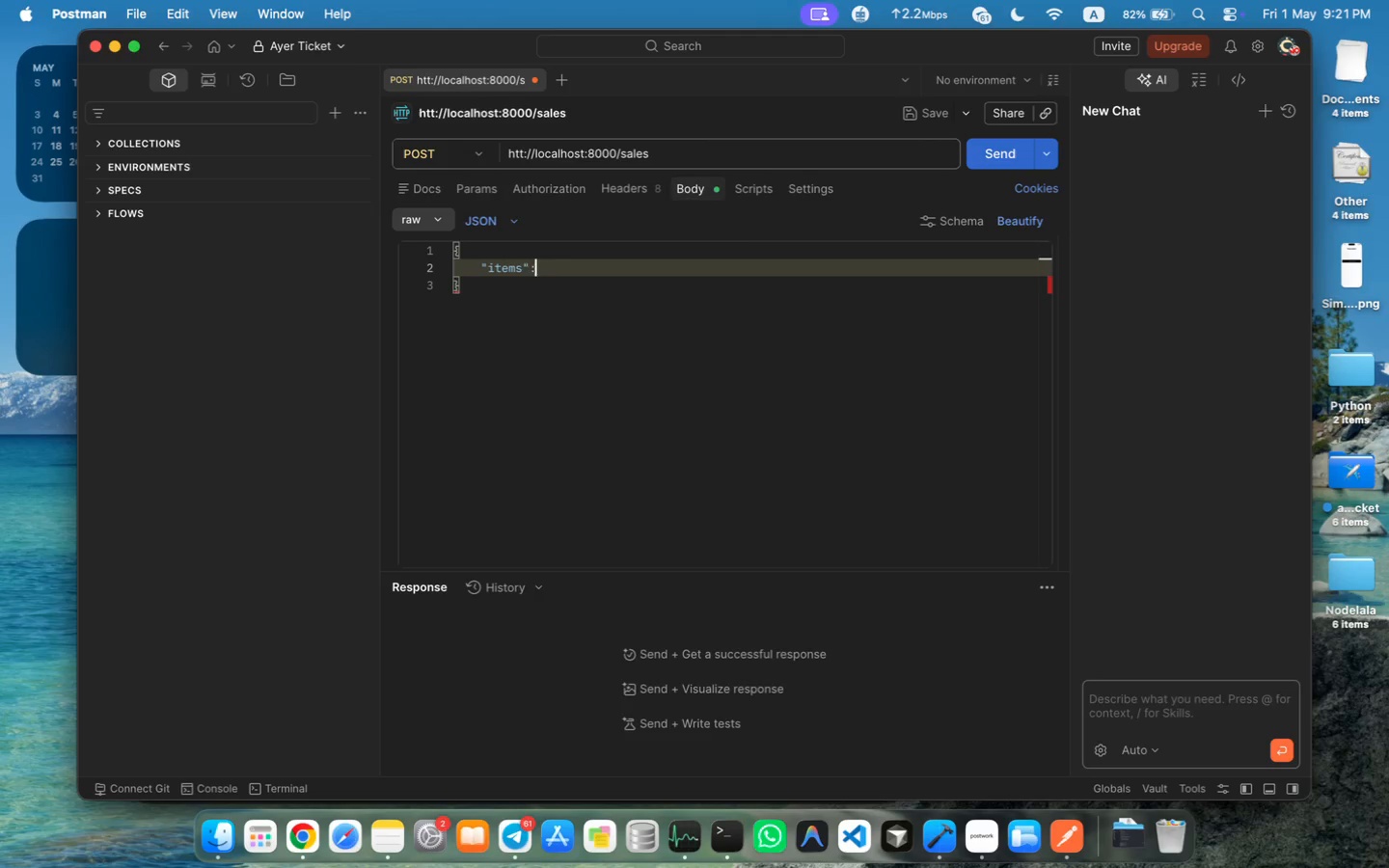 
key(Space)
 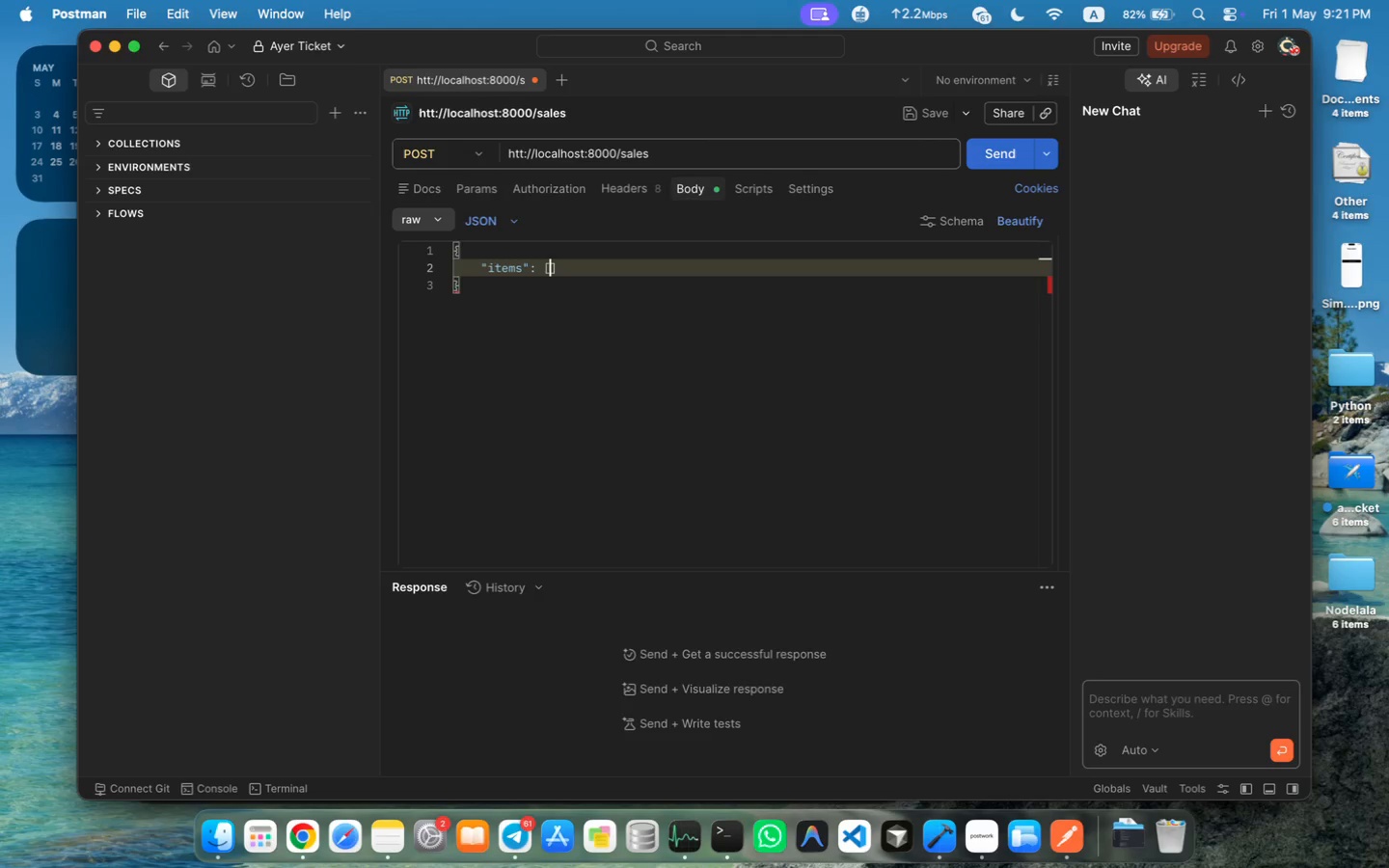 
key(BracketLeft)
 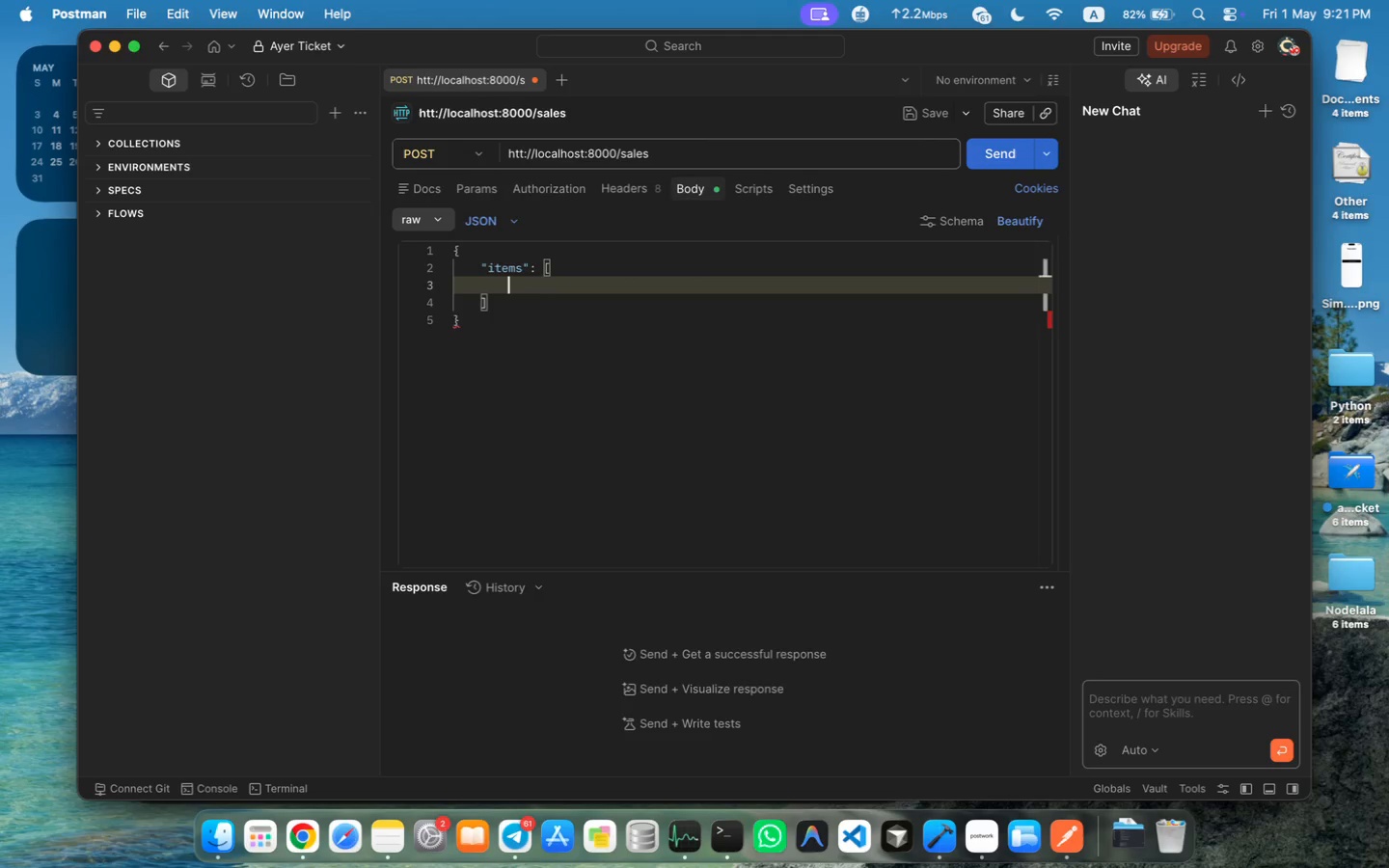 
key(Enter)
 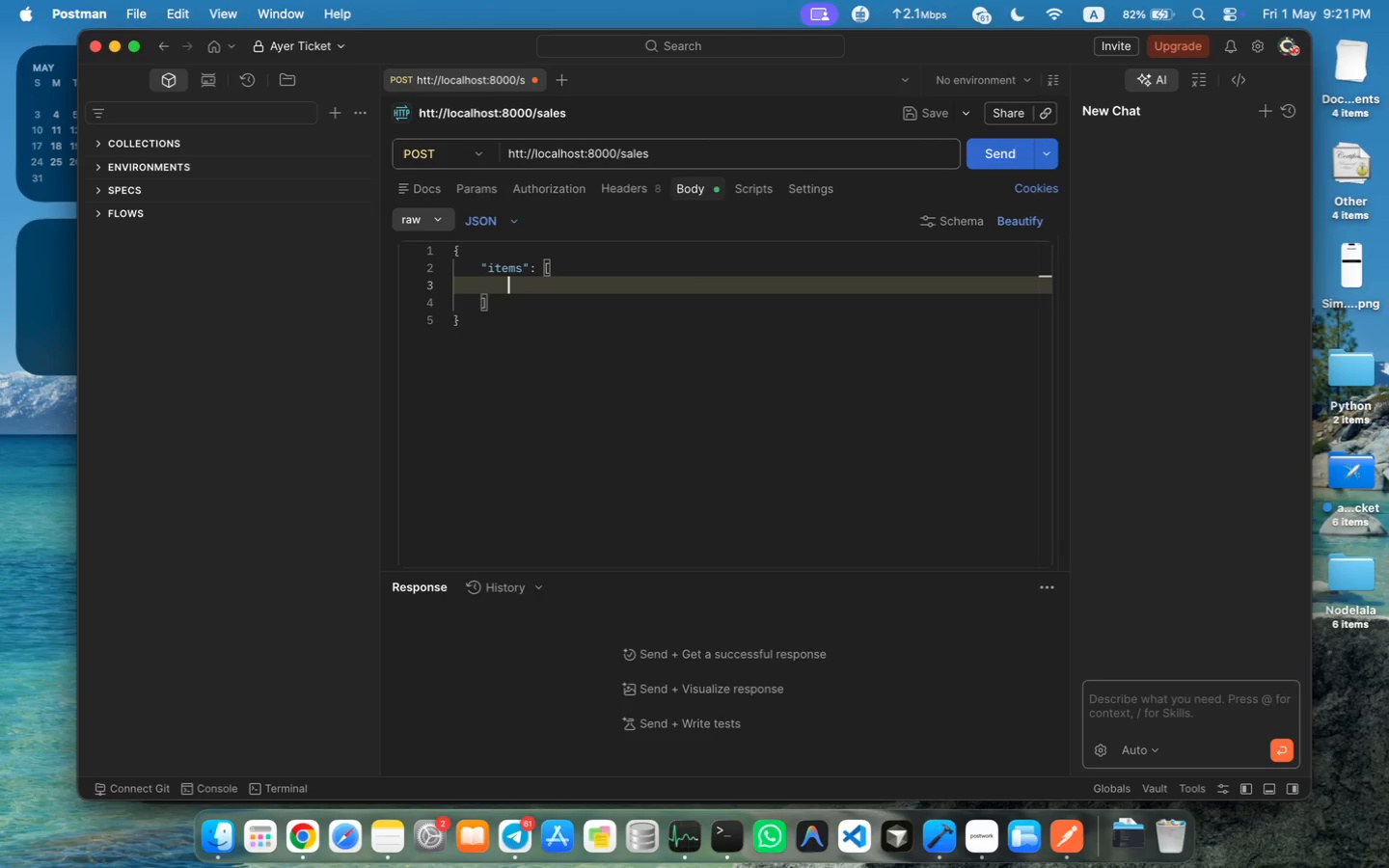 
key(Shift+ShiftLeft)
 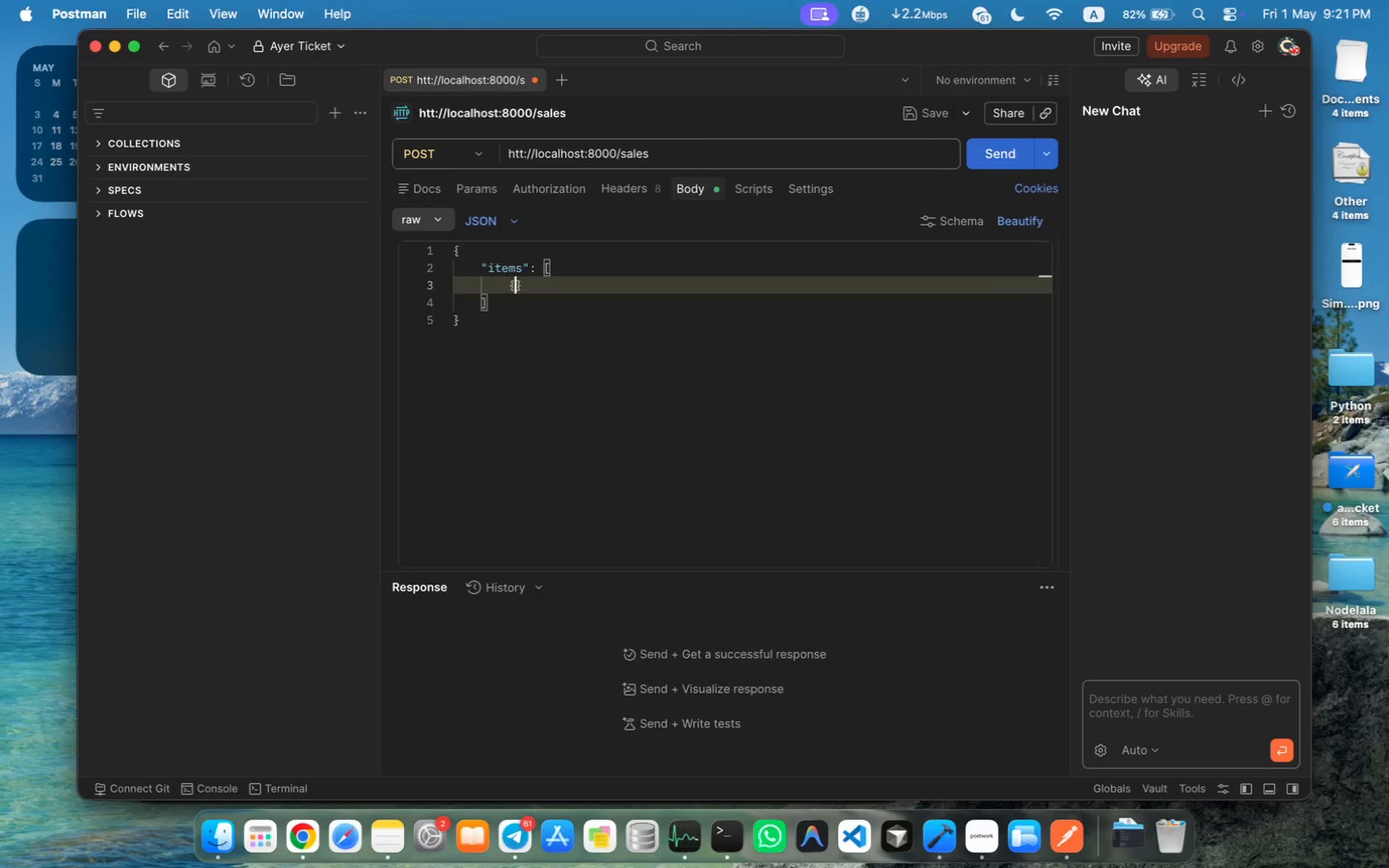 
key(Shift+BracketLeft)
 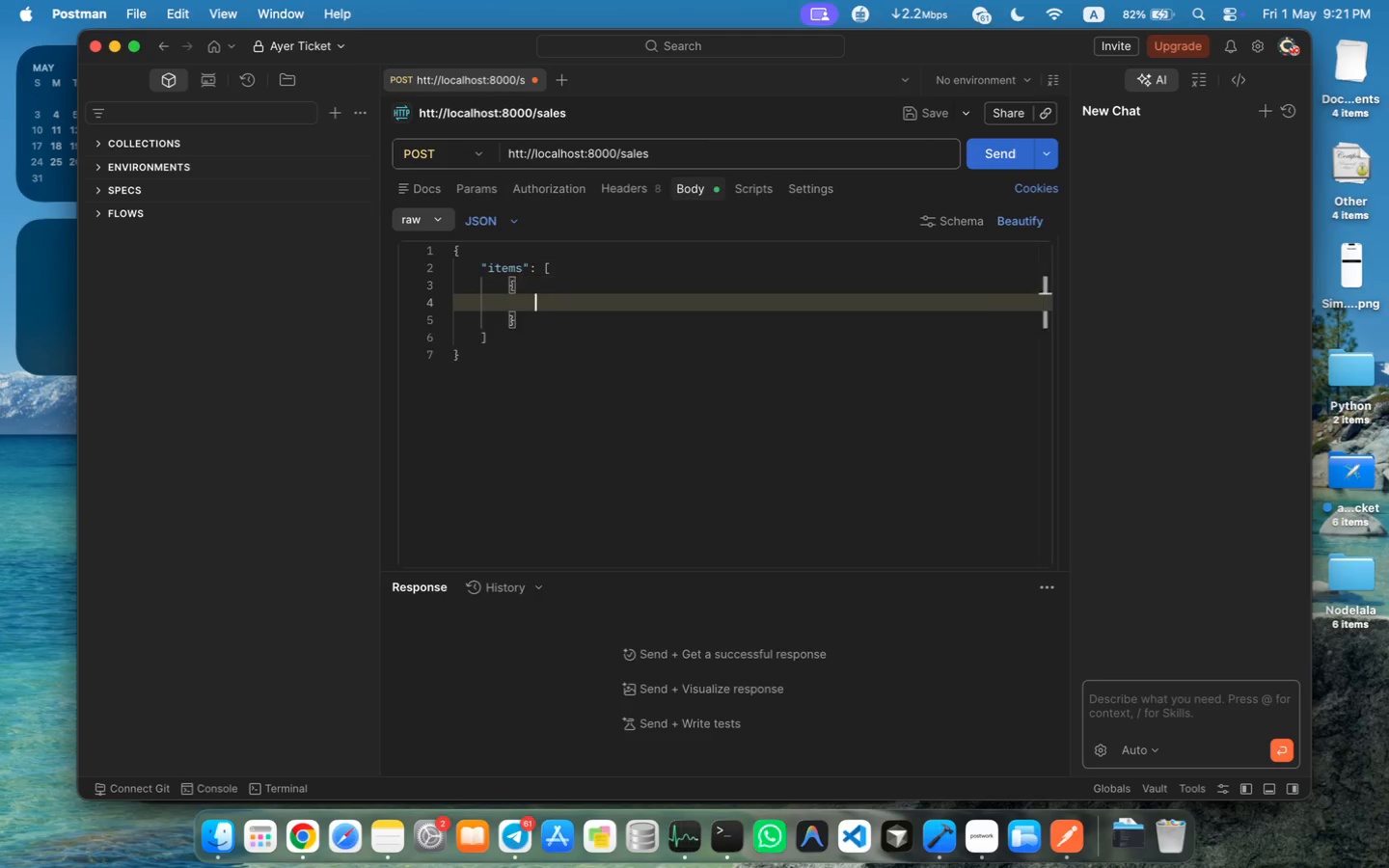 
key(Enter)
 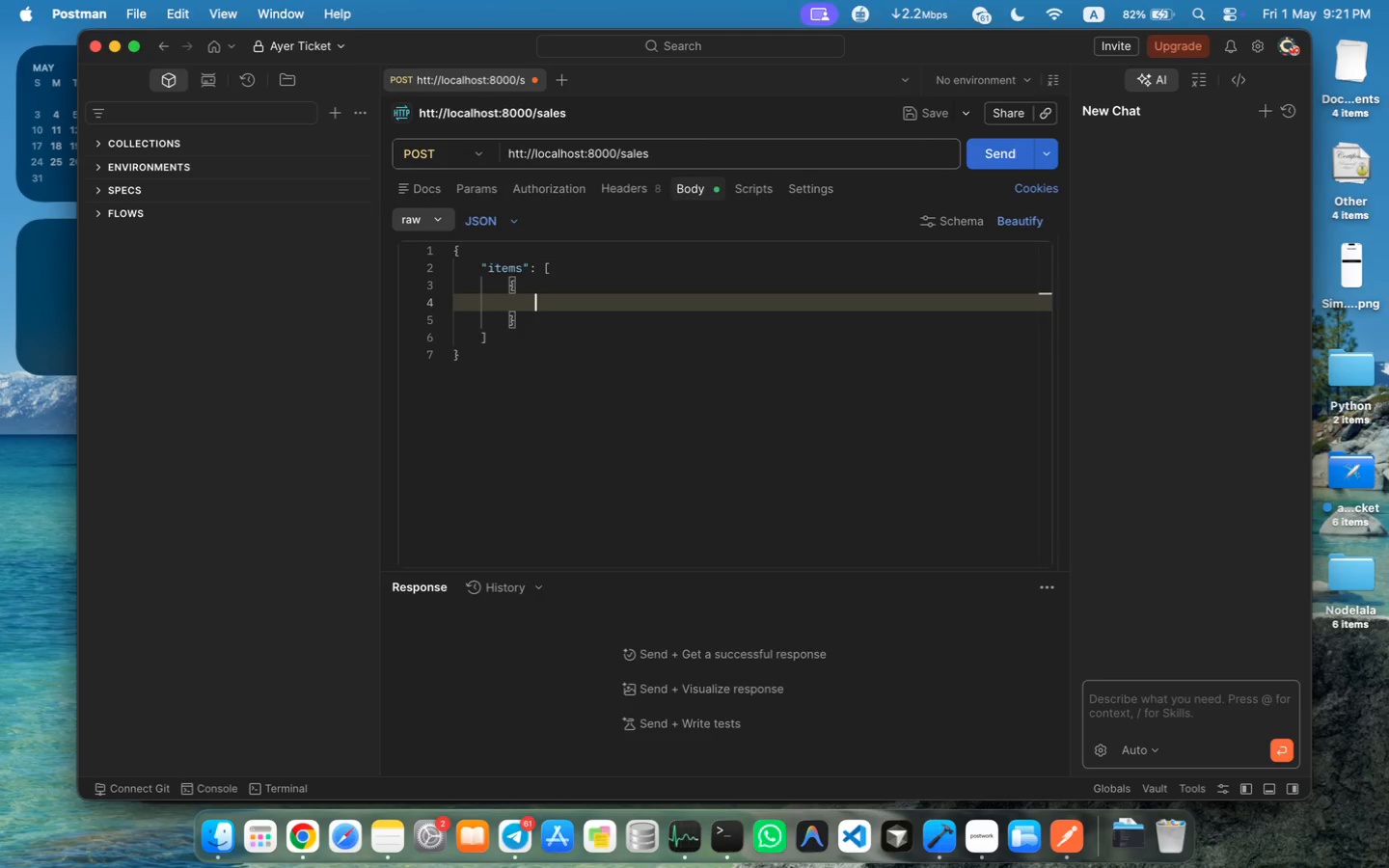 
type("produxt)
 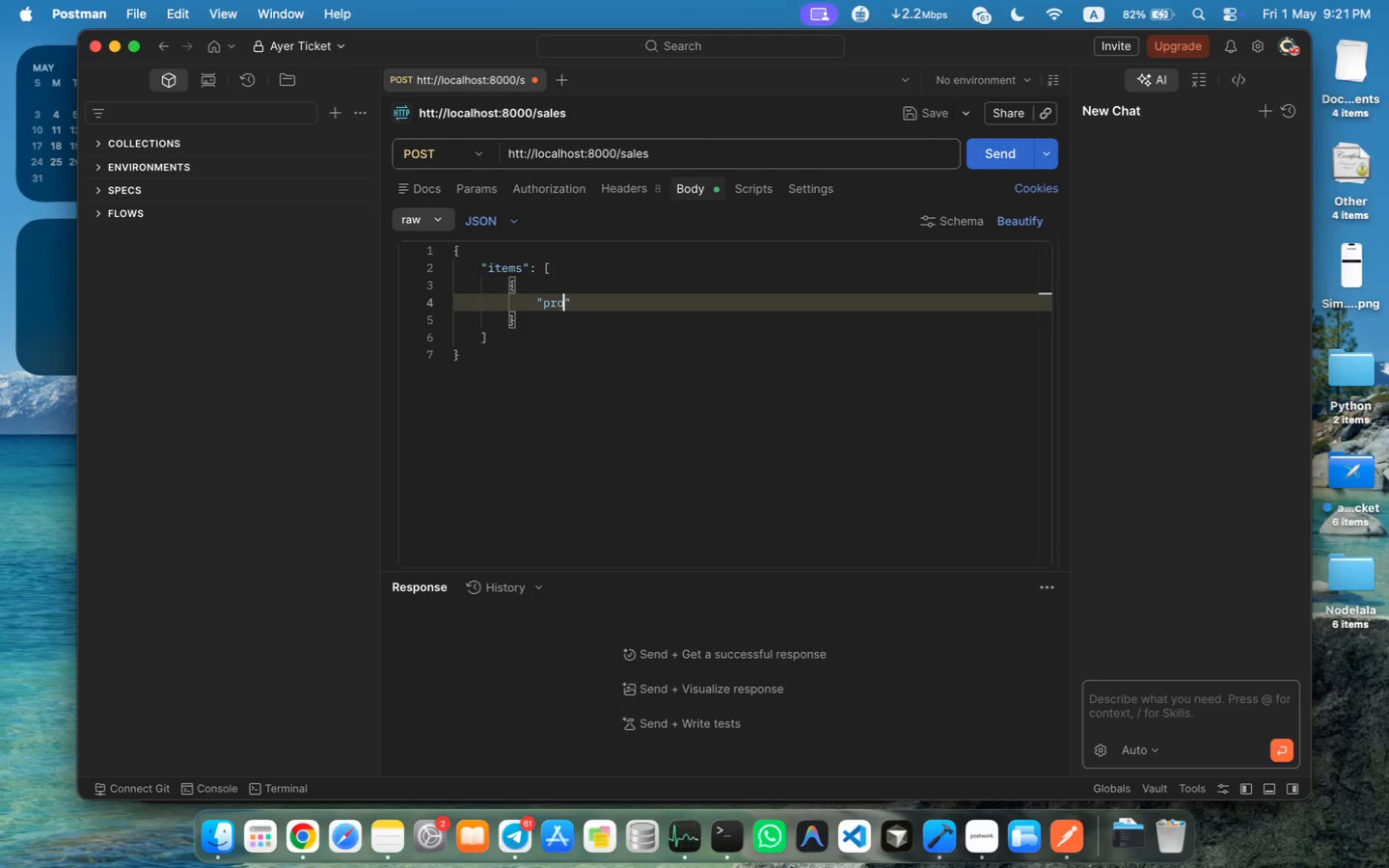 
key(Meta+Z)
 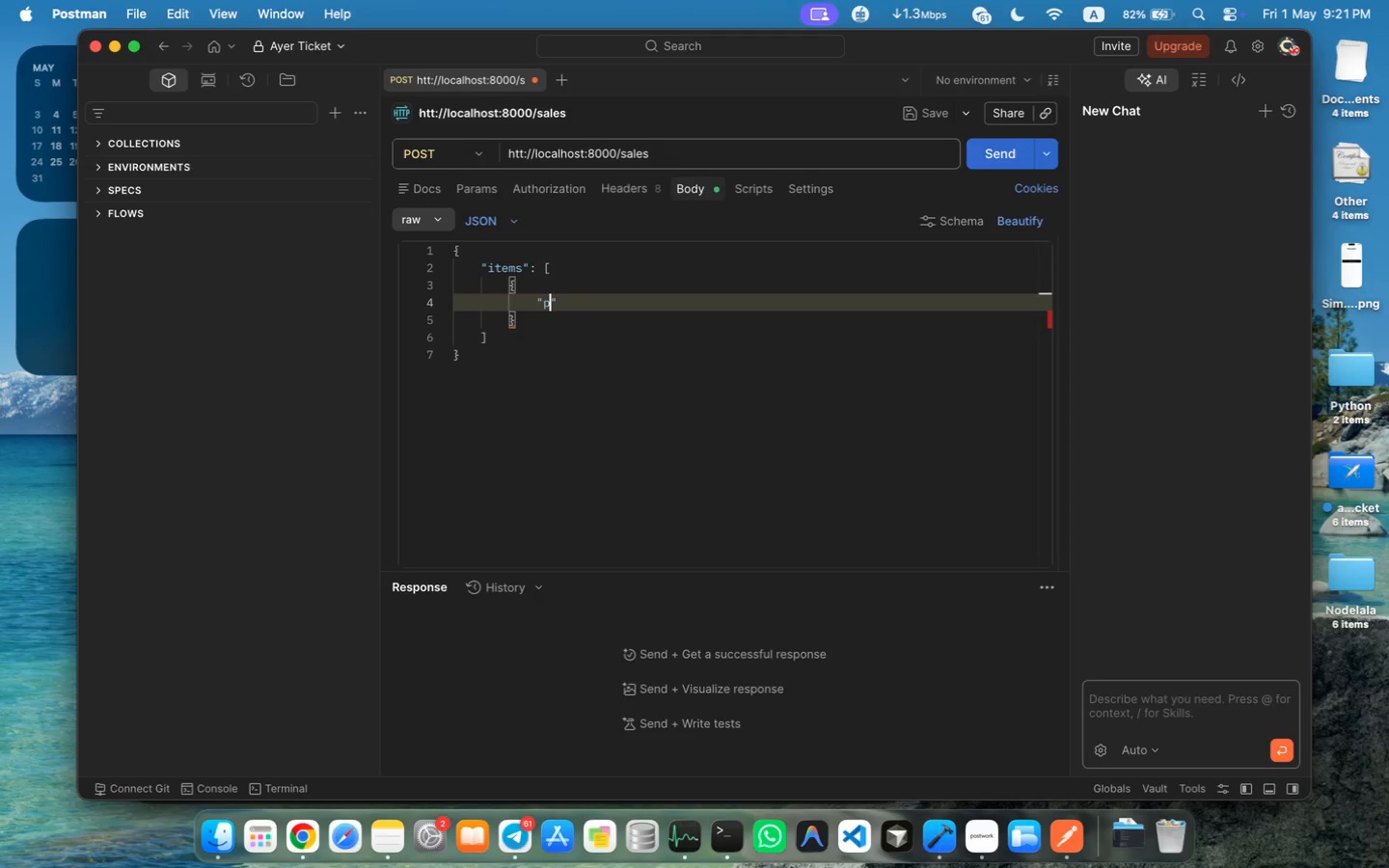 
type("productID)
 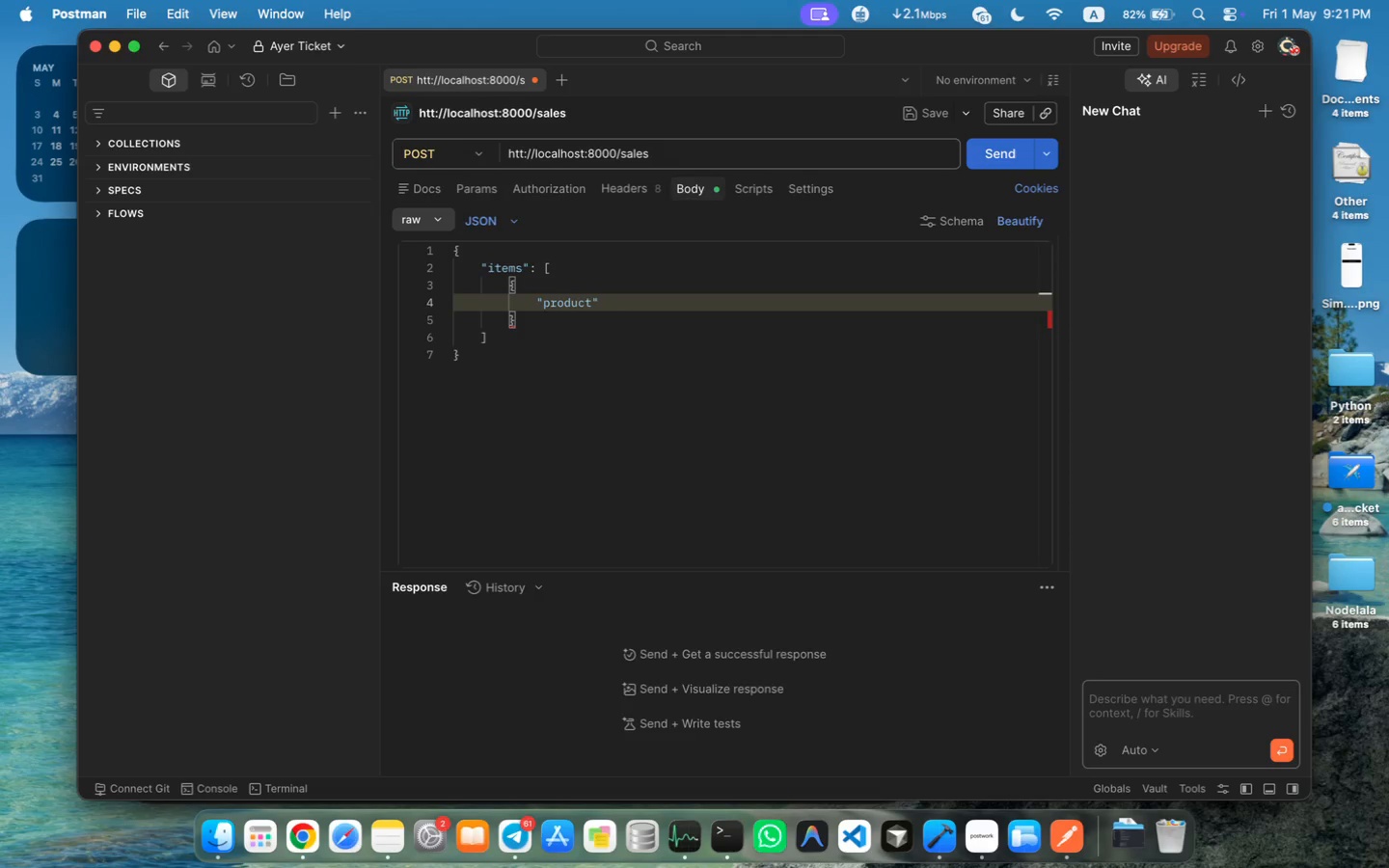 
 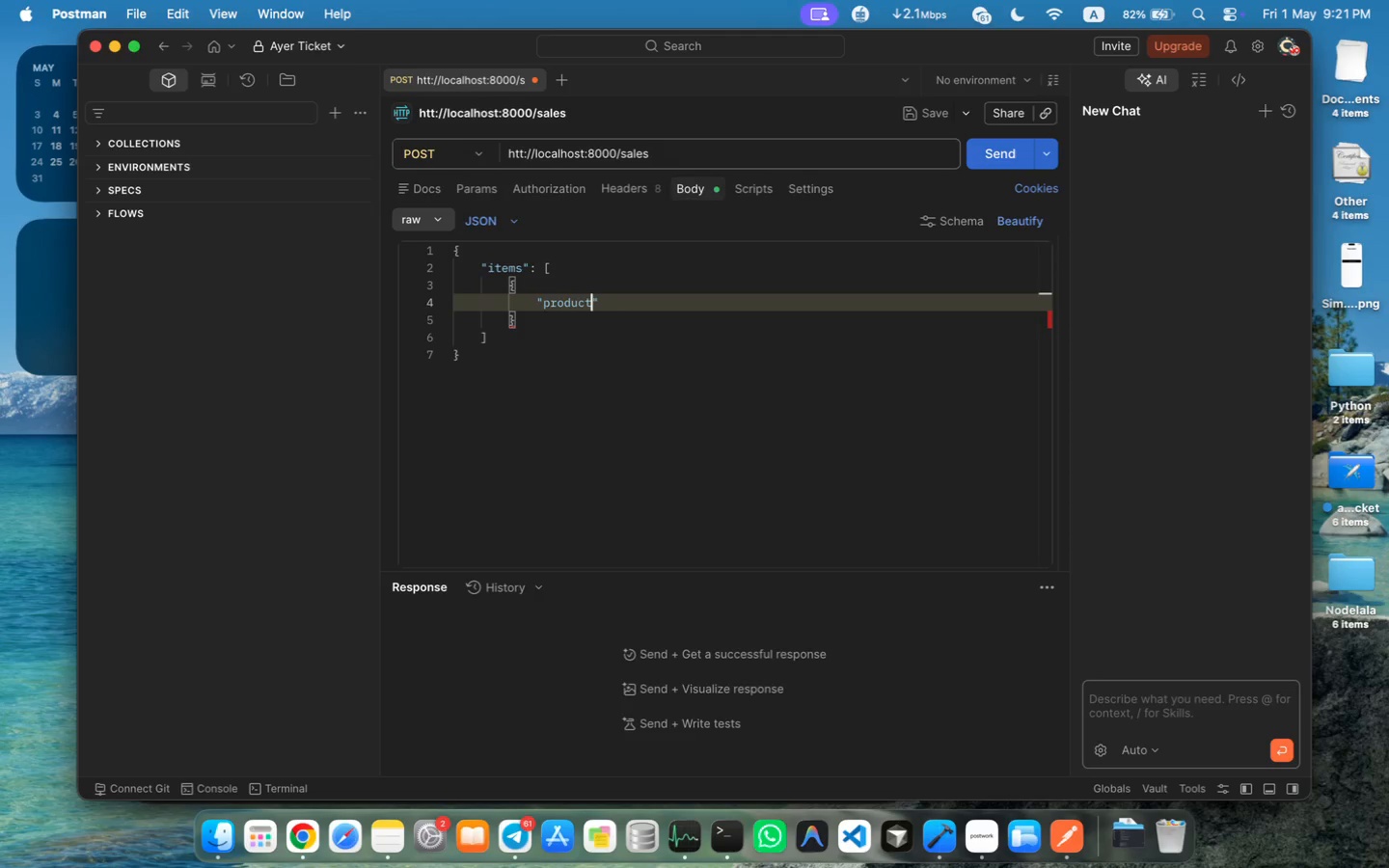 
key(ArrowRight)
 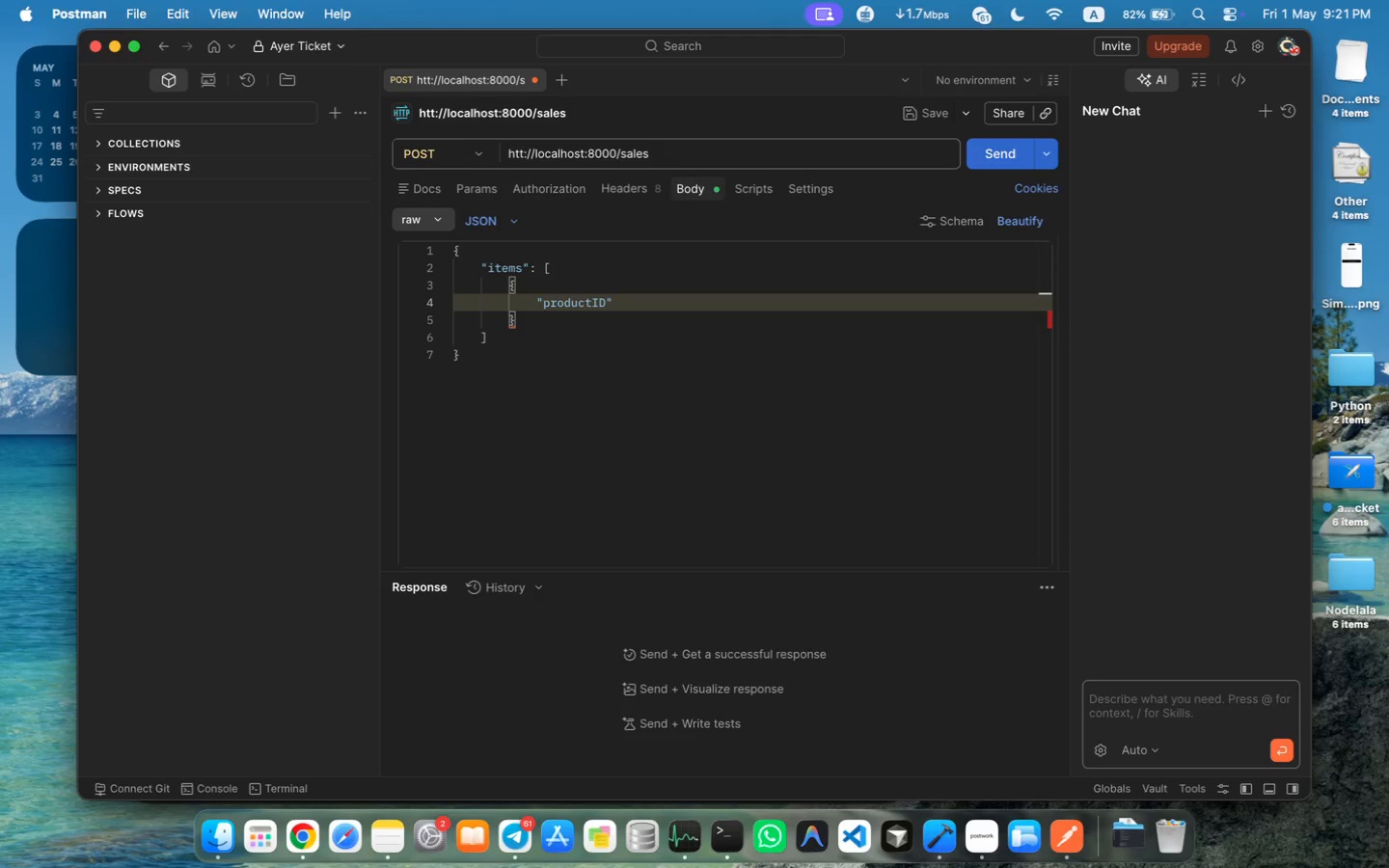 
key(Shift+Semicolon)
 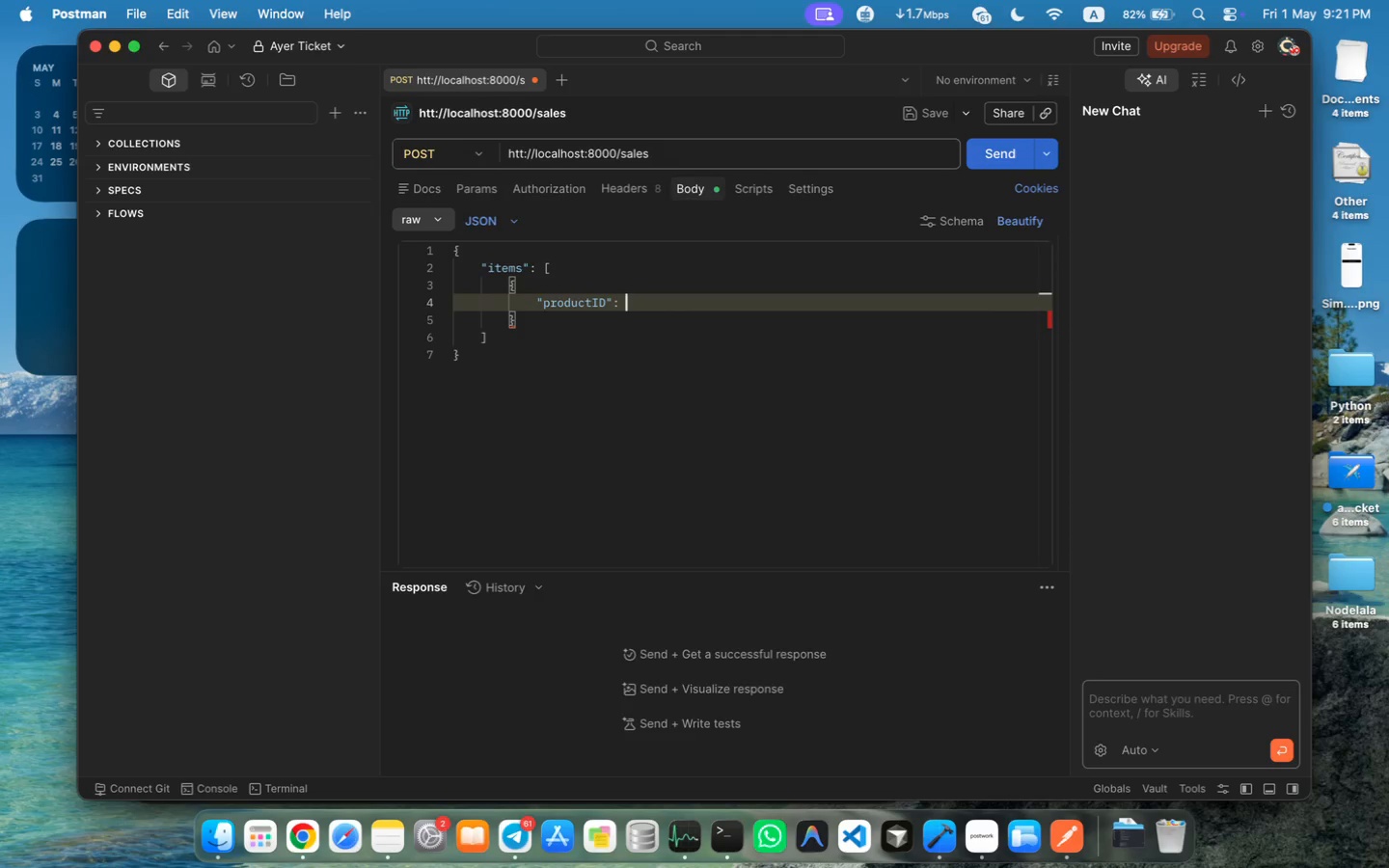 
key(Space)
 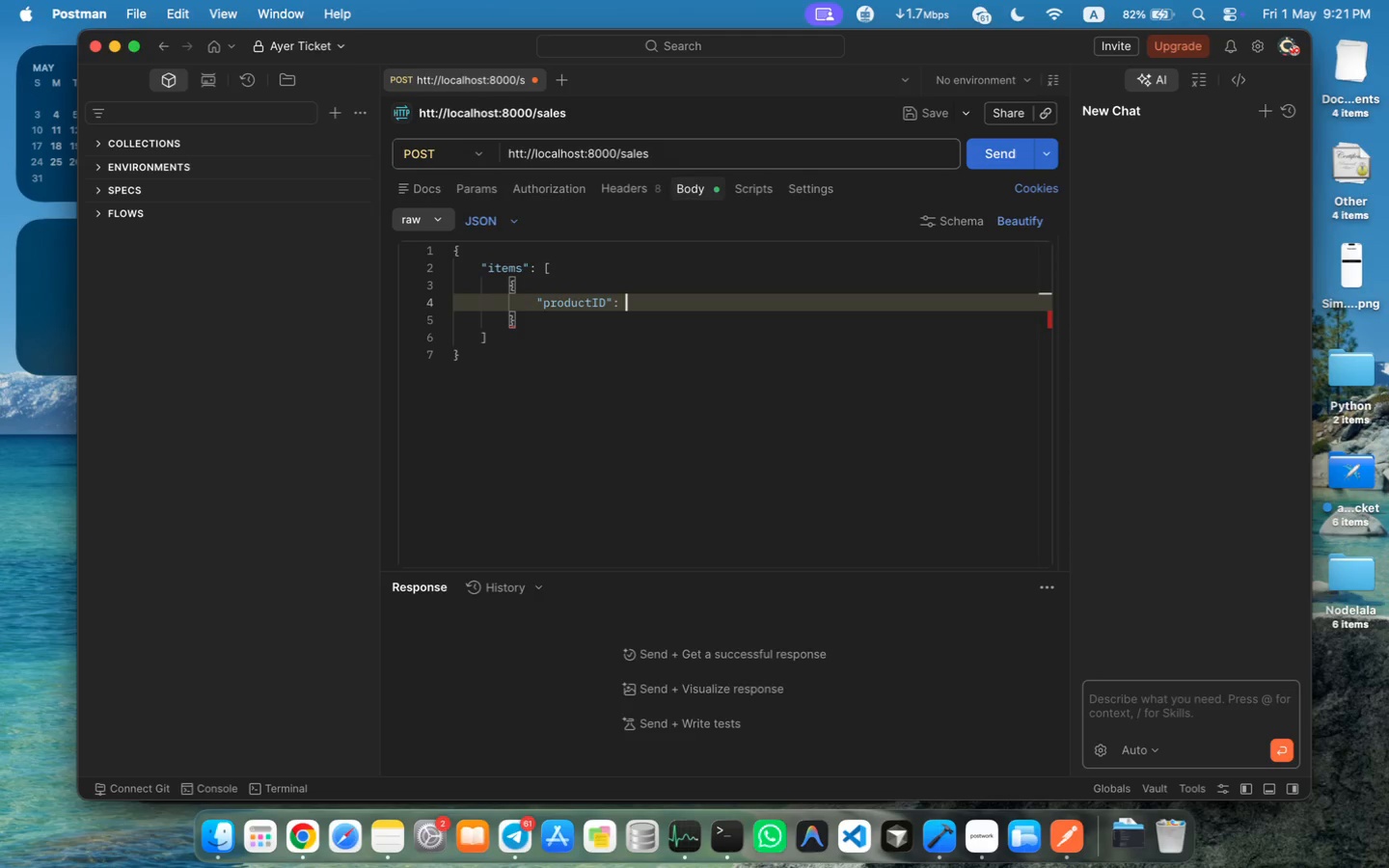 
key(Shift+Quote)
 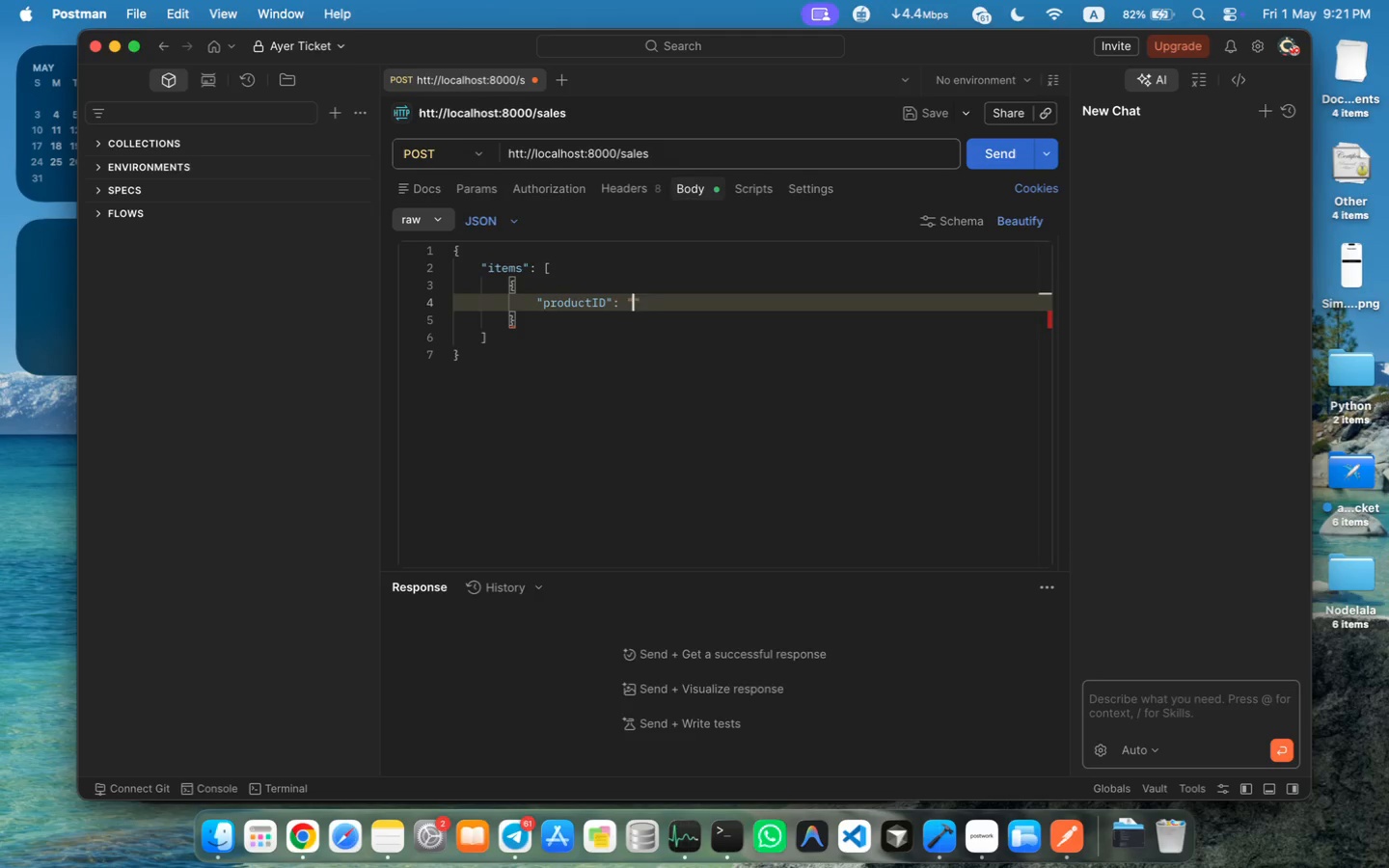 
key(Shift+Quote)
 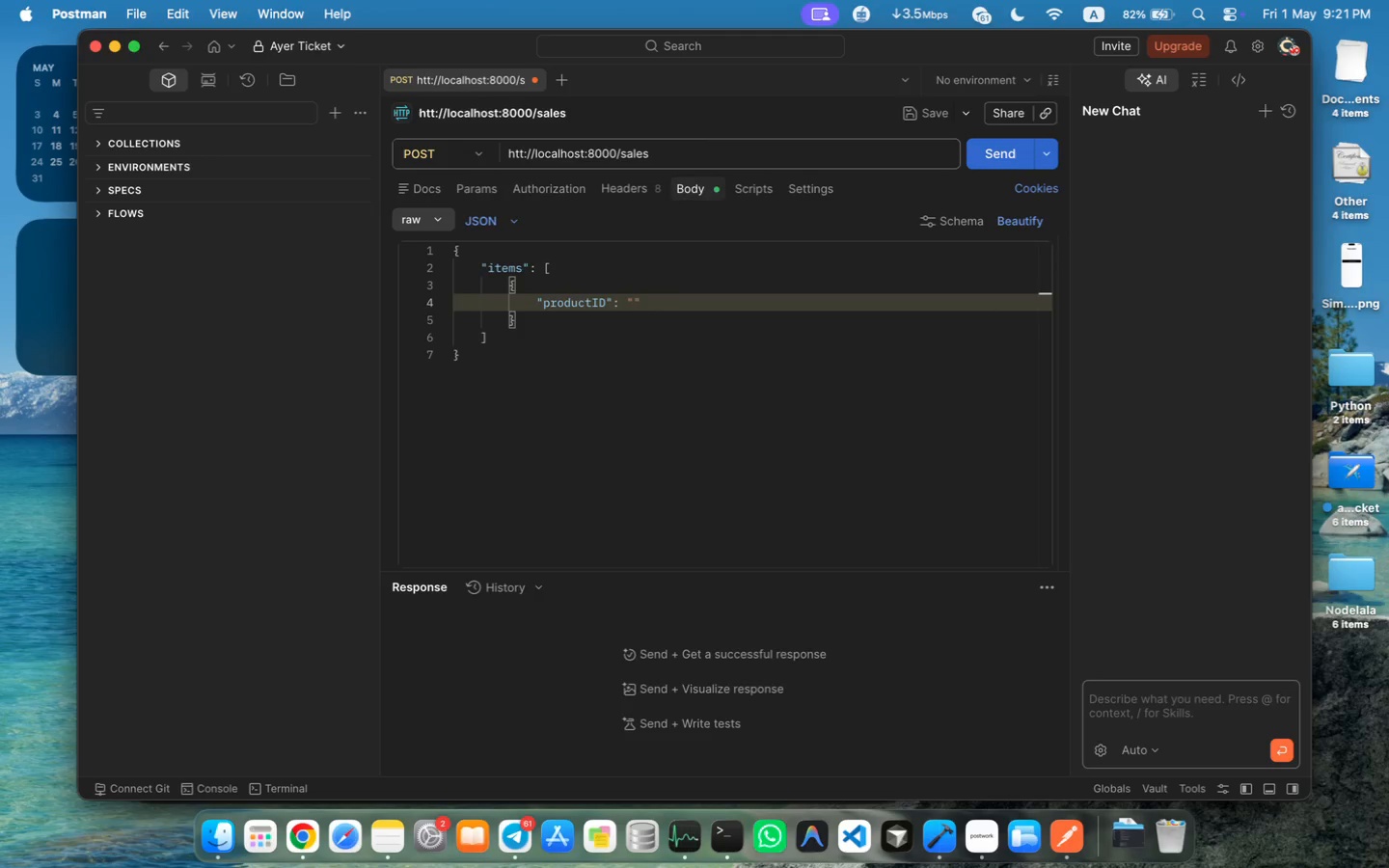 
key(ArrowLeft)
 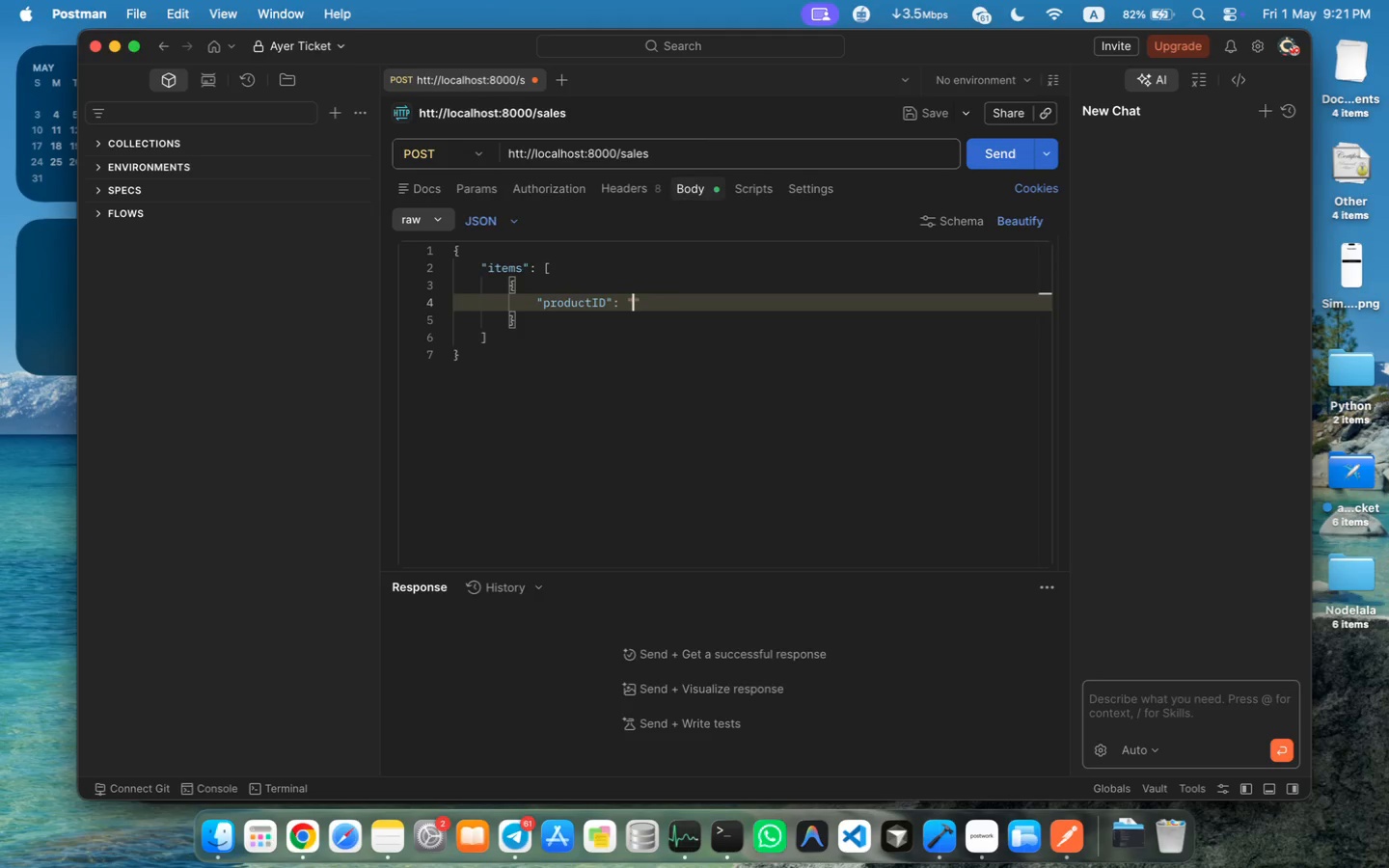 
type(55o3)
key(Backspace)
type(e)
key(Backspace)
key(Backspace)
type(0e8400-e29b-4)
 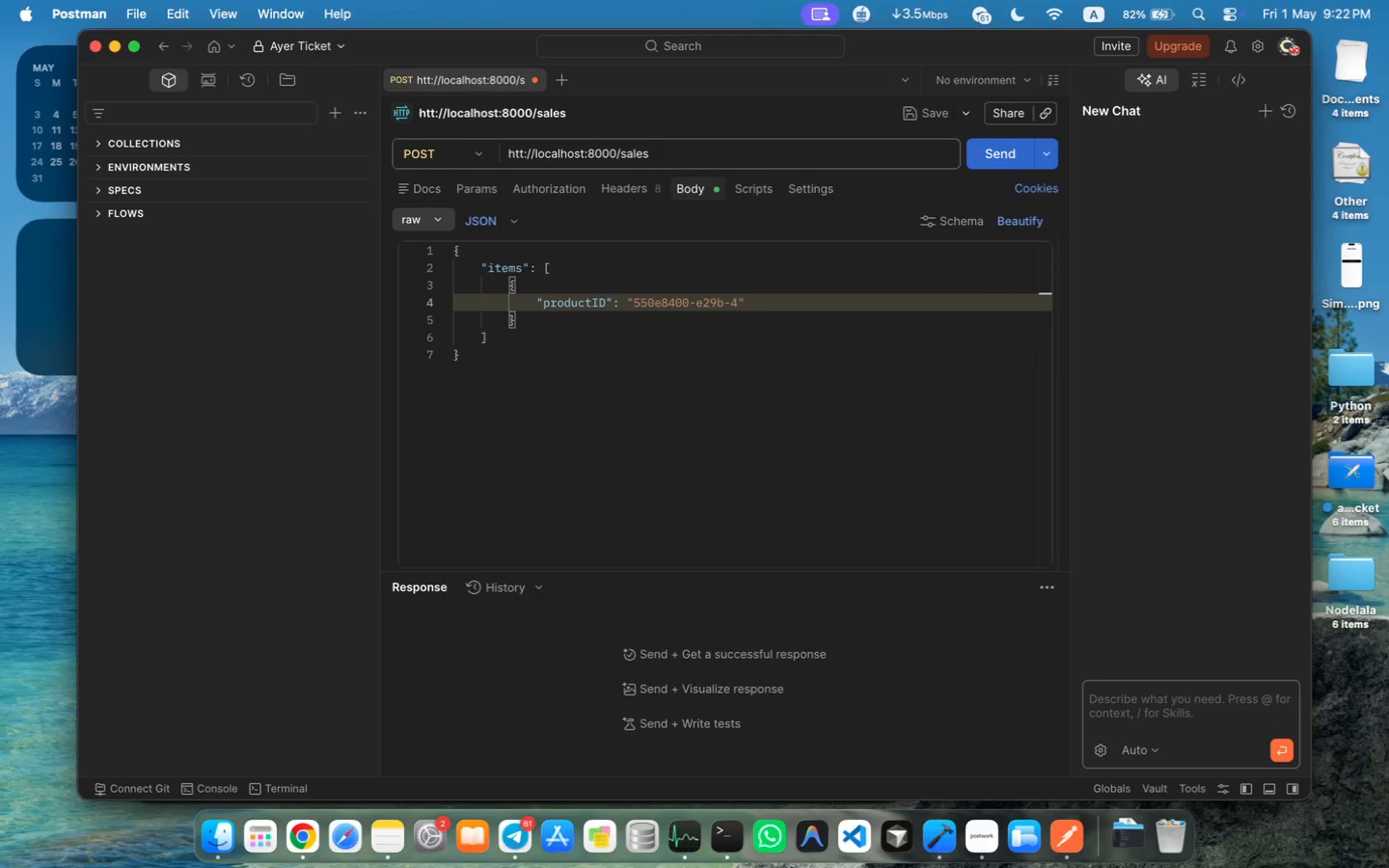 
key(ArrowRight)
 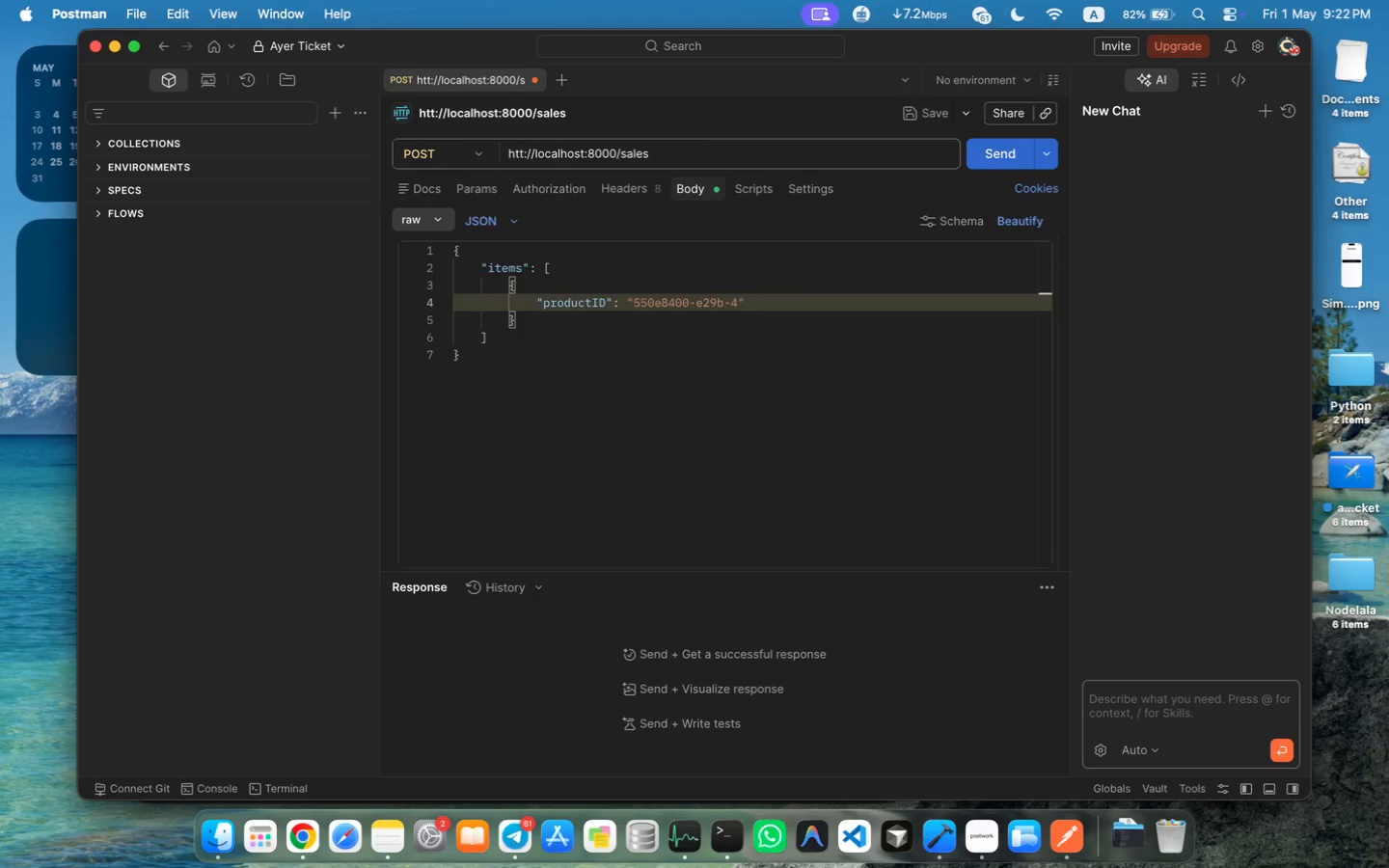 
key(Meta+MetaRight)
 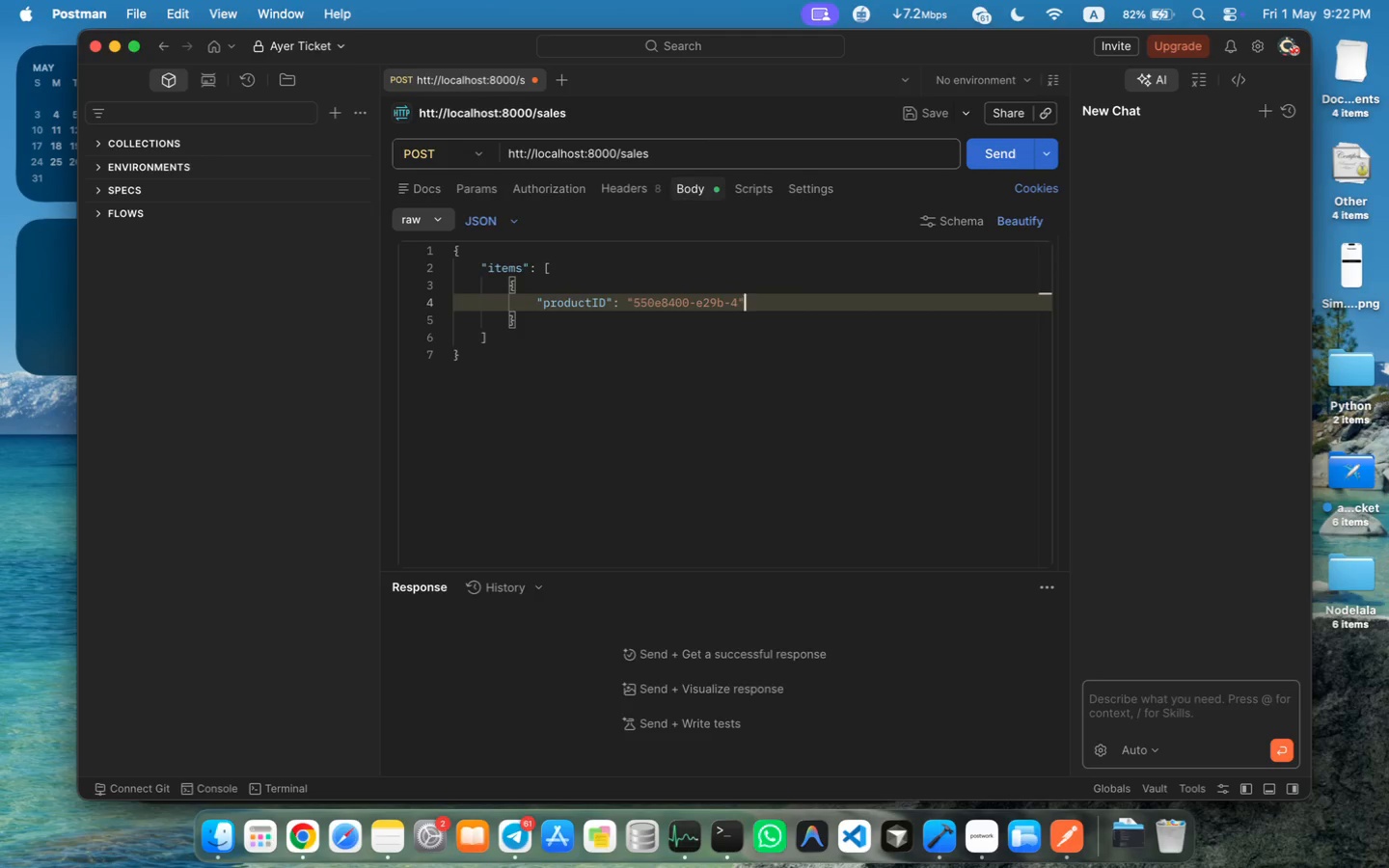 
key(ArrowLeft)
 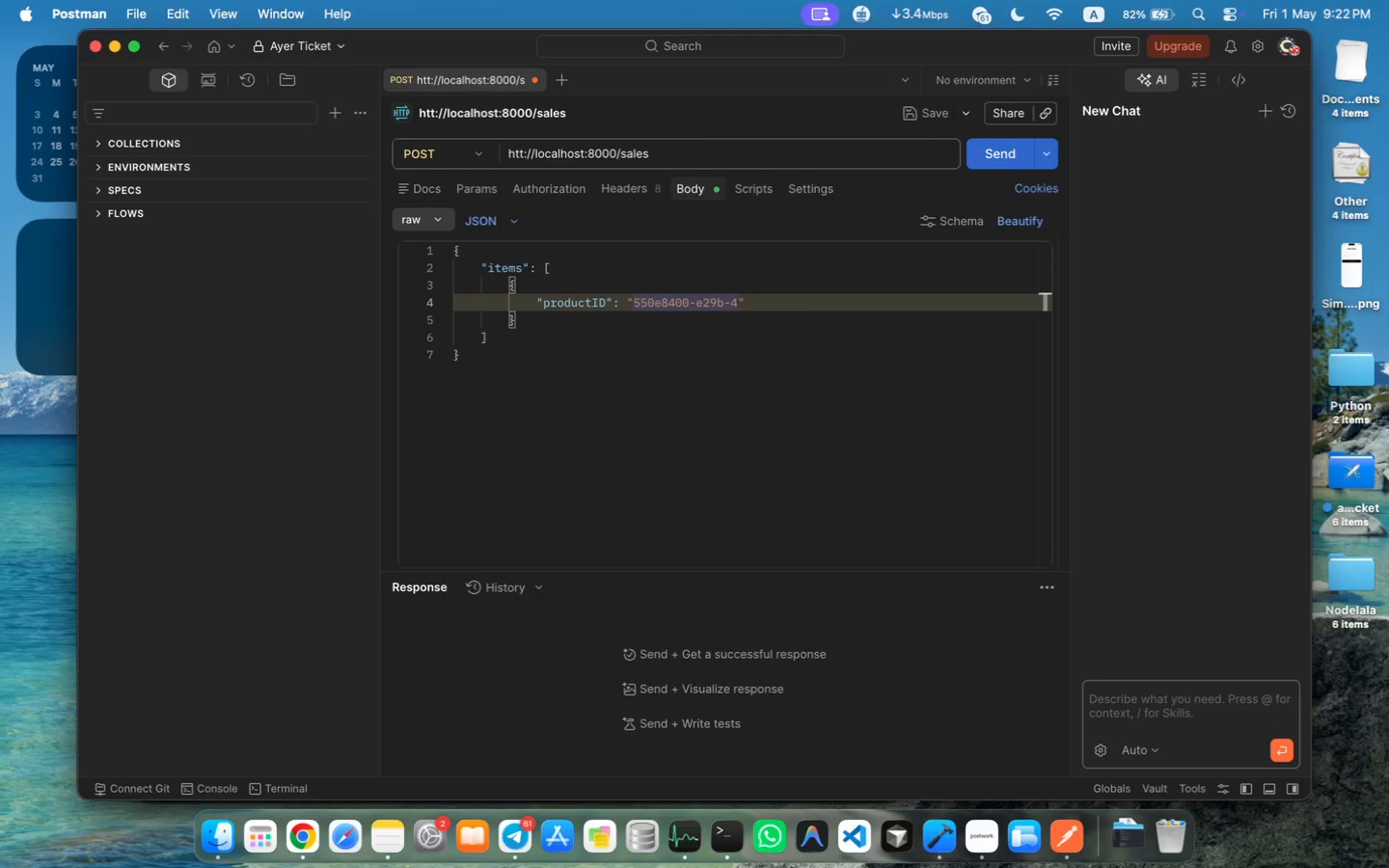 
type(1d4-a716-446655330000)
 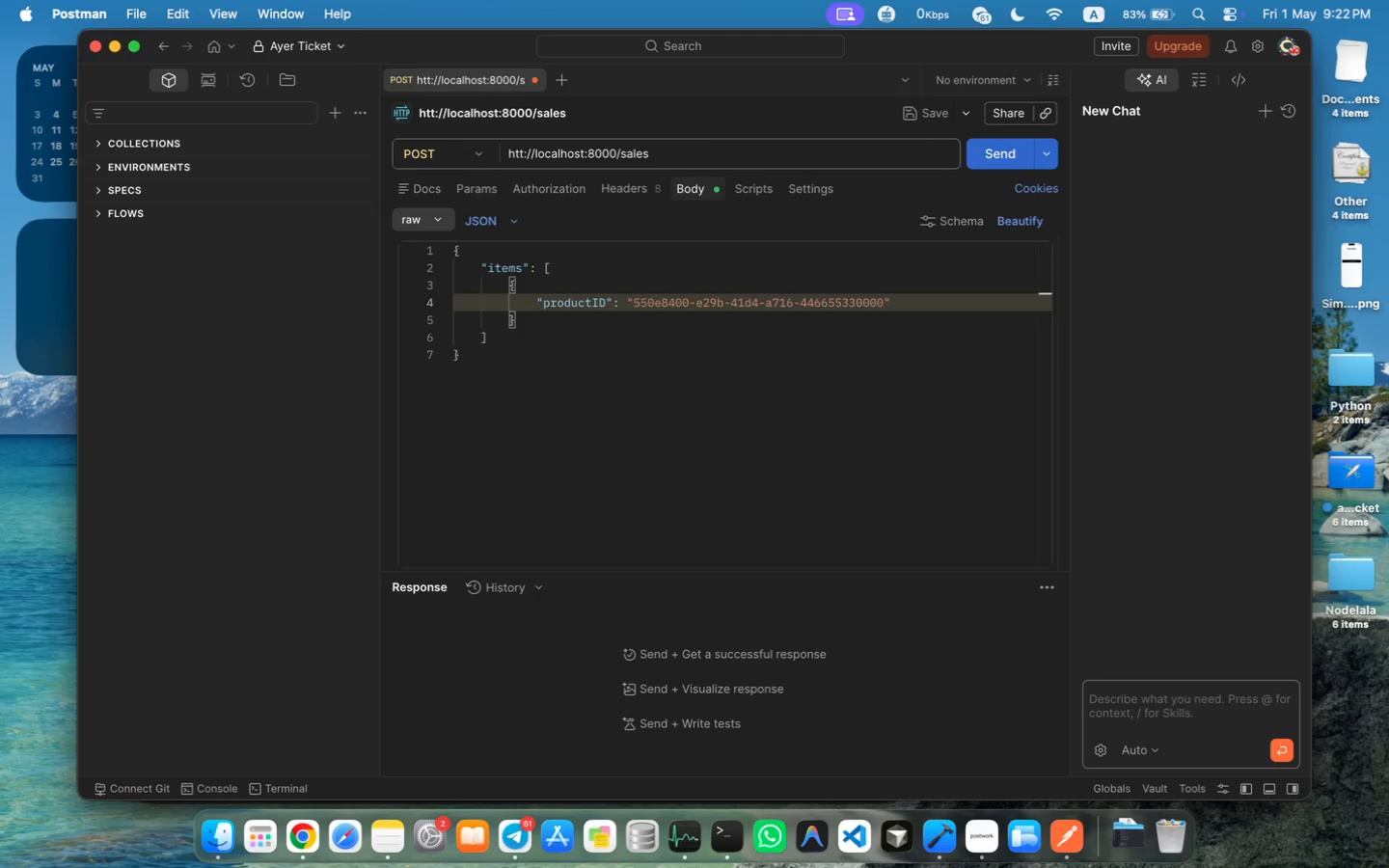 
key(ArrowRight)
 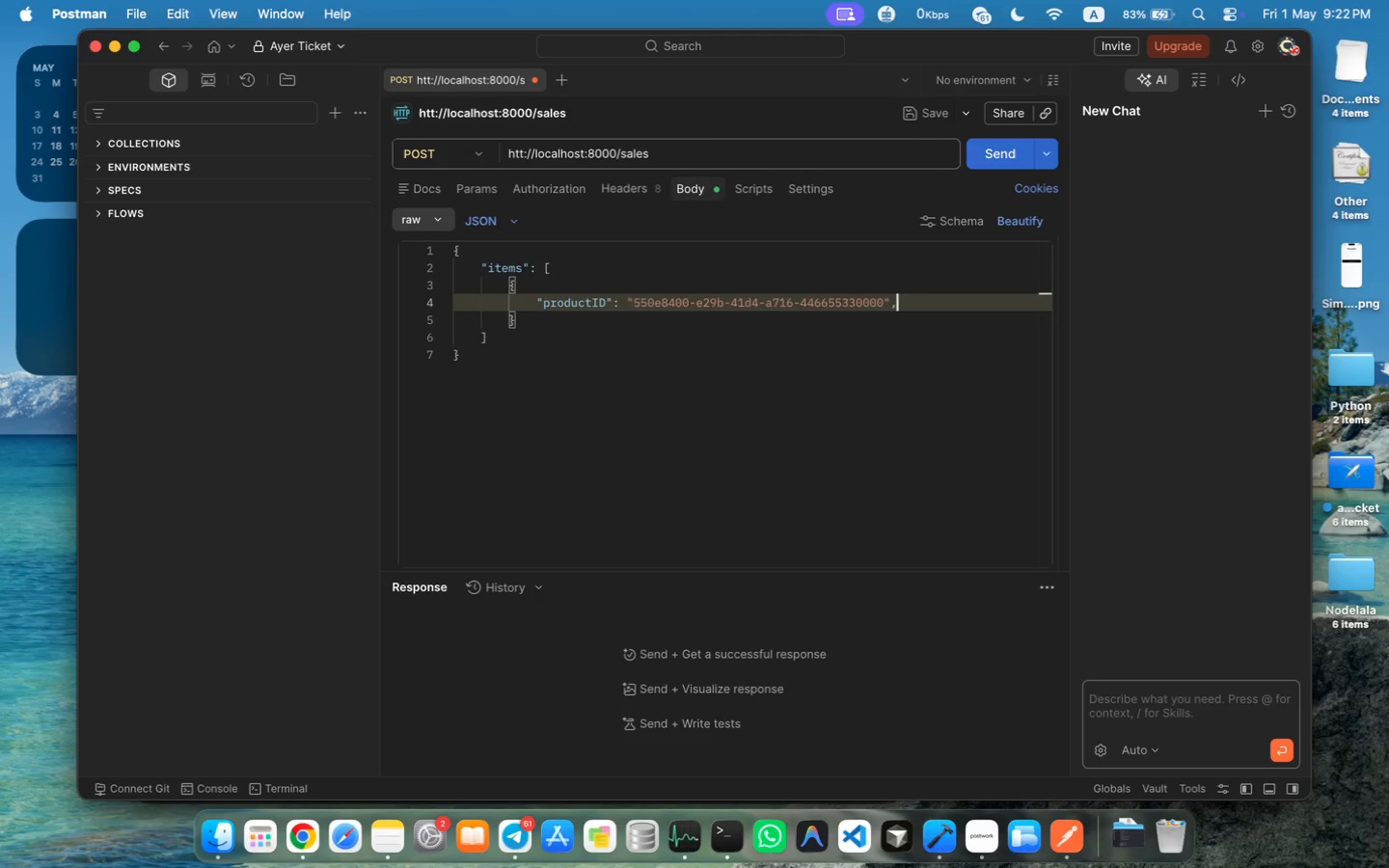 
key(Comma)
 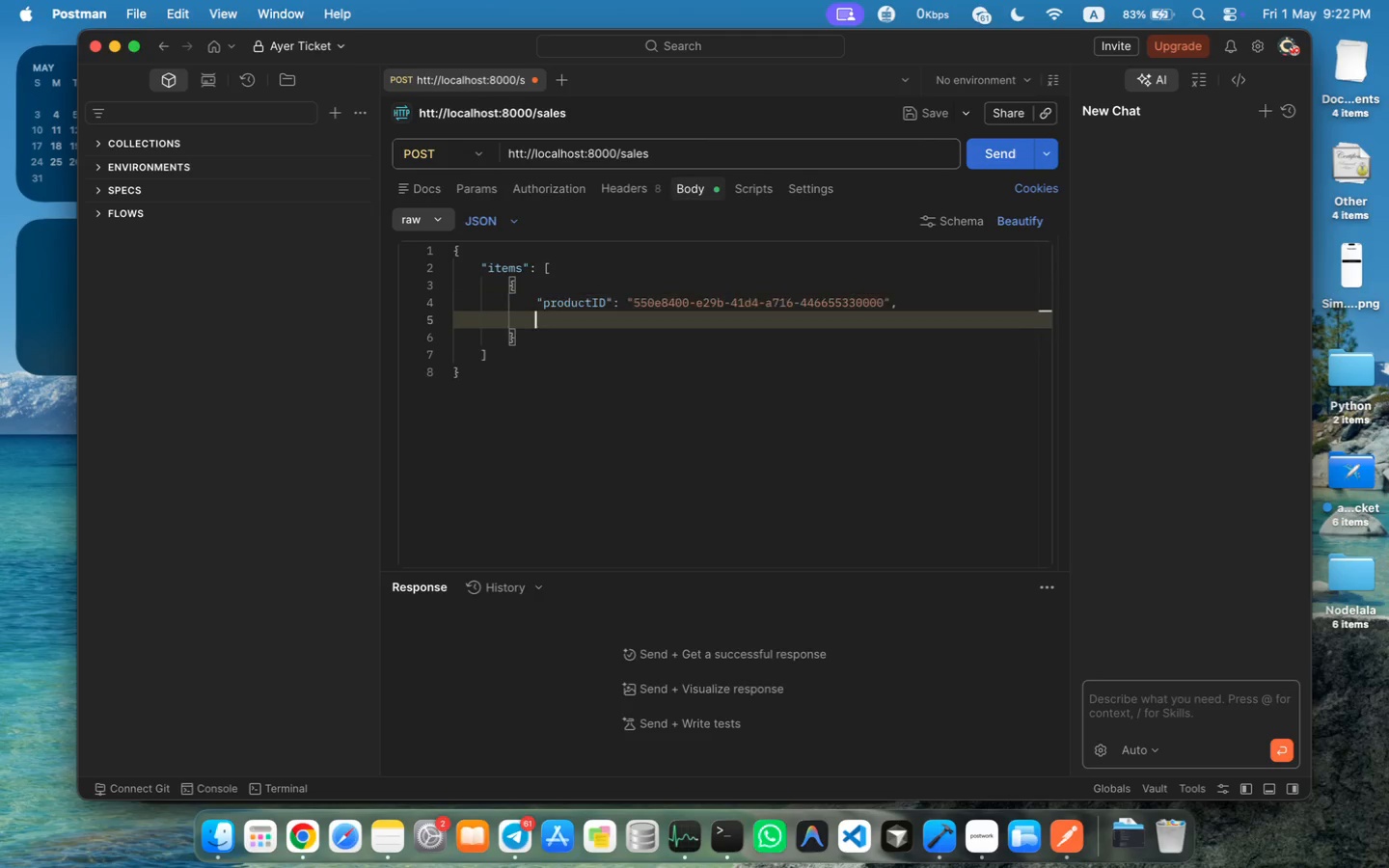 
key(Enter)
 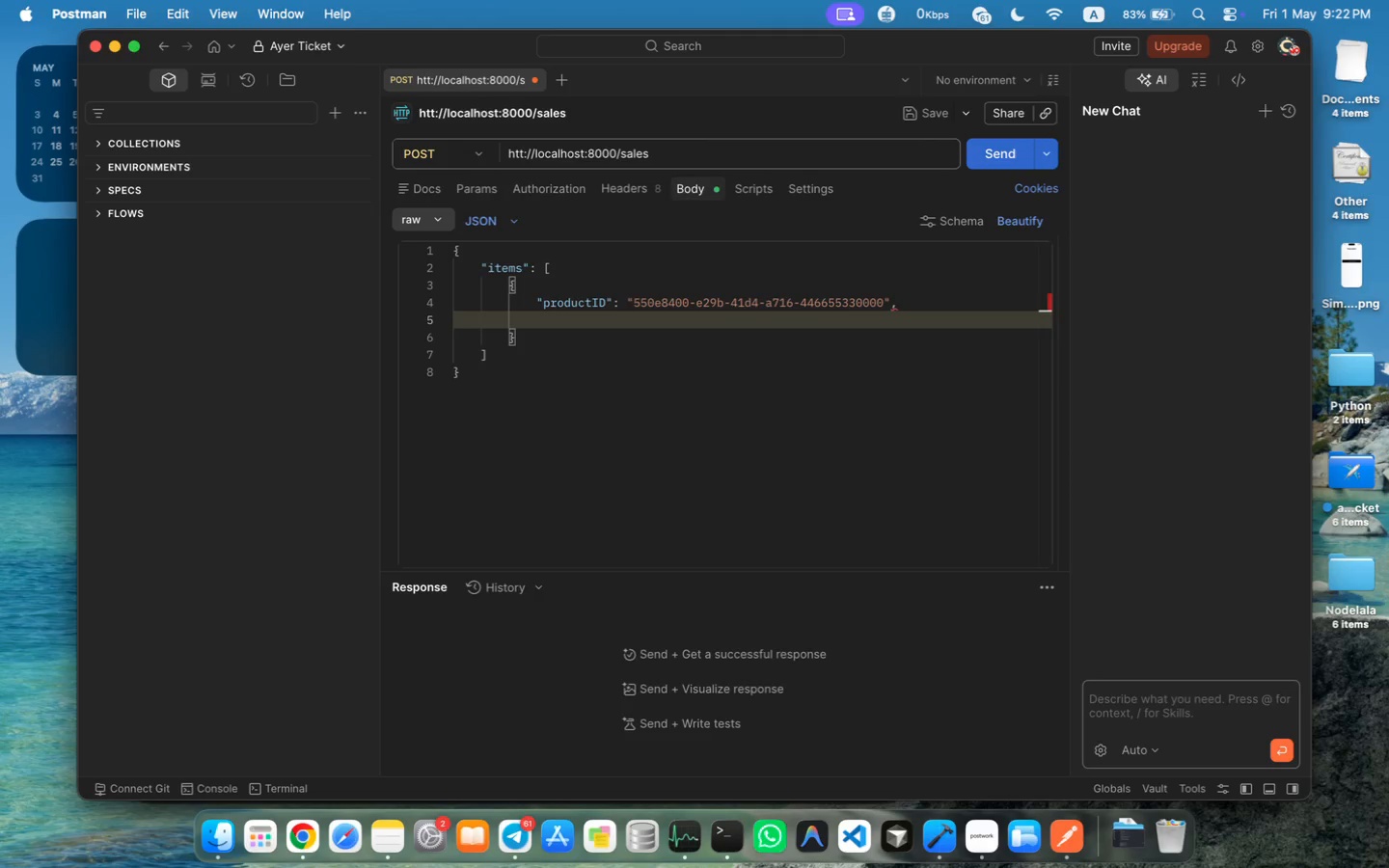 
type(quantity)
 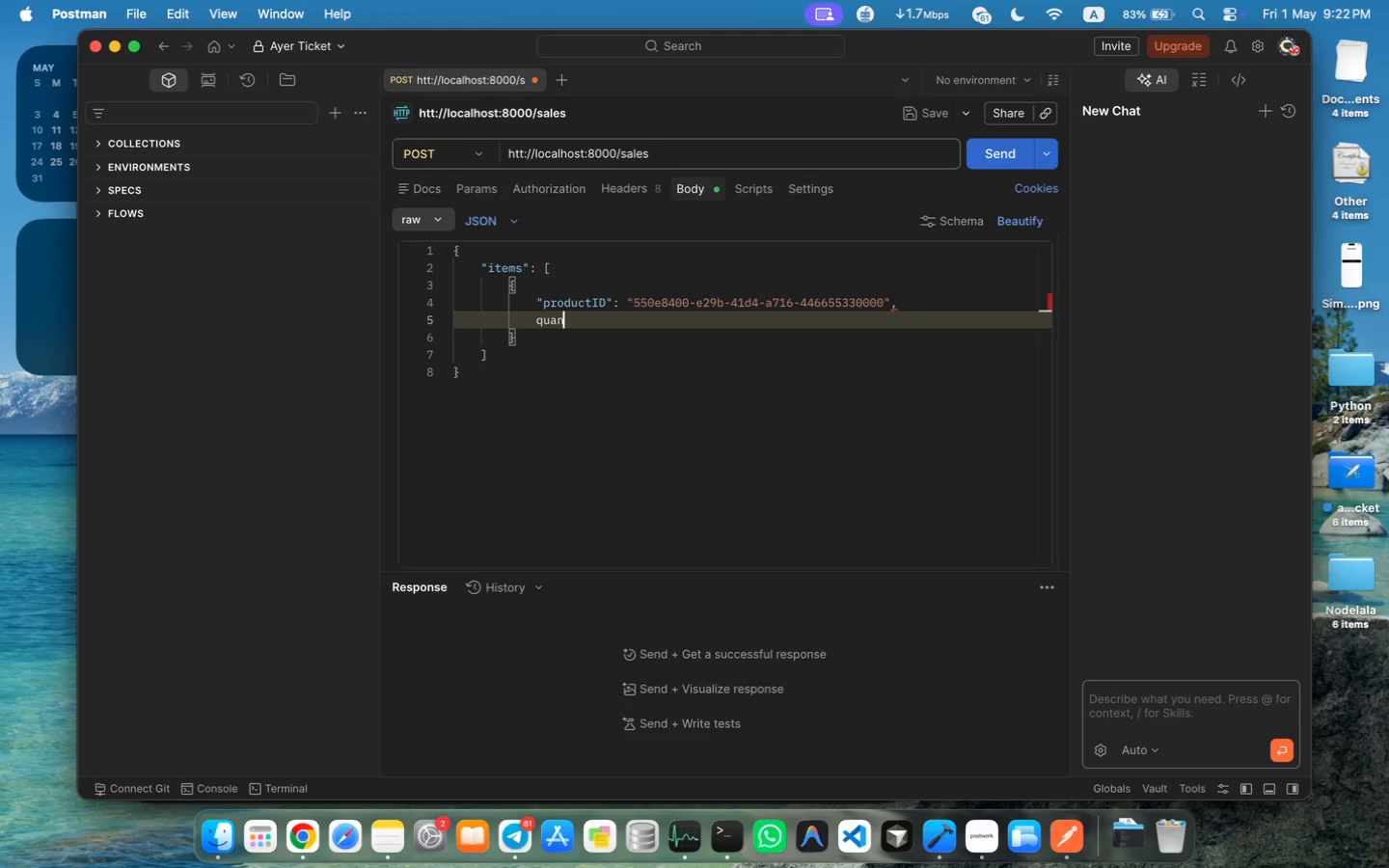 
key(Alt+Shift+ArrowLeft)
 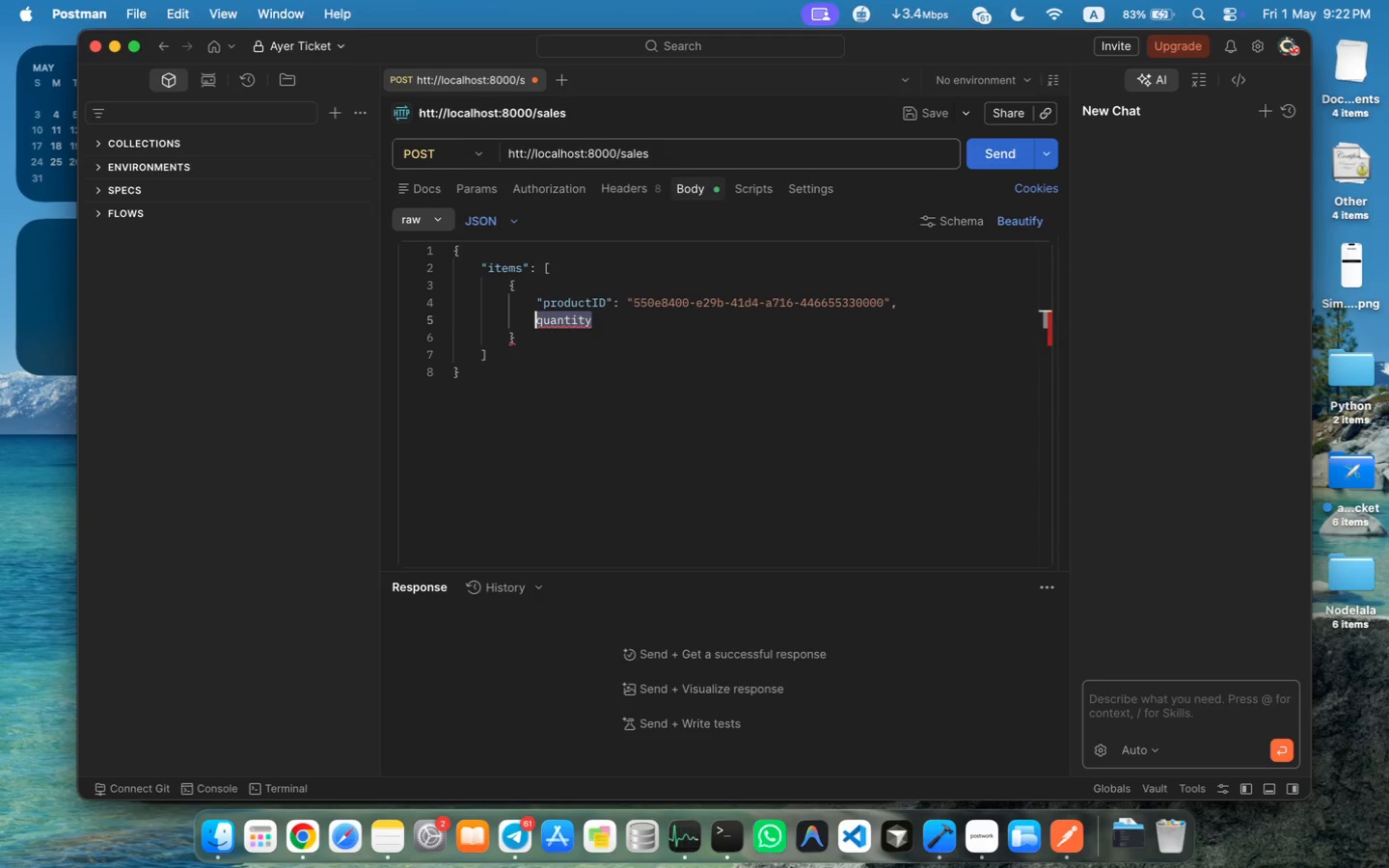 
key(Shift+Quote)
 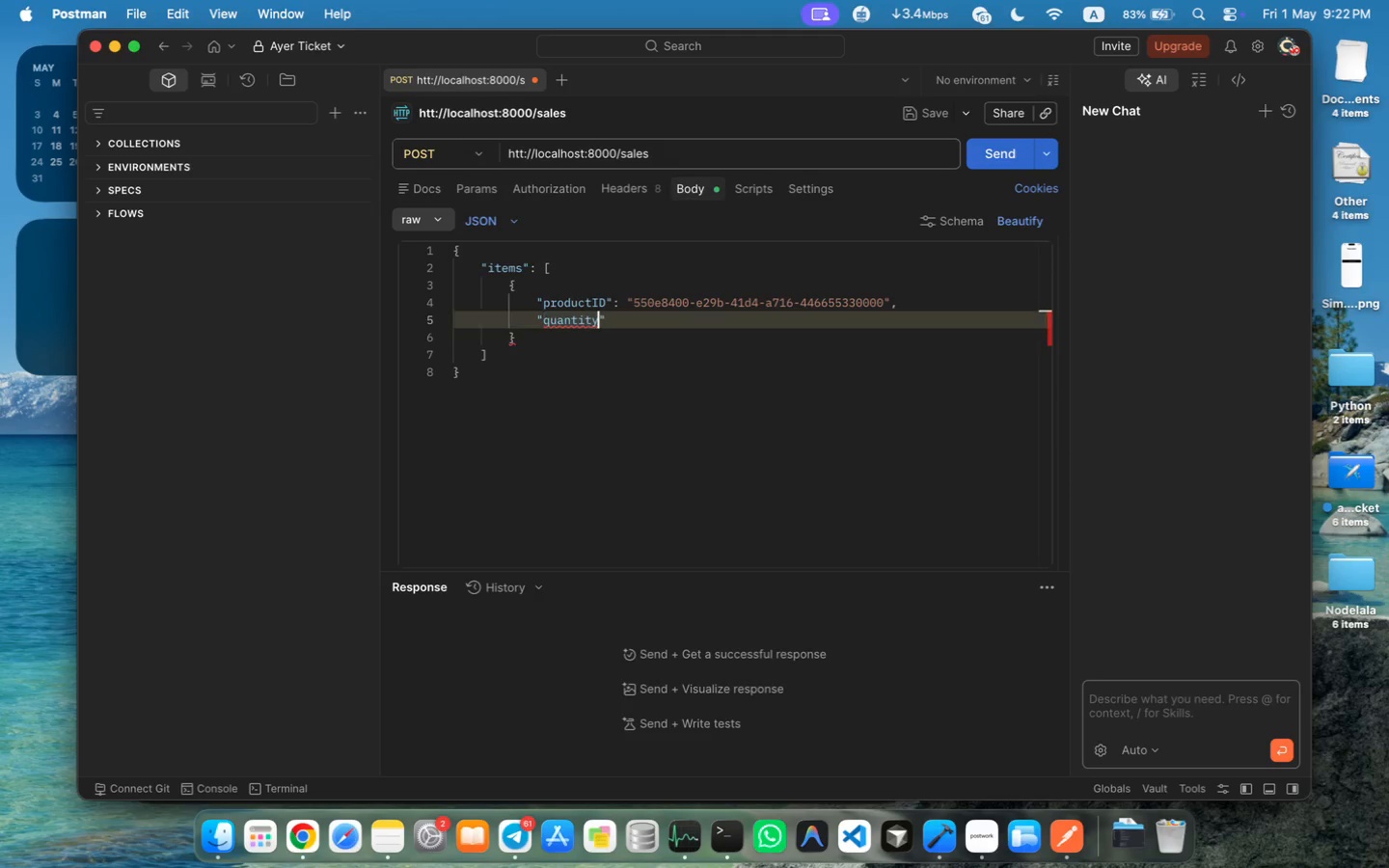 
key(ArrowRight)
 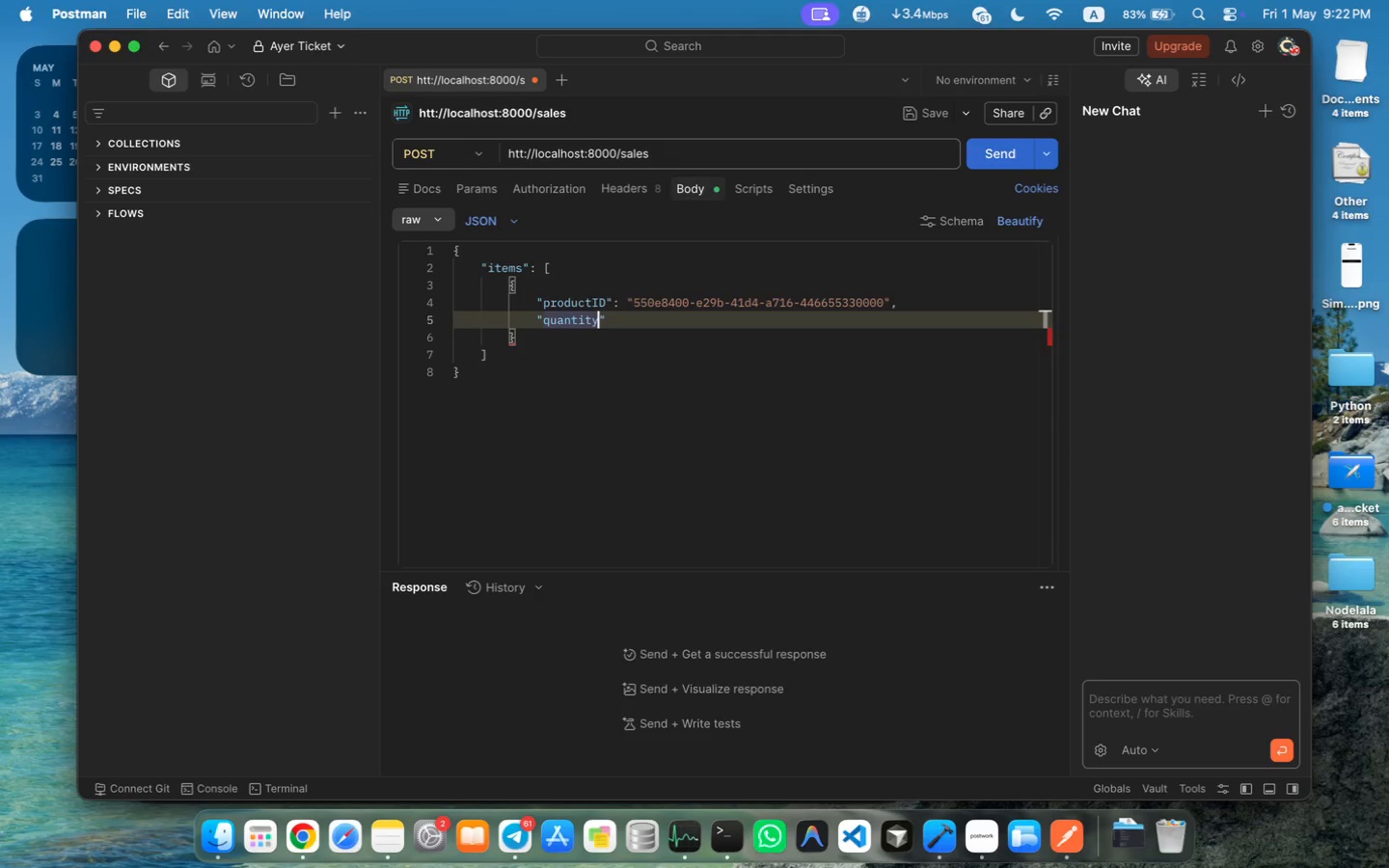 
key(ArrowRight)
 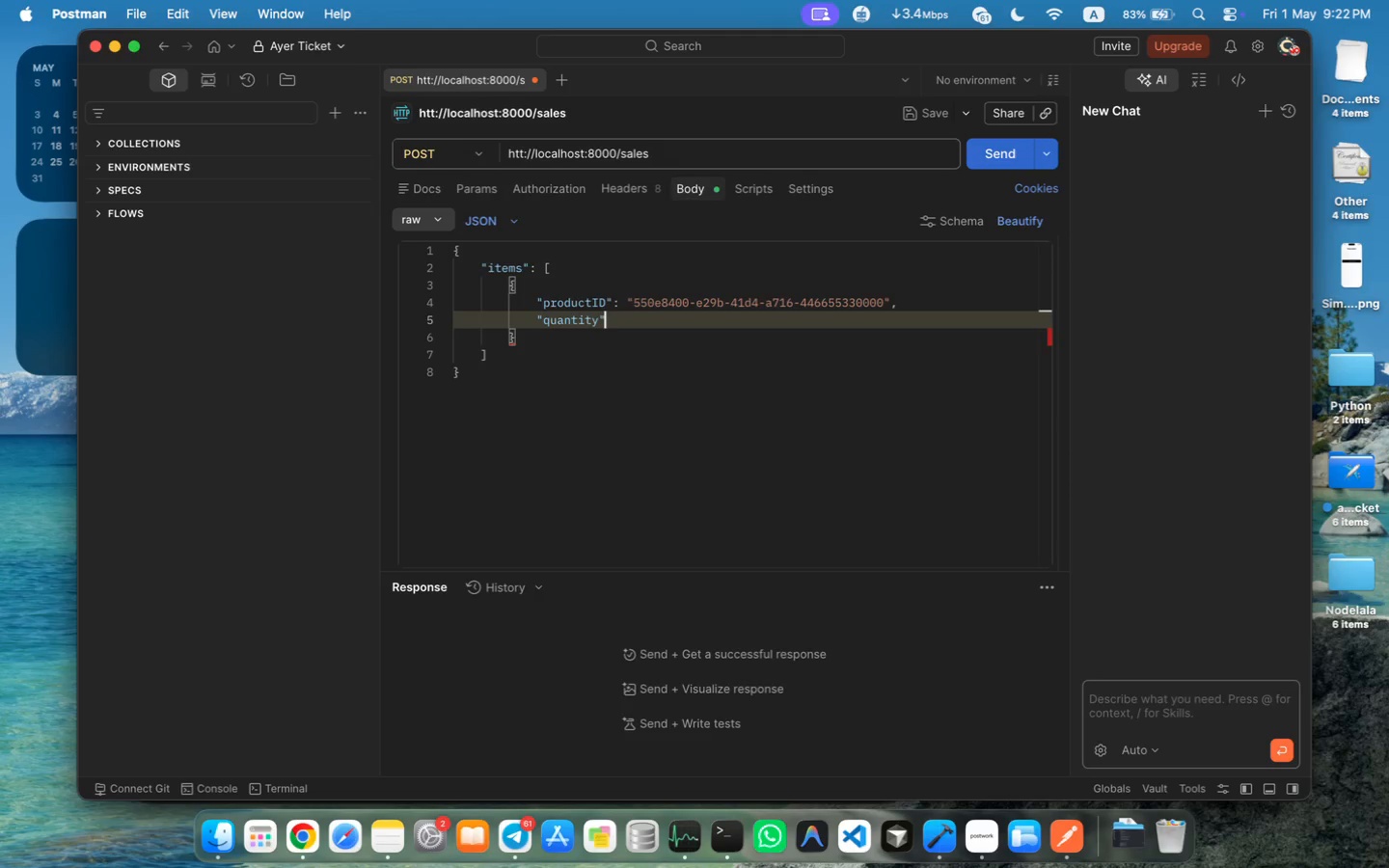 
key(Shift+ShiftLeft)
 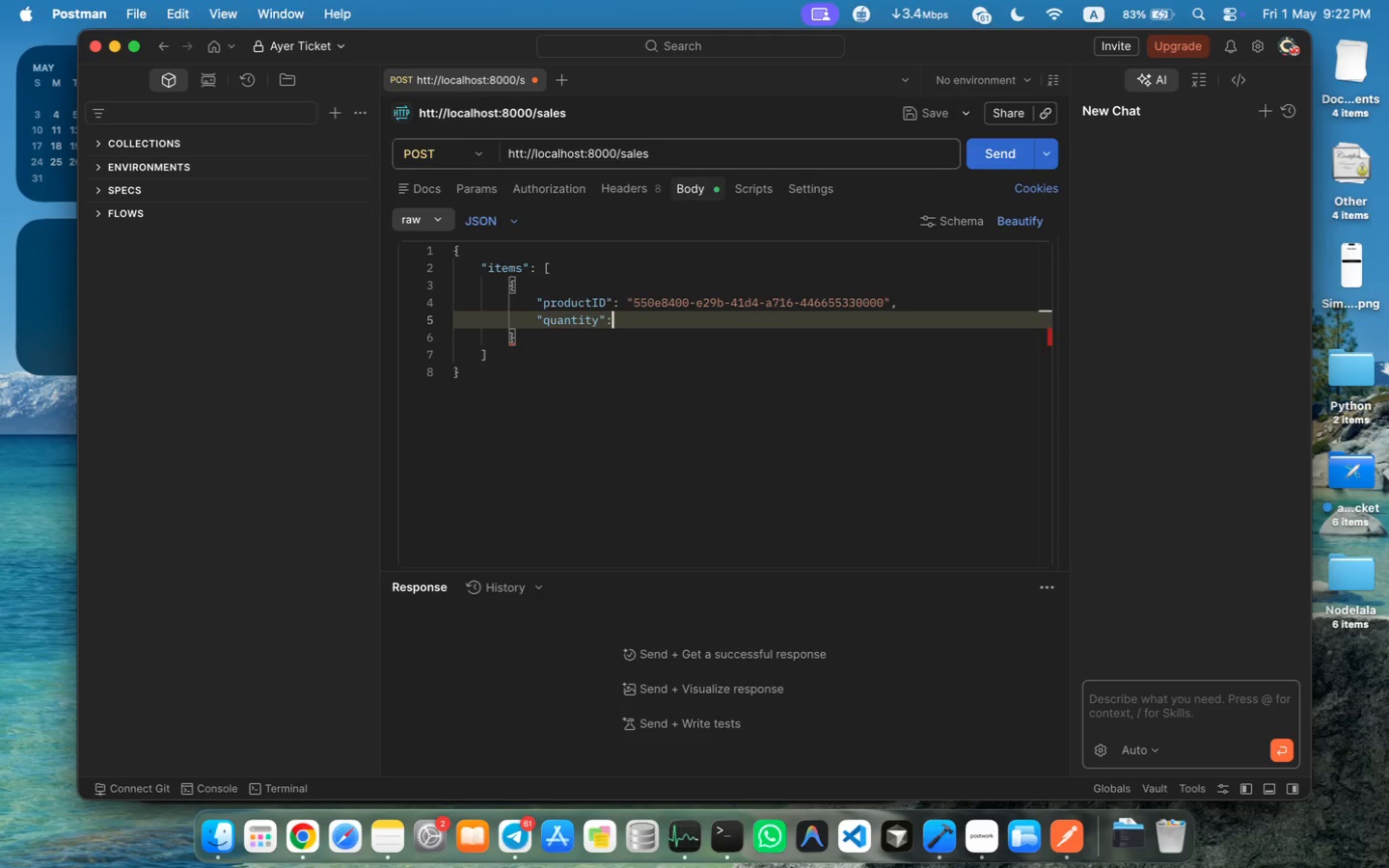 
key(Shift+Semicolon)
 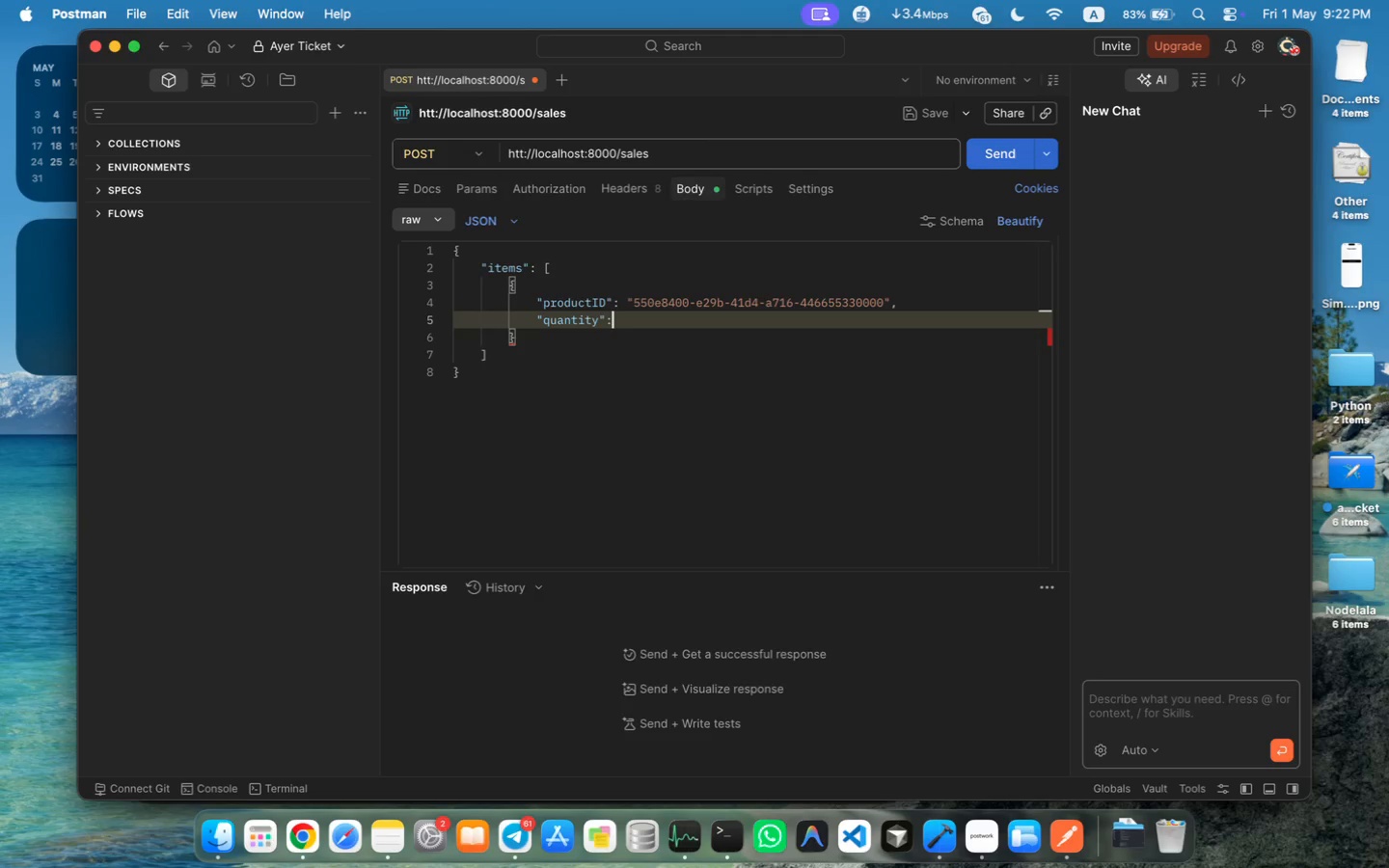 
key(Space)
 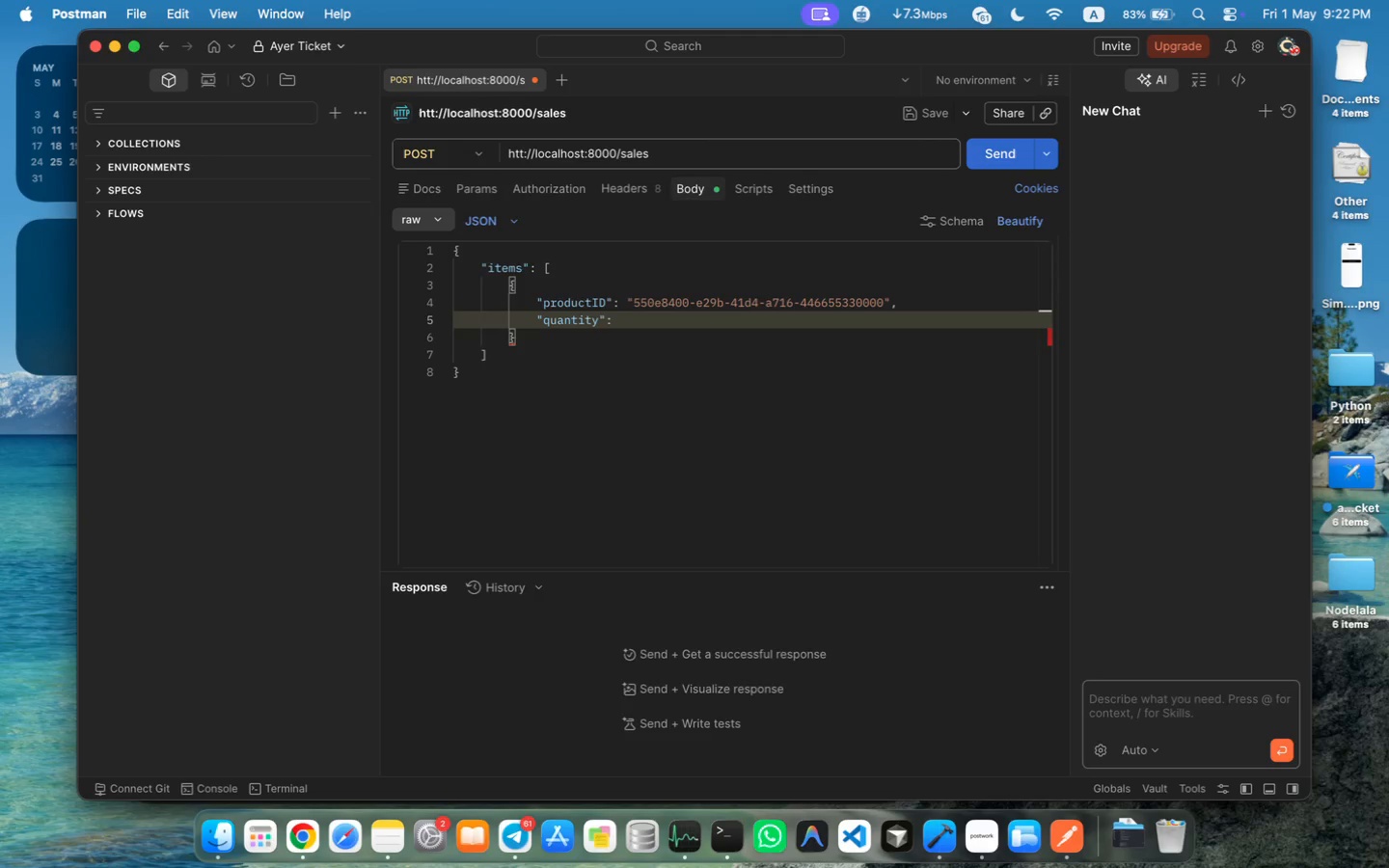 
hold_key(key=ShiftLeft, duration=1.38)
 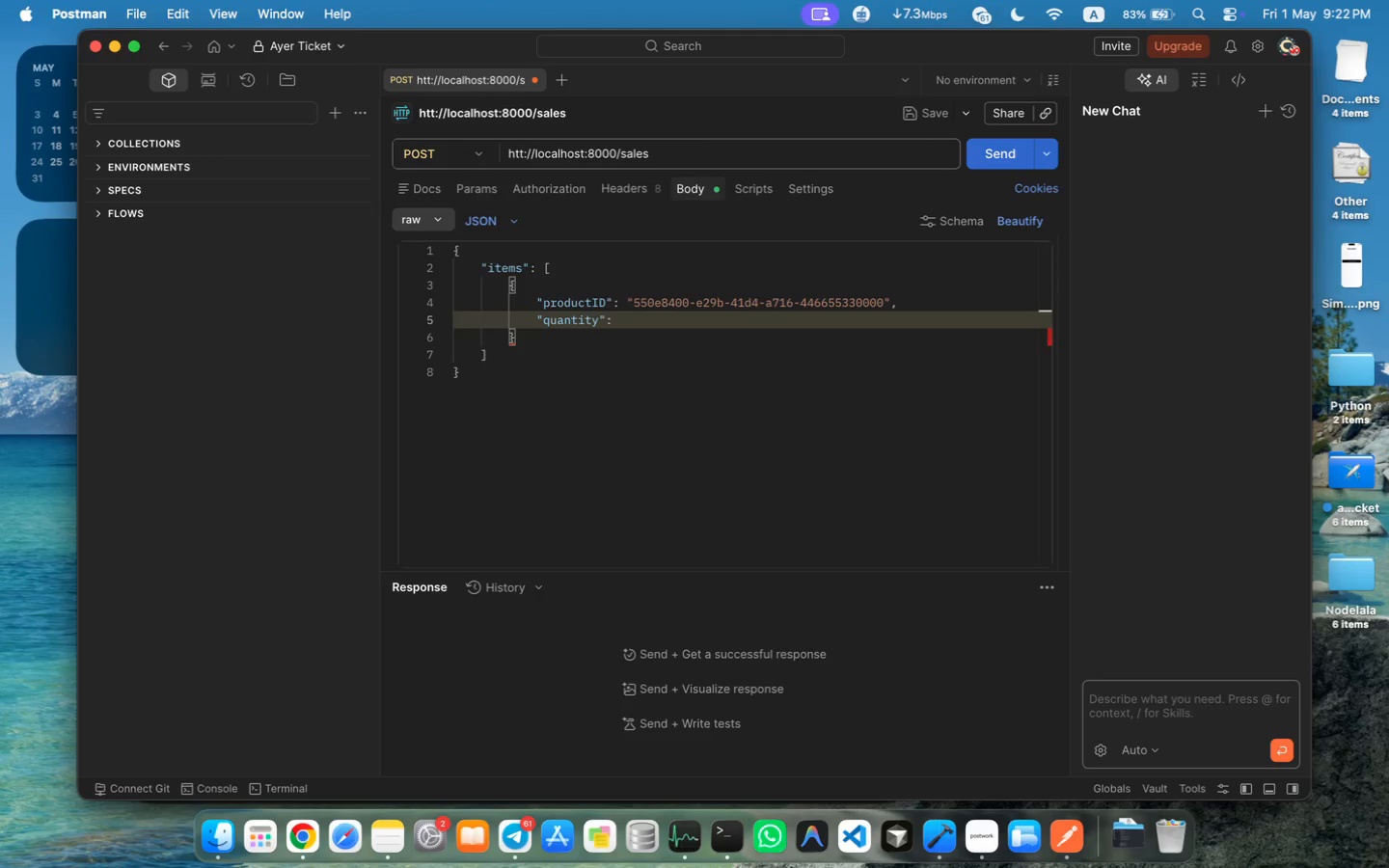 
key(2)
 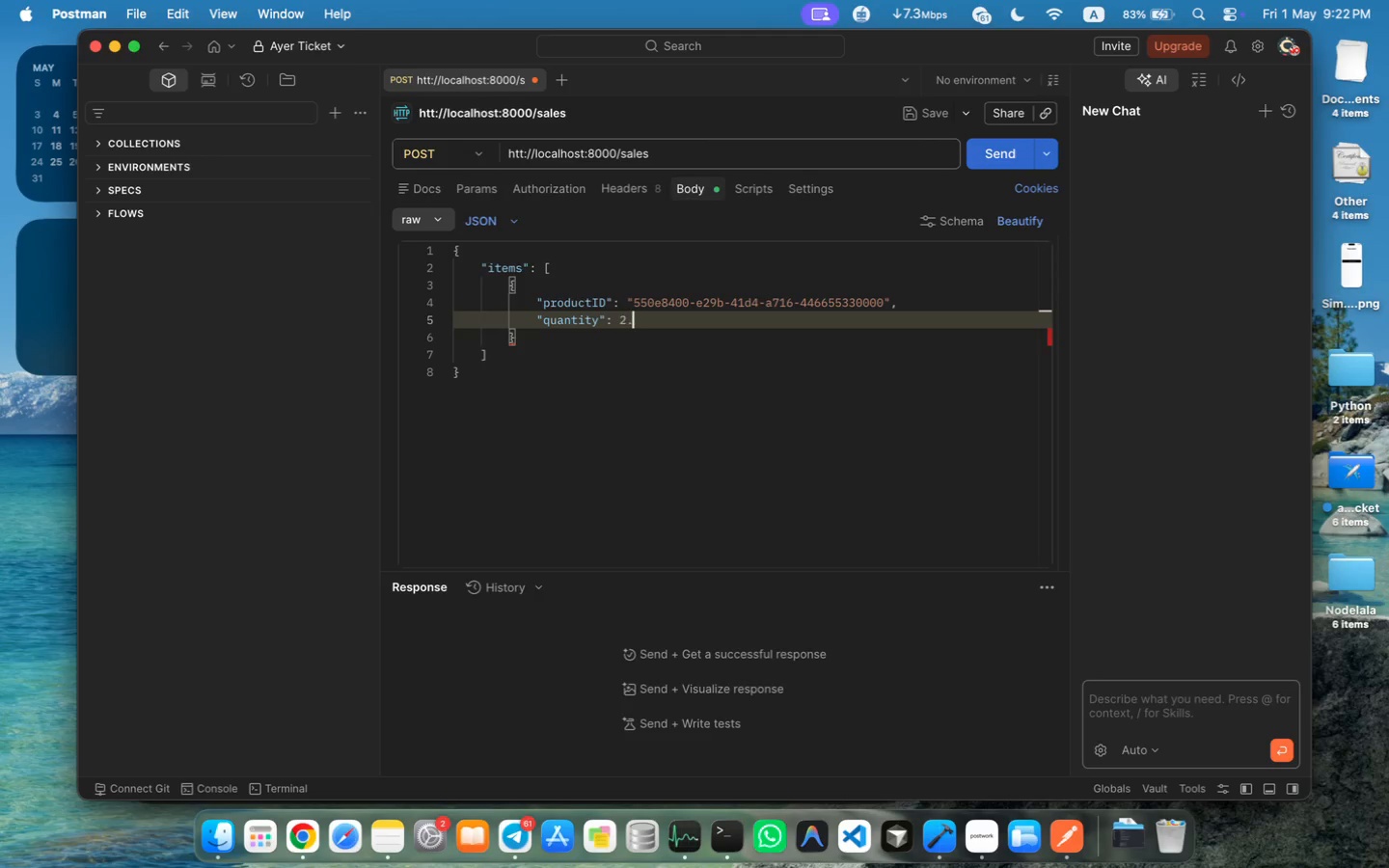 
key(Period)
 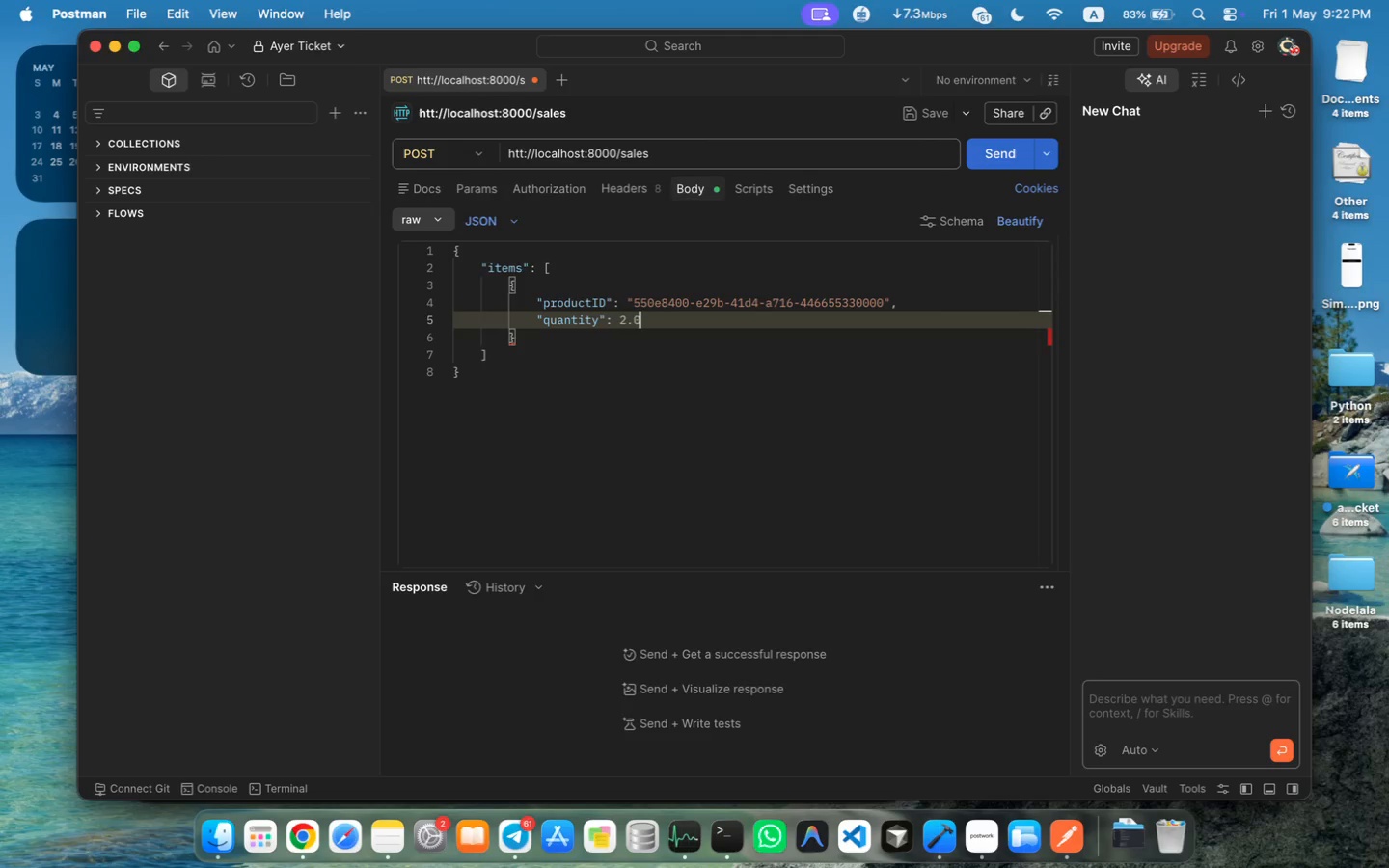 
key(0)
 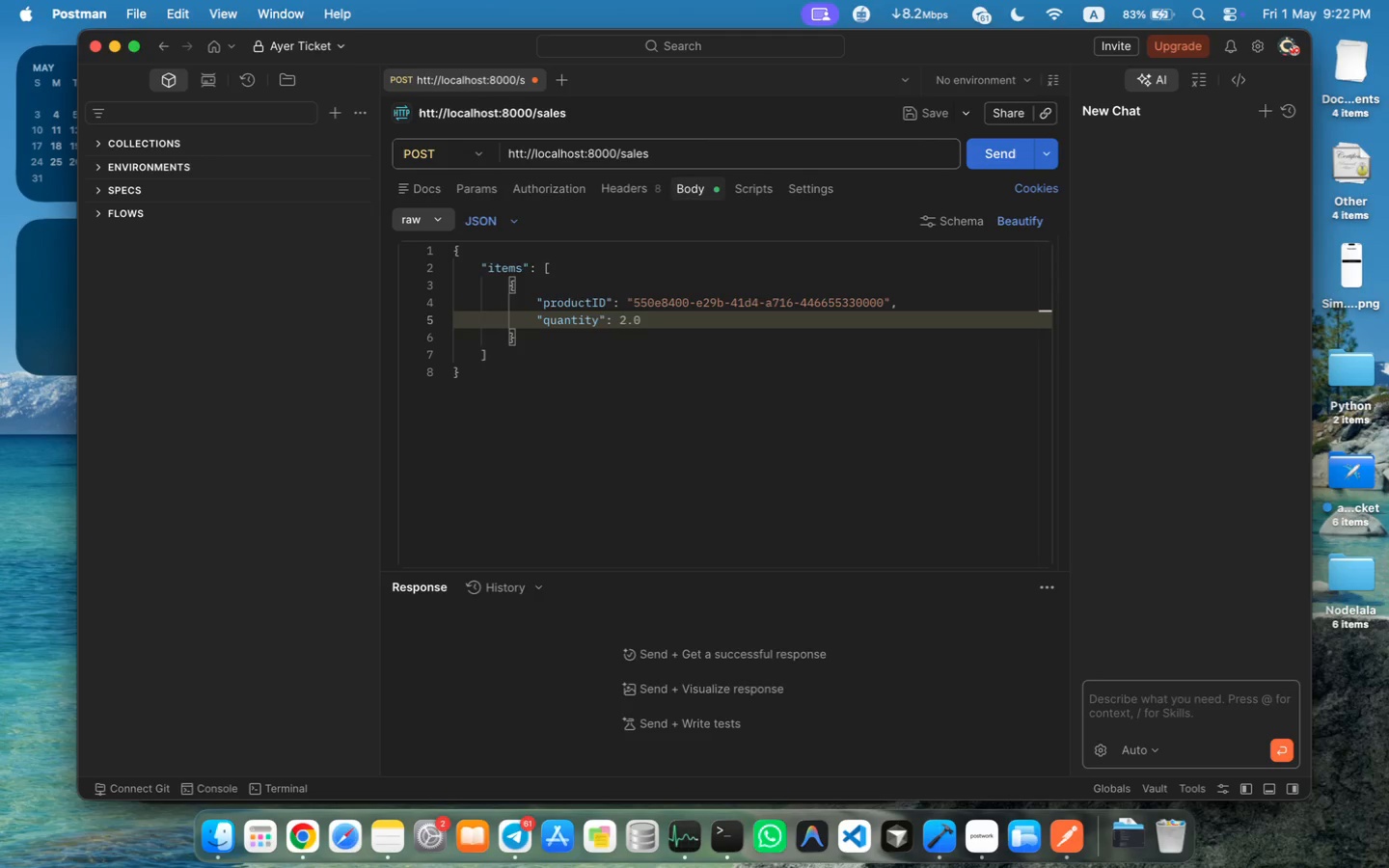 
key(Comma)
 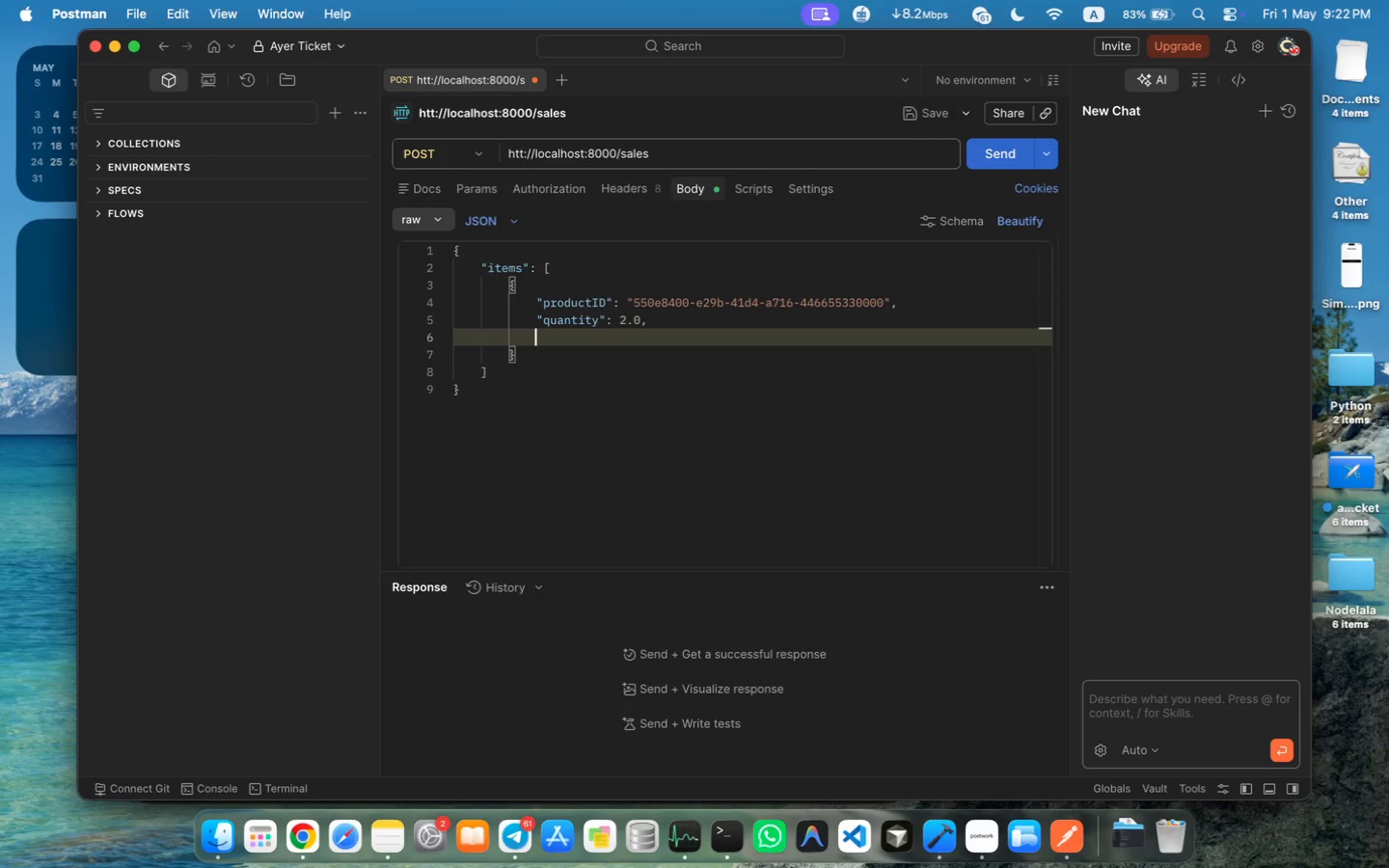 
key(Enter)
 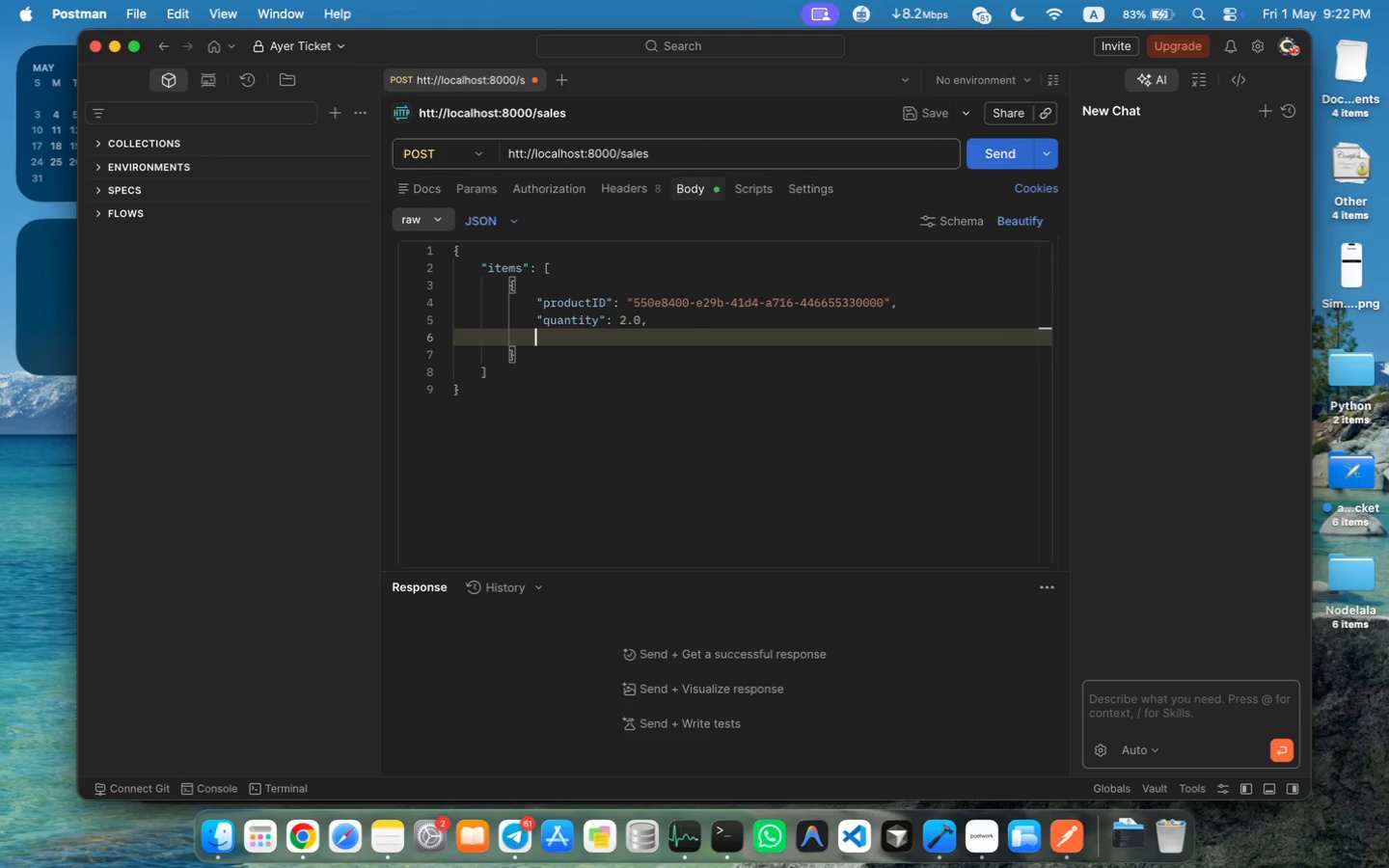 
type(unitPrice)
 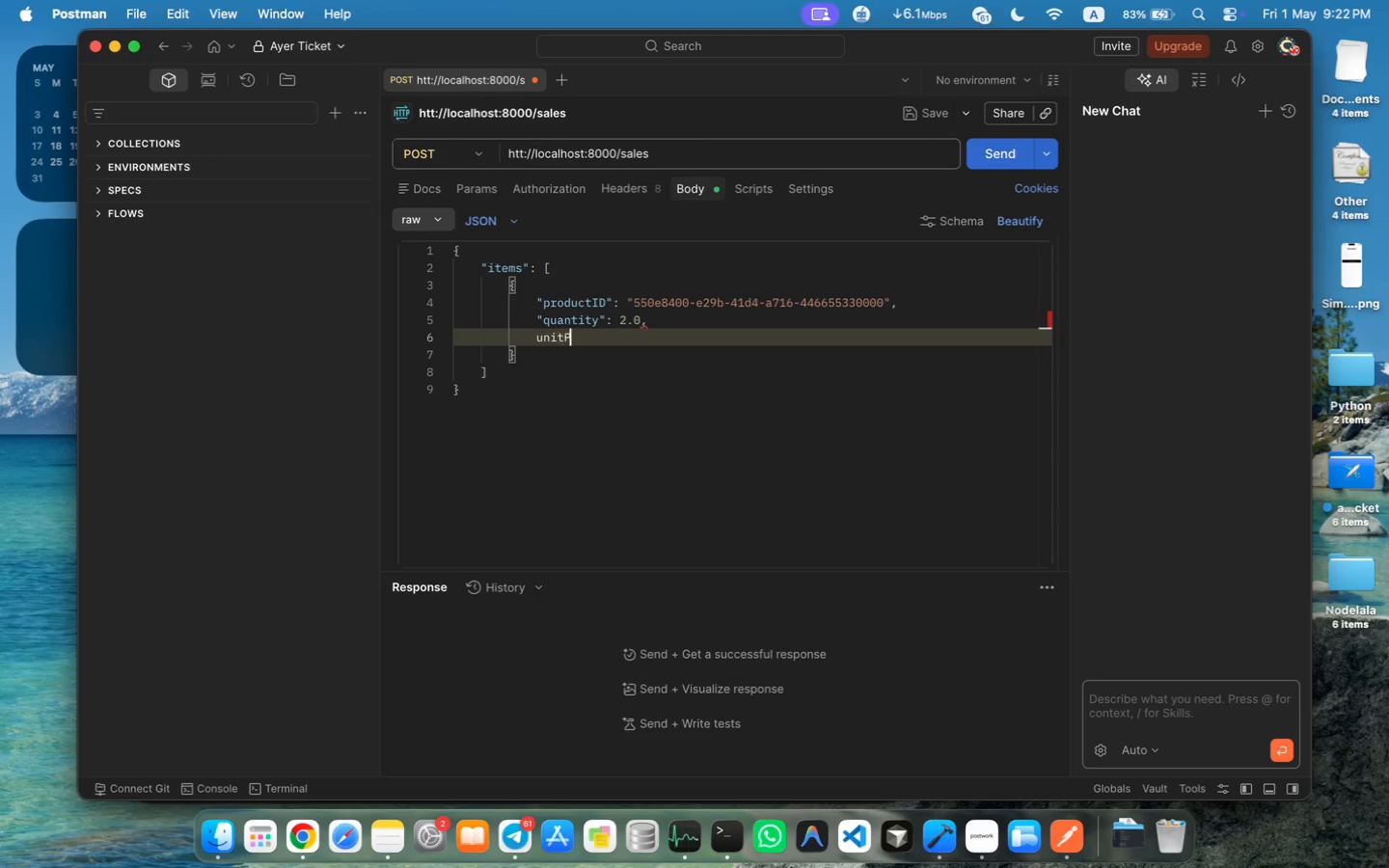 
key(Alt+Shift+ArrowLeft)
 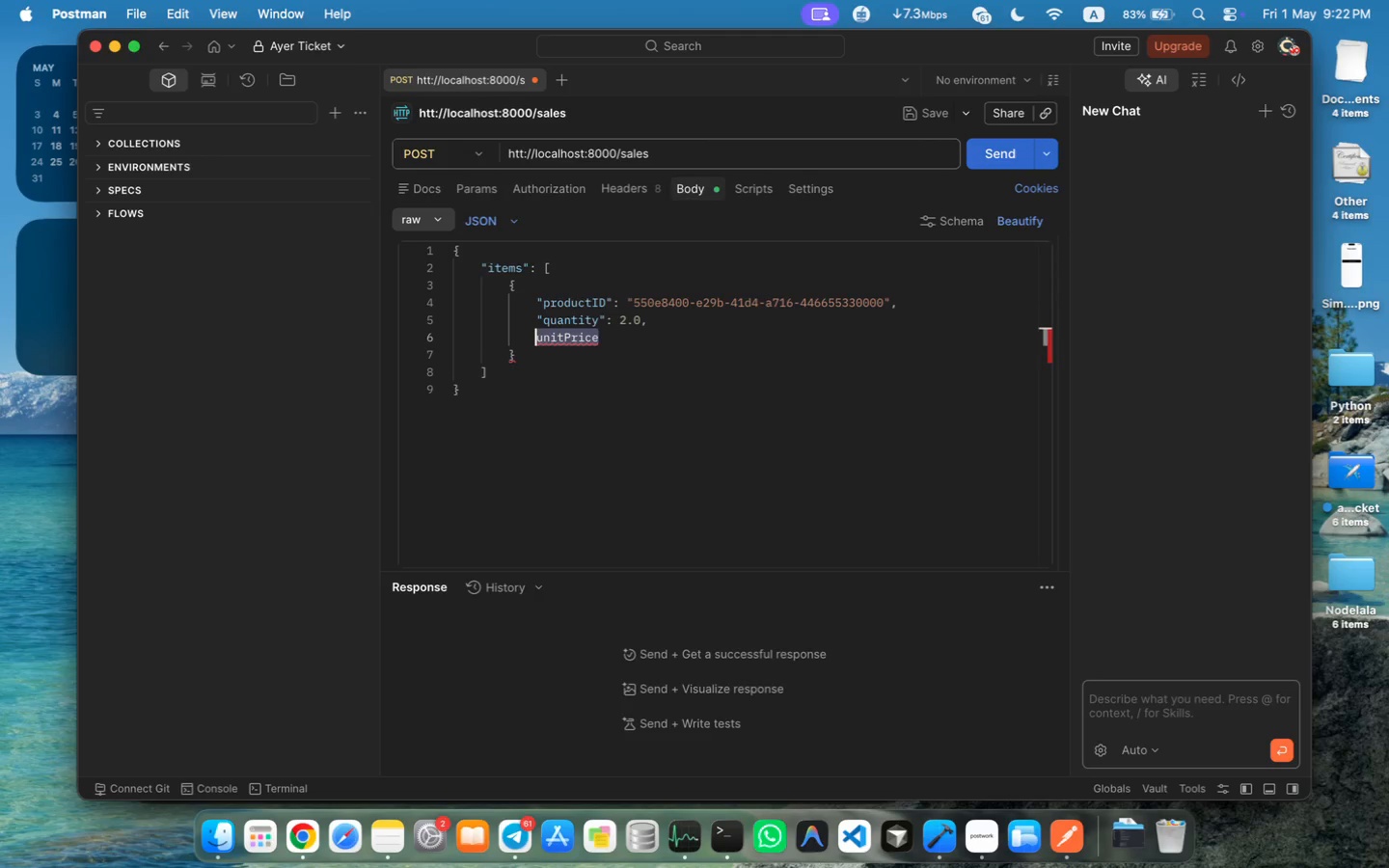 
key(Shift+ShiftLeft)
 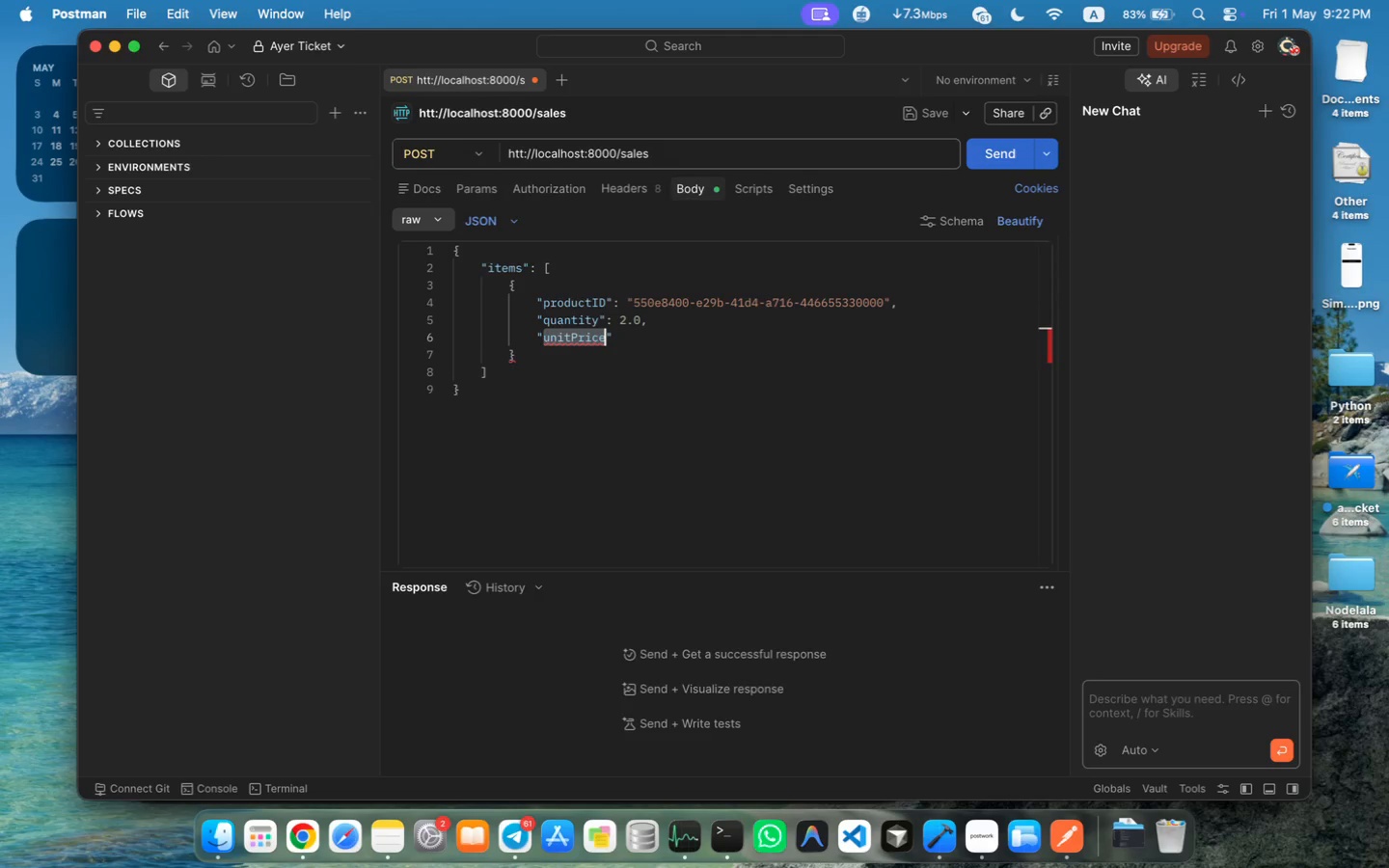 
key(Shift+Quote)
 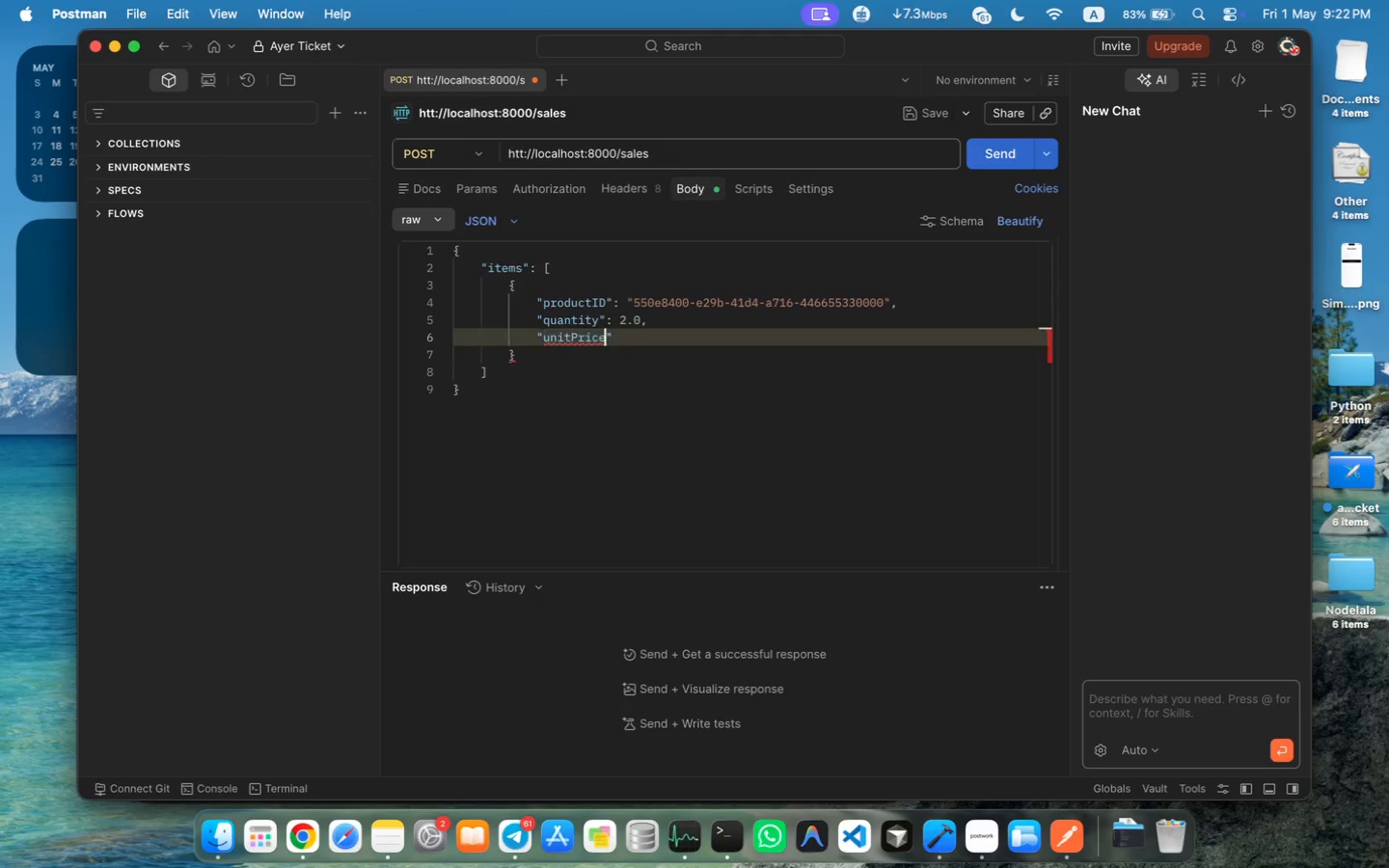 
key(ArrowRight)
 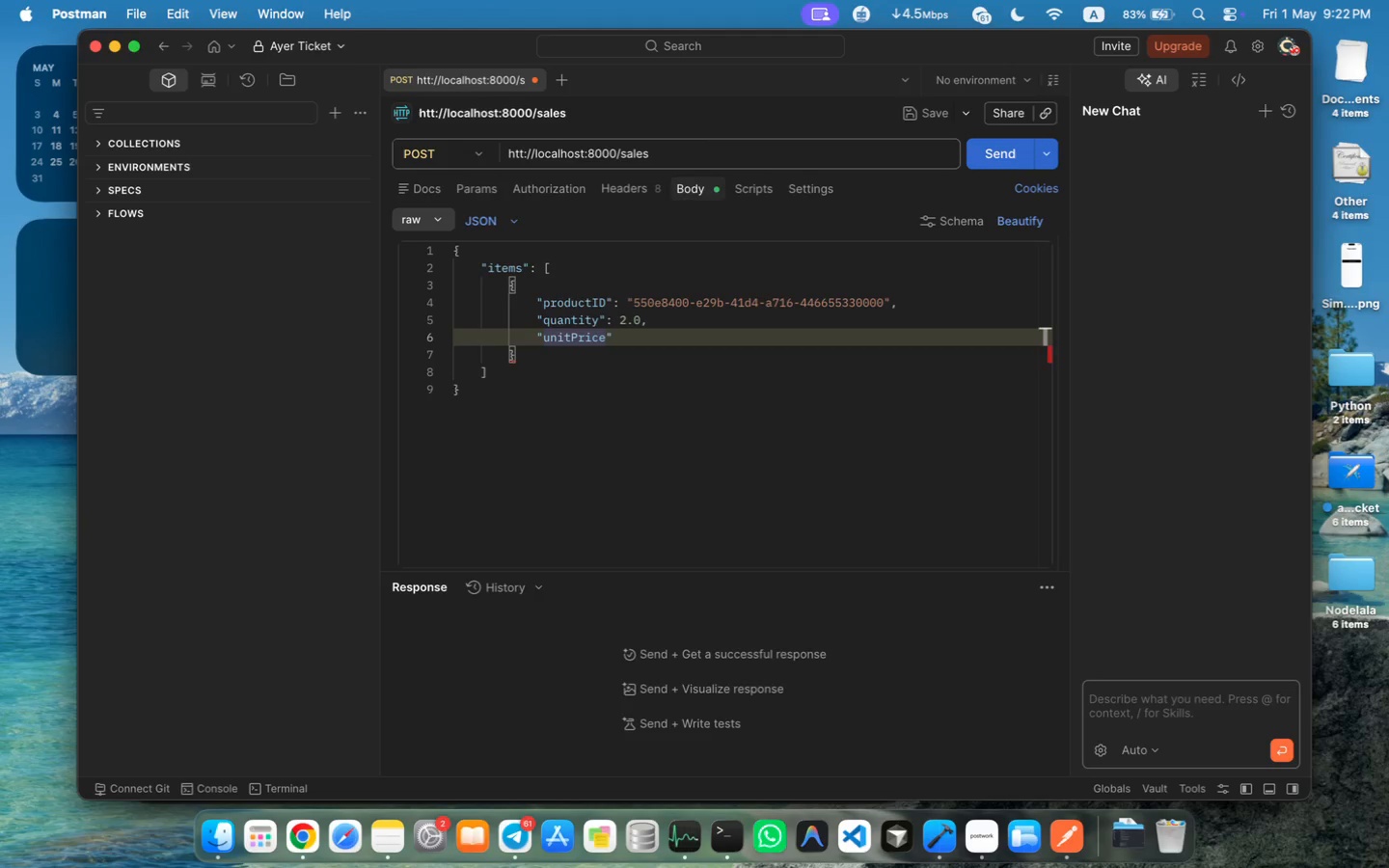 
key(ArrowRight)
 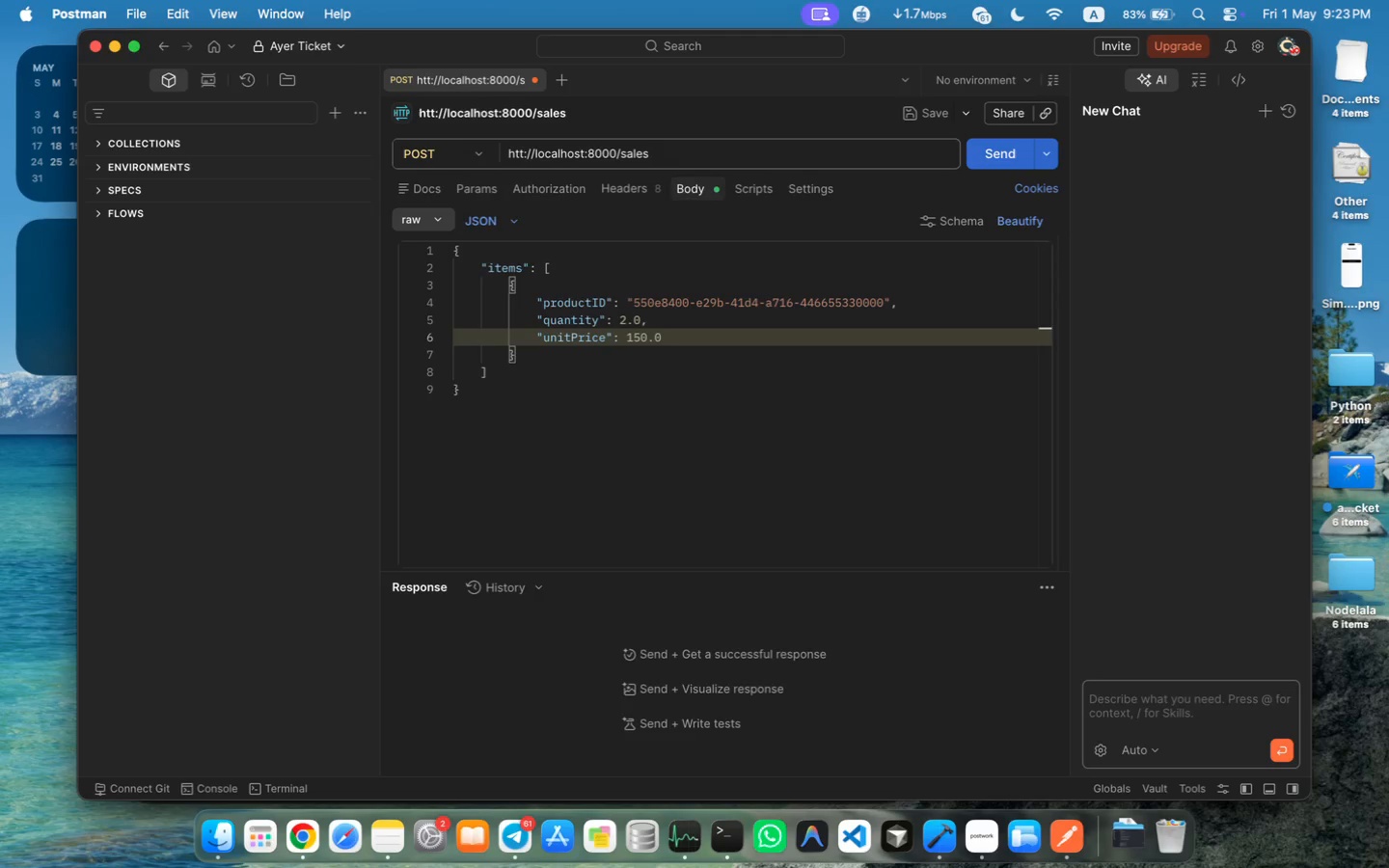 
type(: 150.0)
 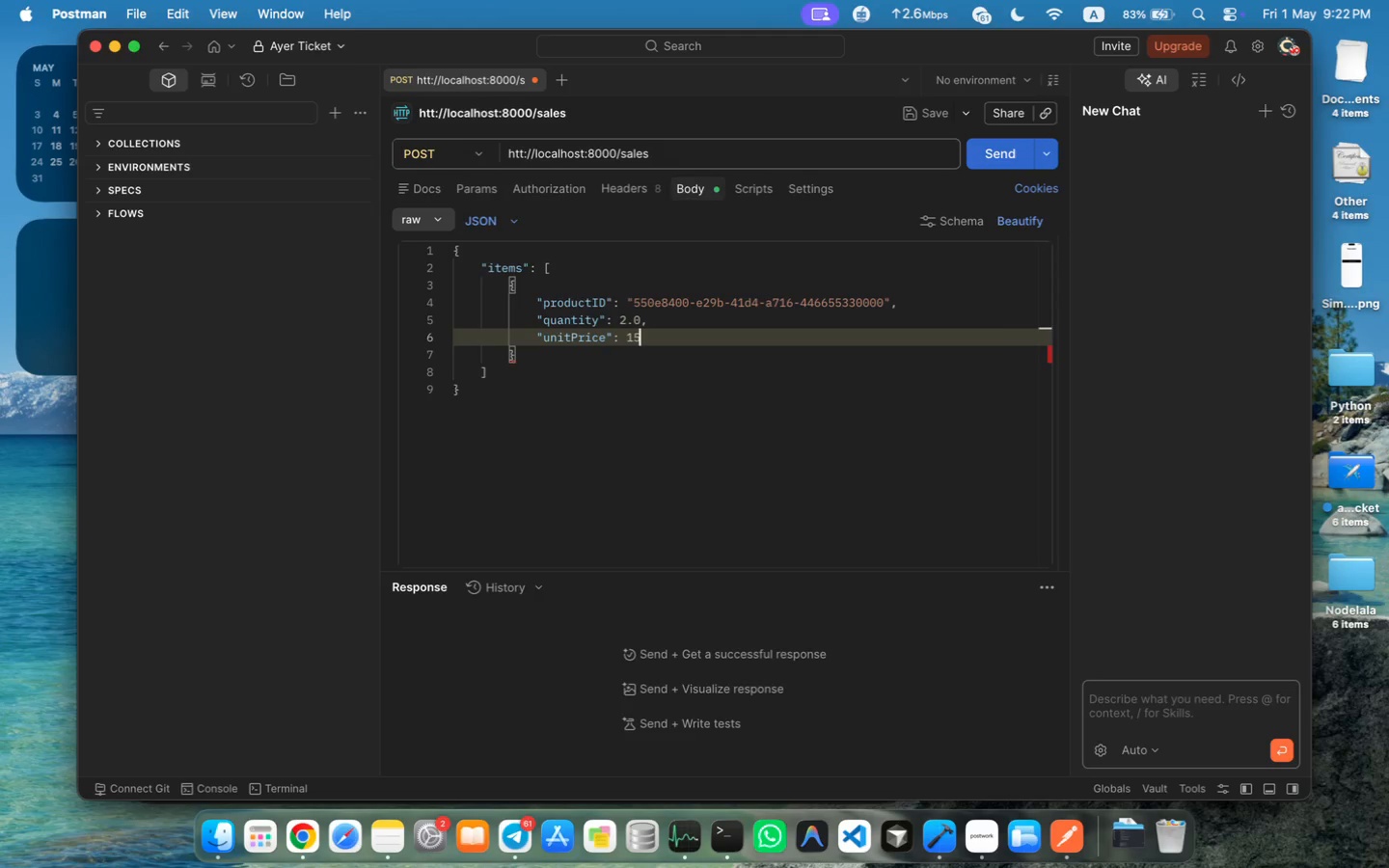 
wait(6.41)
 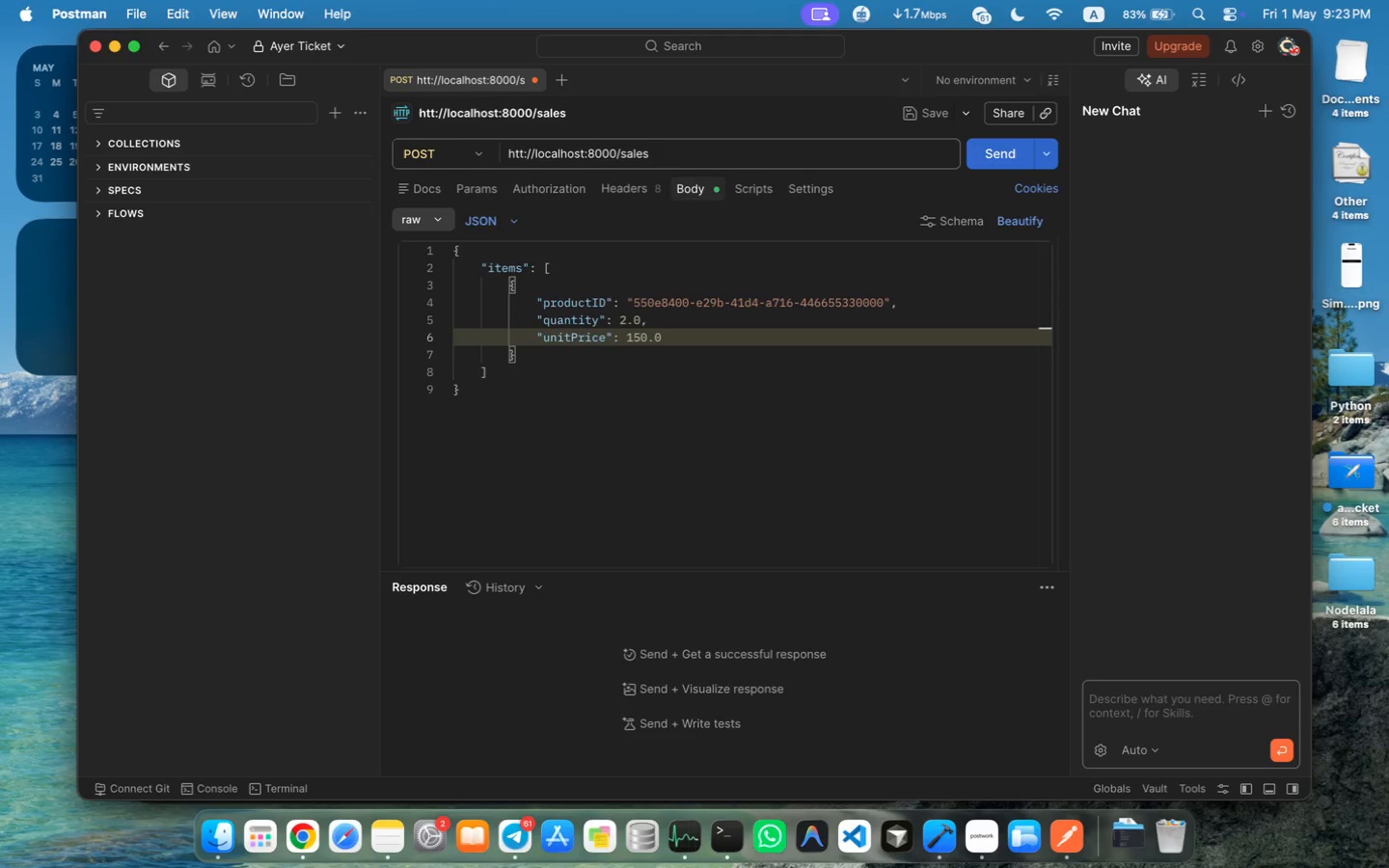 
left_click([1005, 150])
 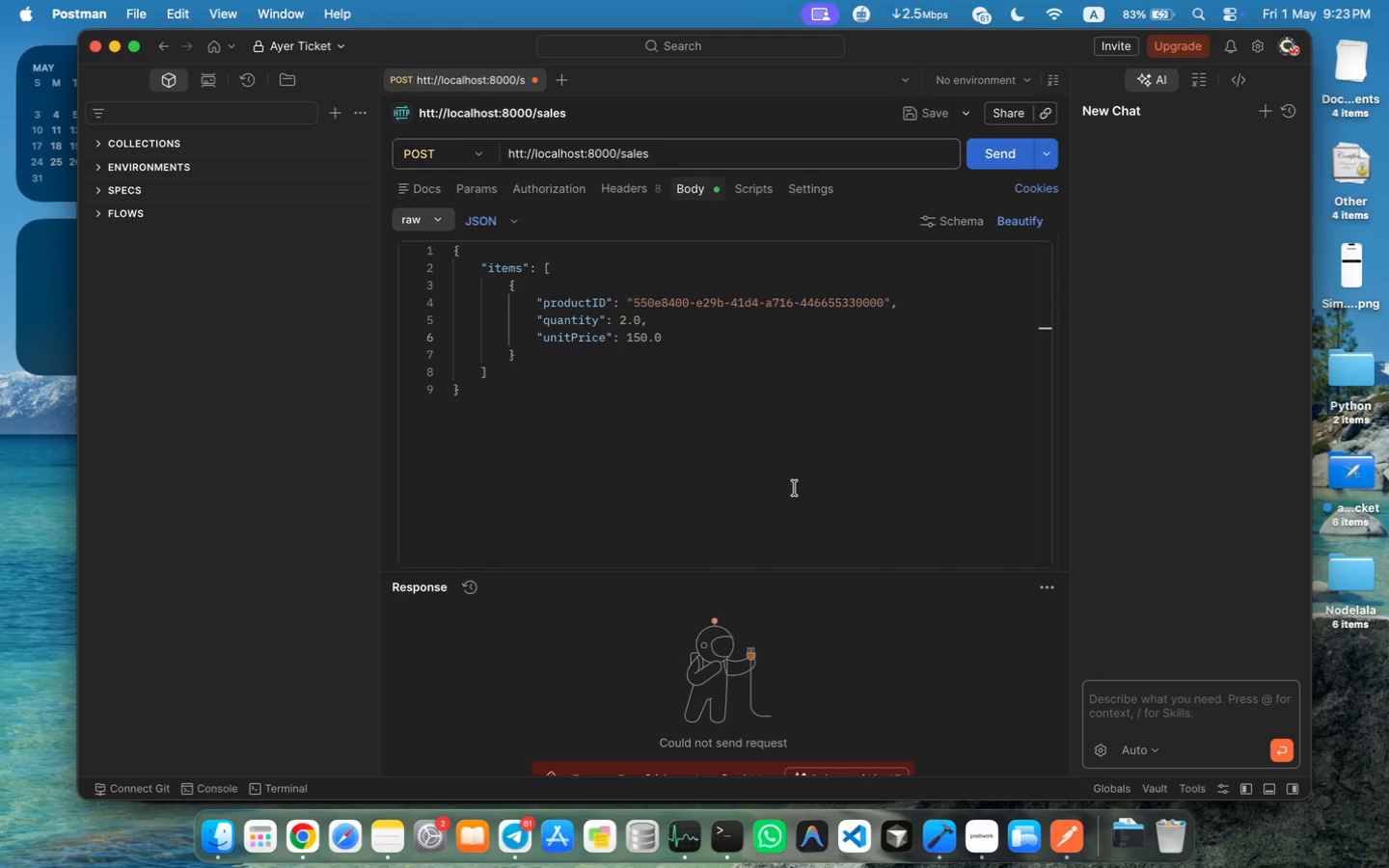 
wait(5.07)
 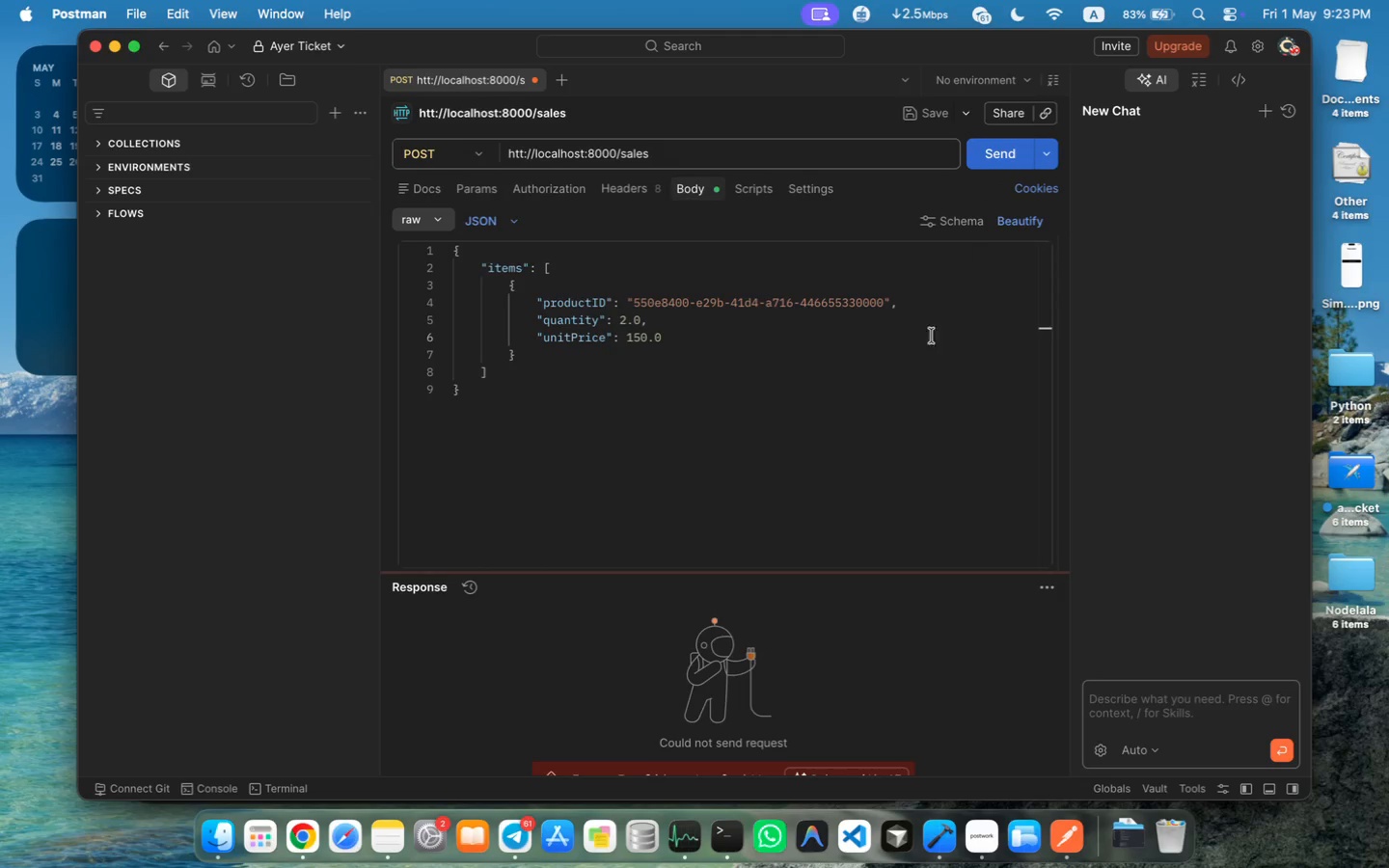 
scroll: coordinate [817, 560], scroll_direction: down, amount: 1.0
 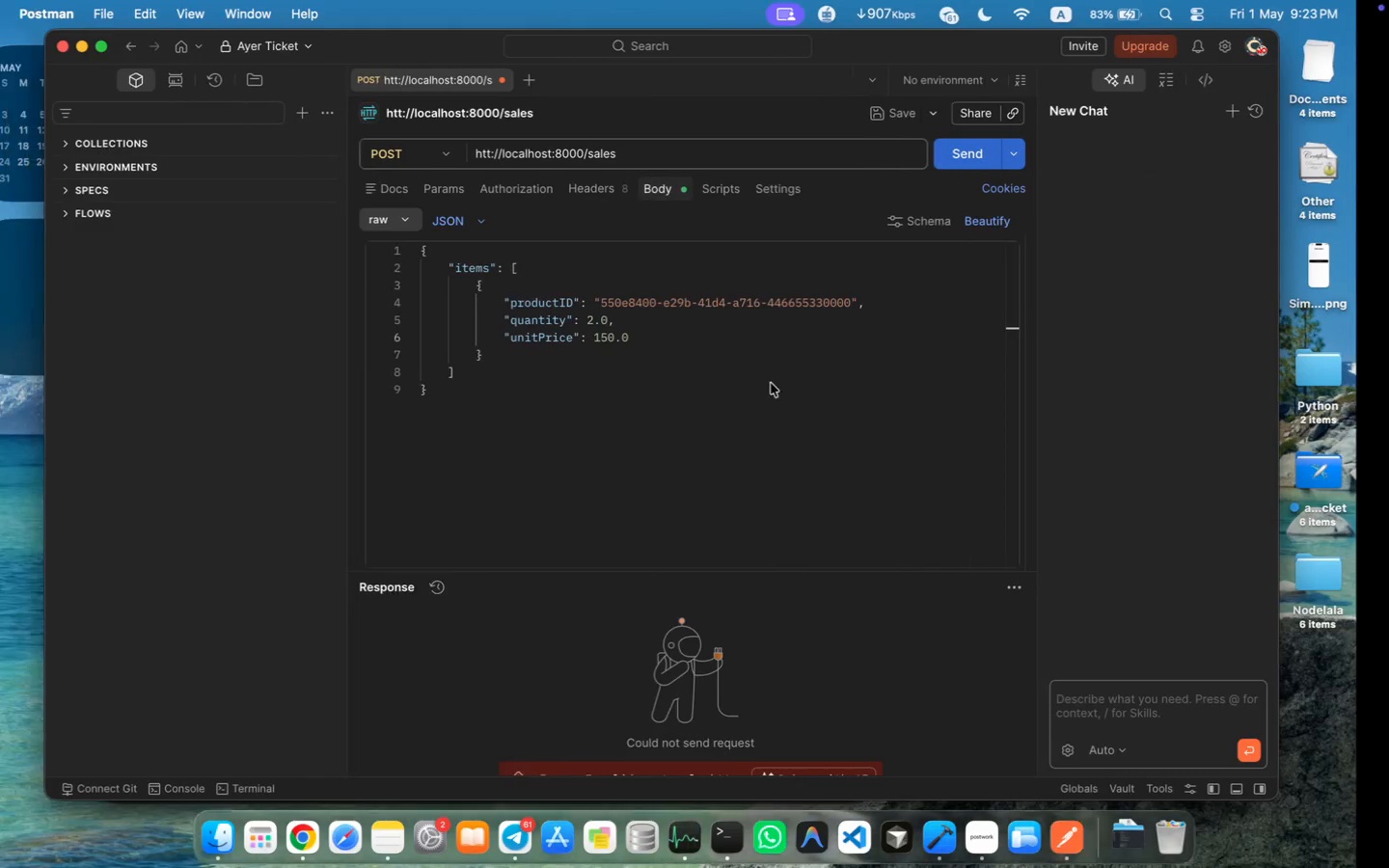 
left_click([611, 153])
 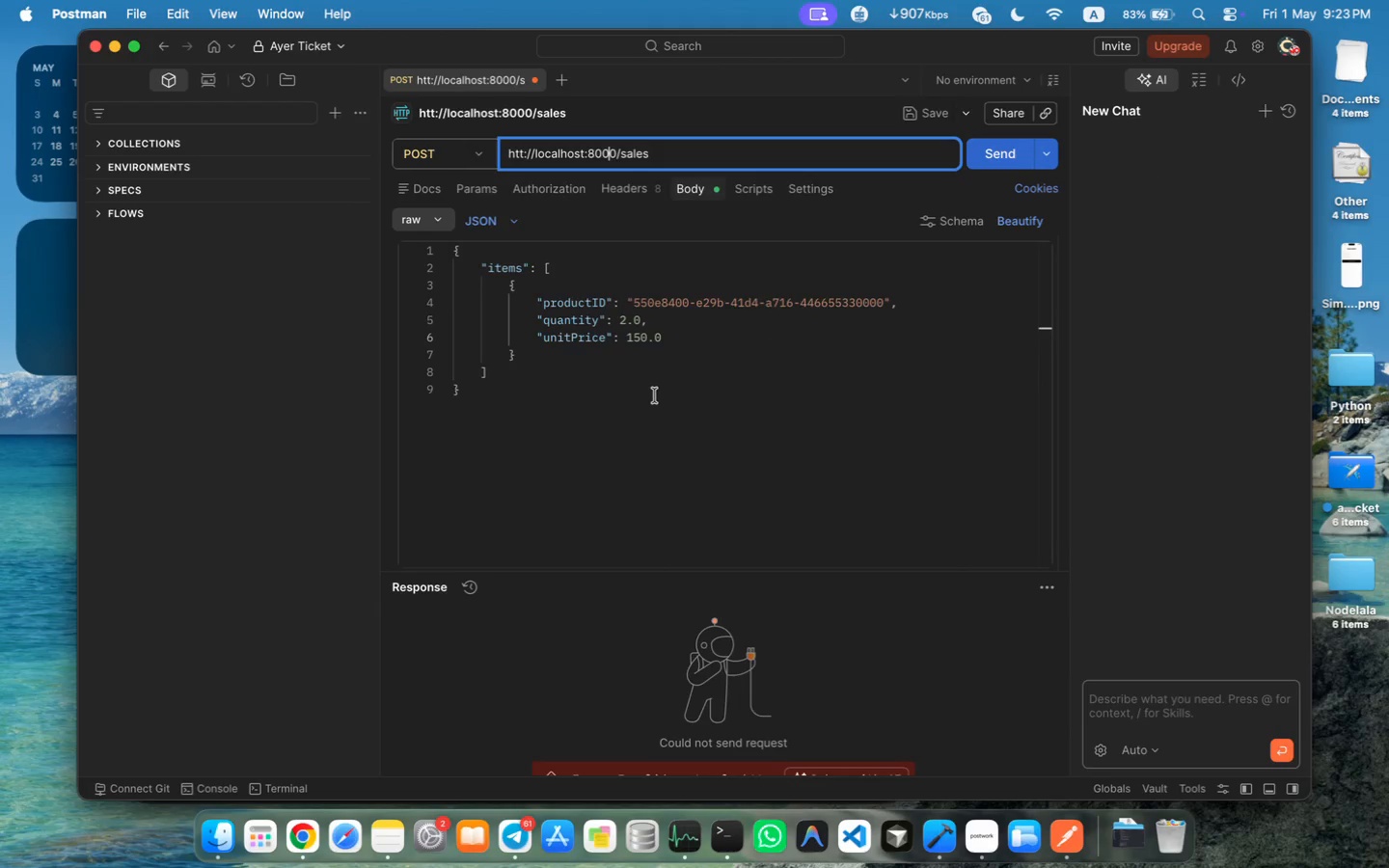 
key(Backspace)
 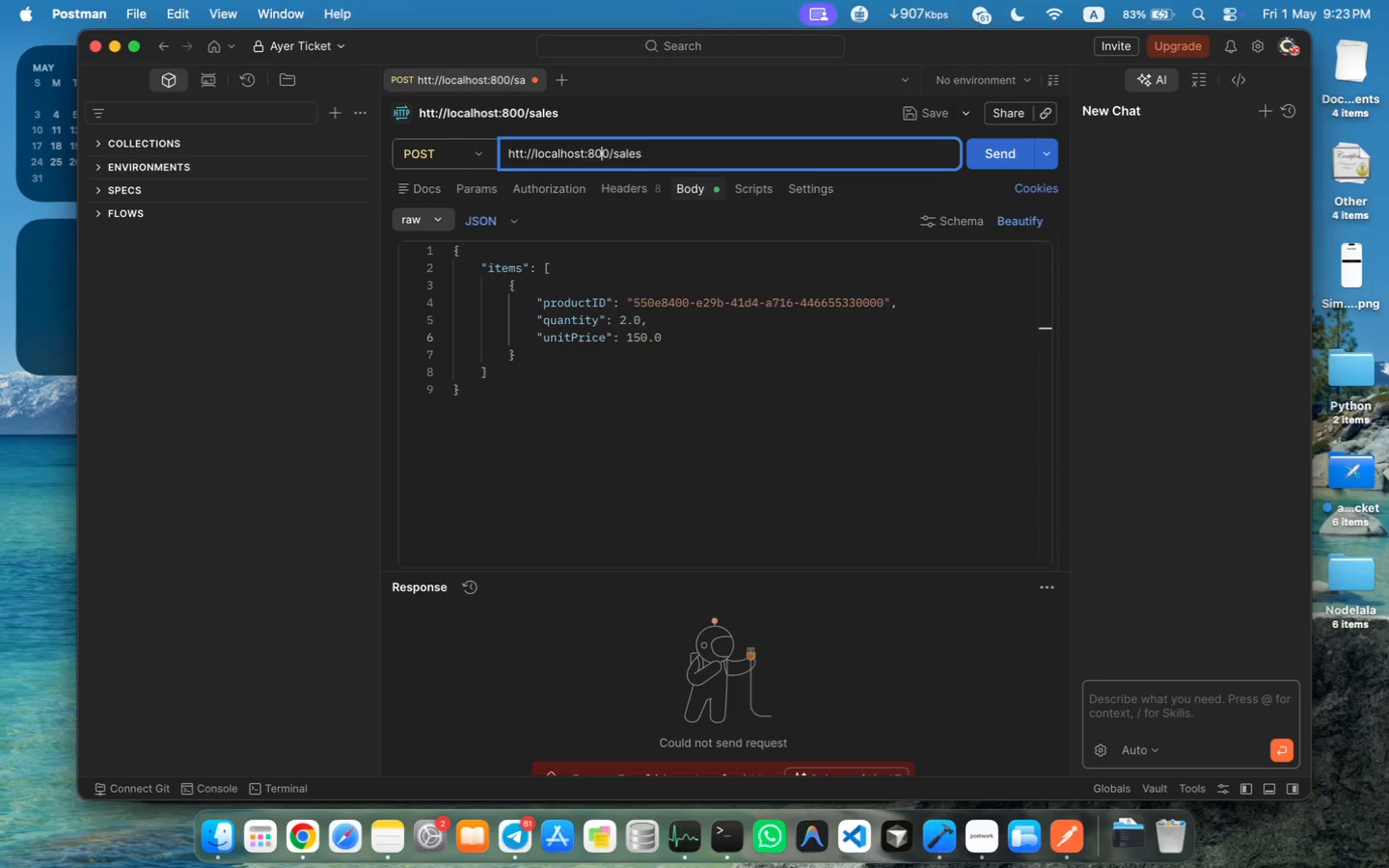 
key(8)
 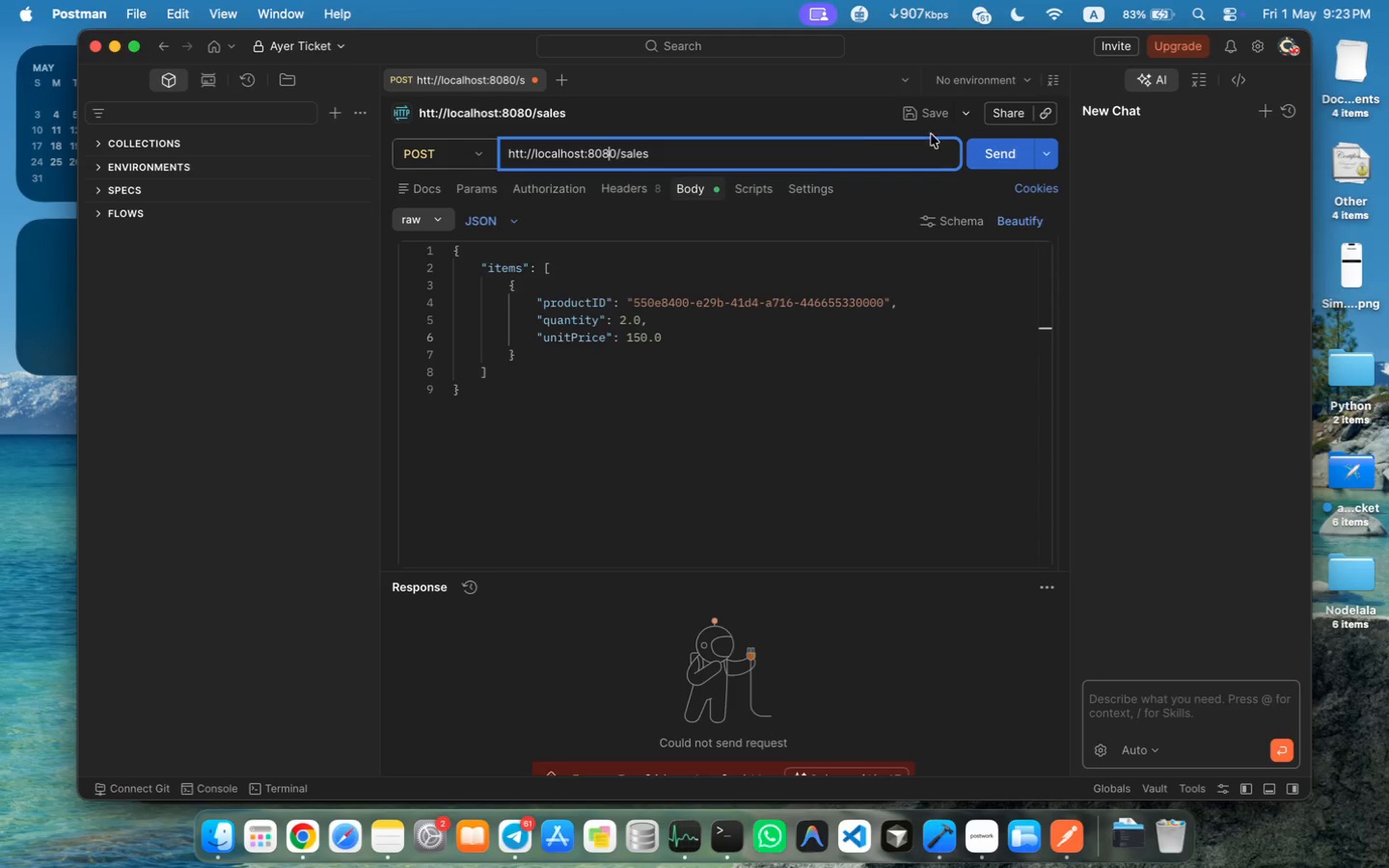 
left_click([989, 147])
 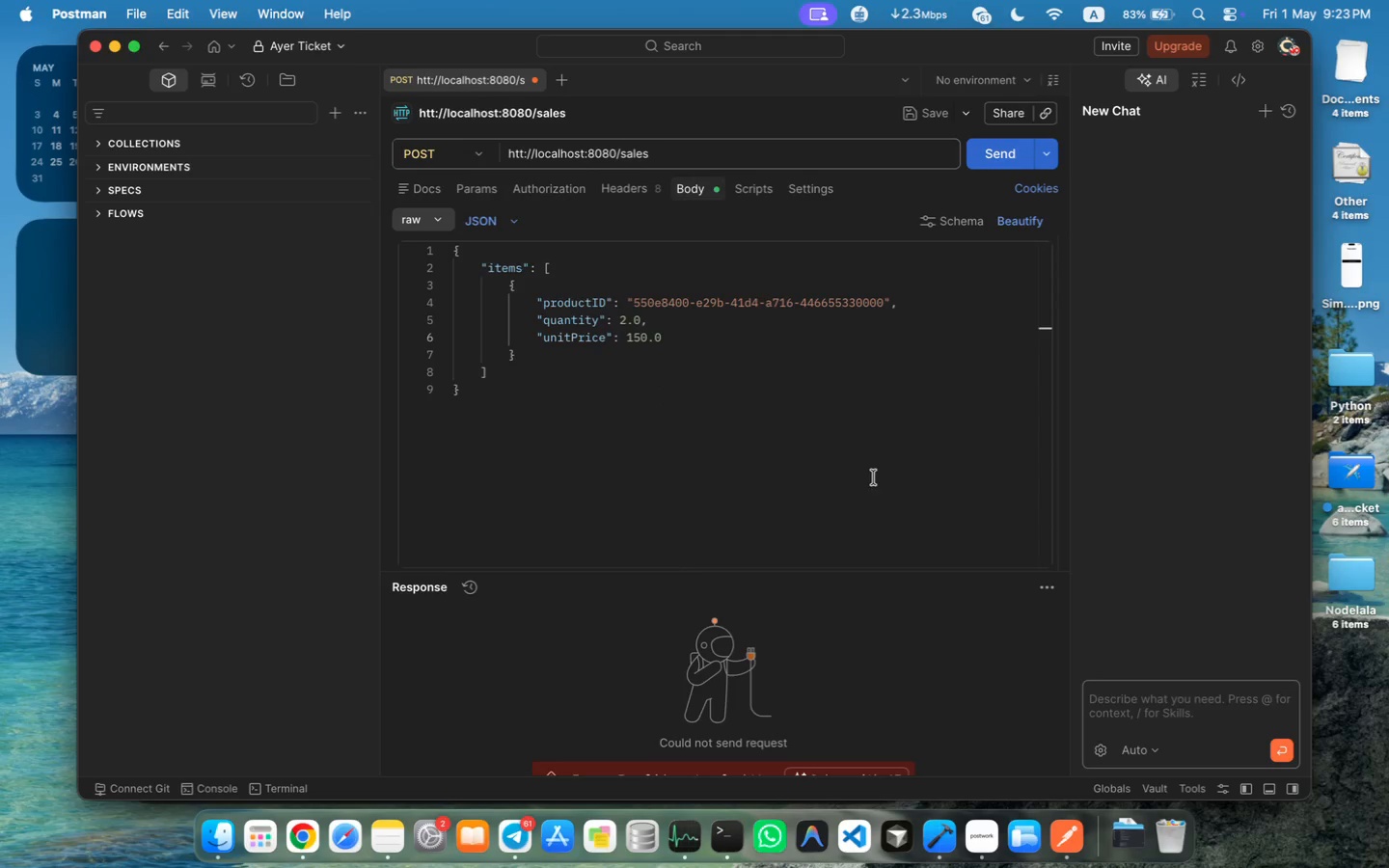 
left_click_drag(start_coordinate=[1009, 718], to_coordinate=[855, 717])
 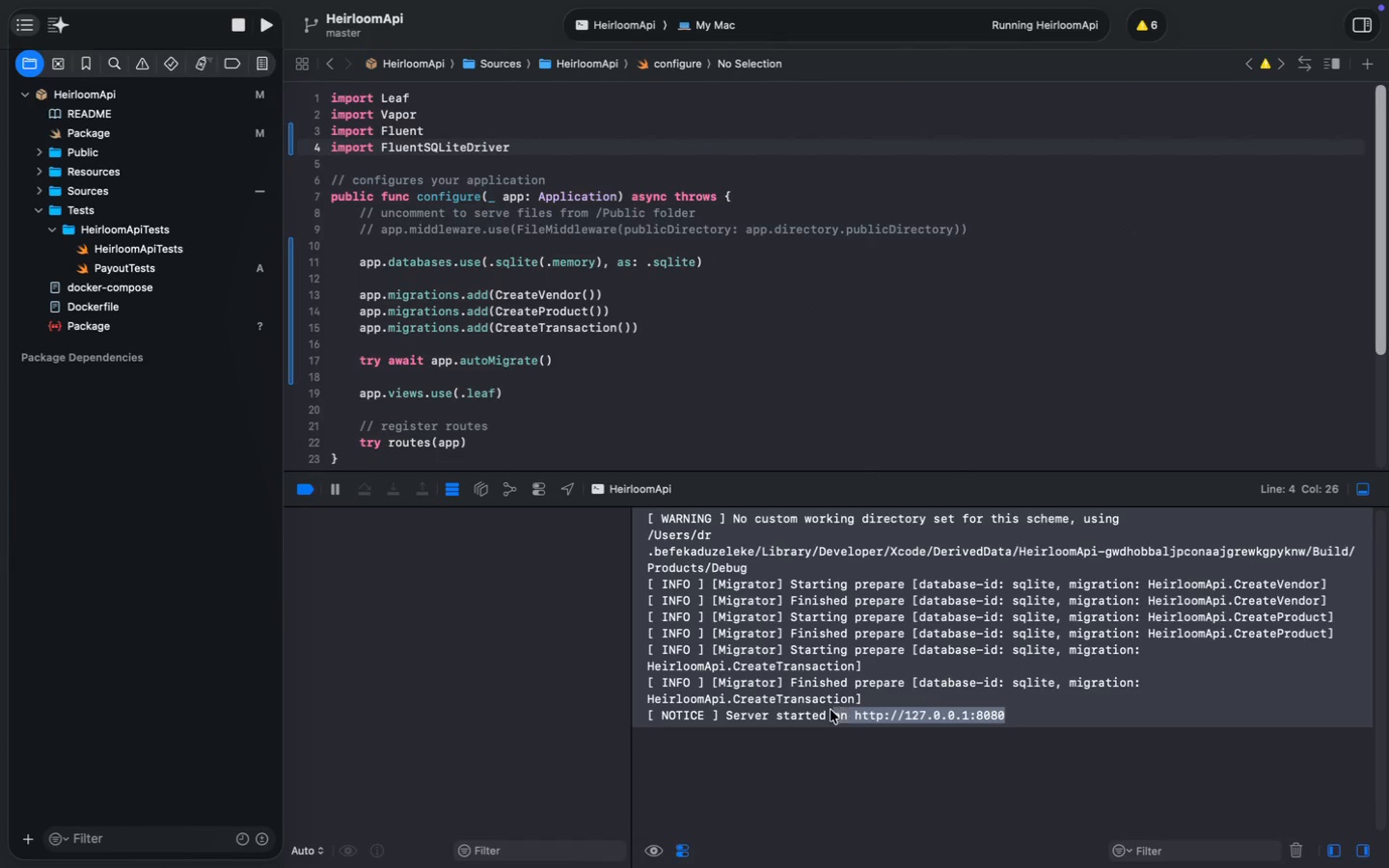 
key(Meta+C)
 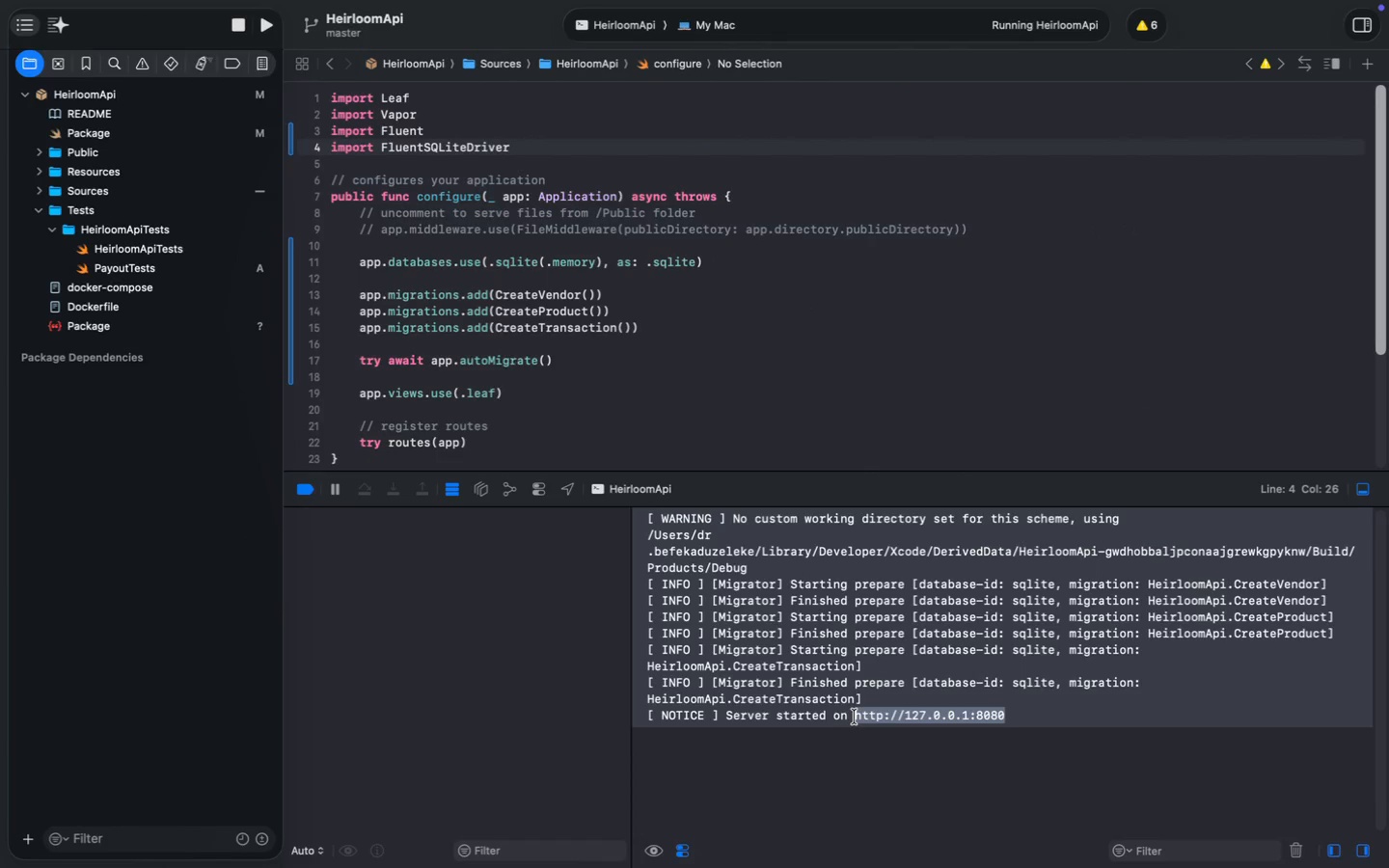 
key(Meta+C)
 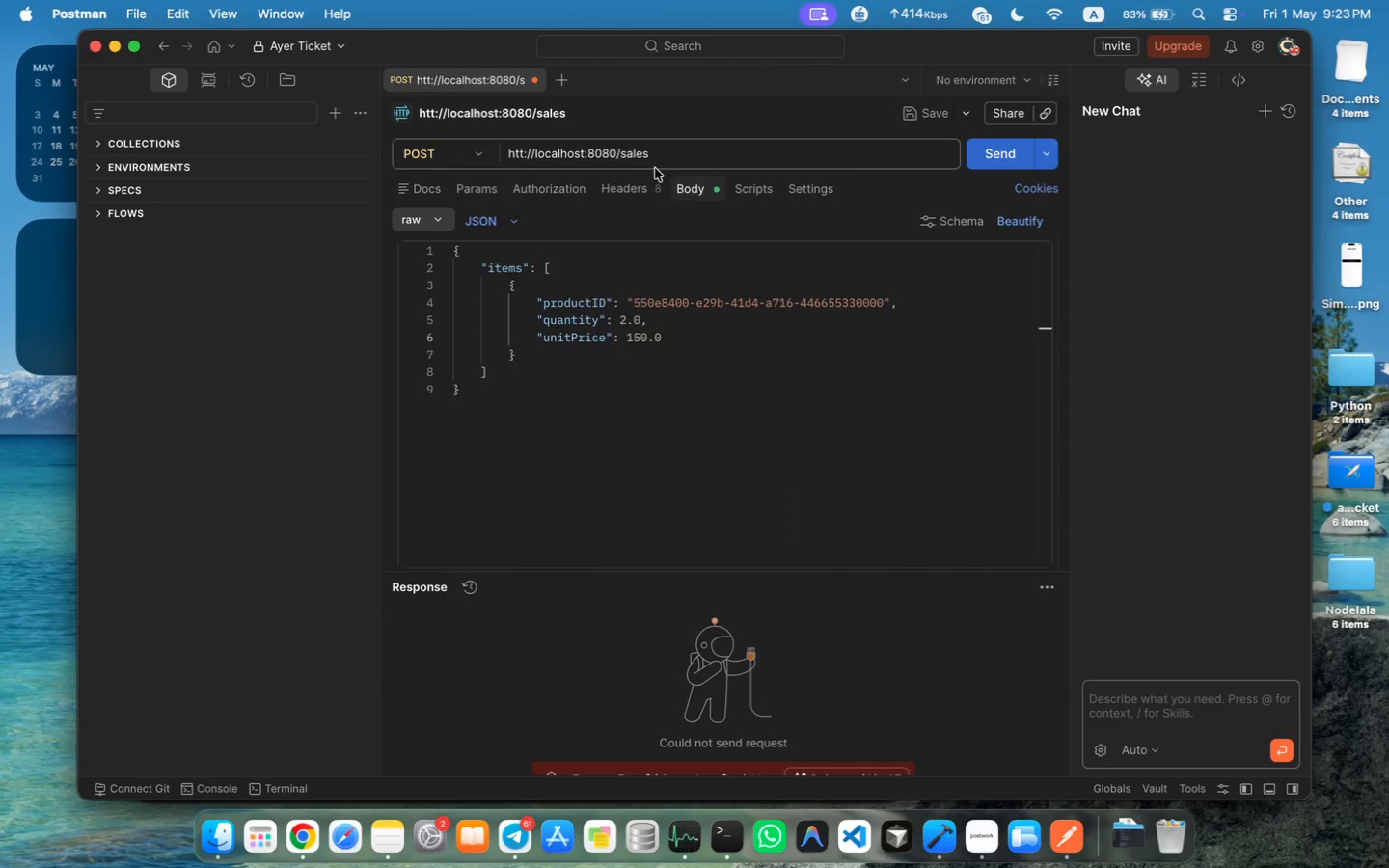 
left_click([618, 155])
 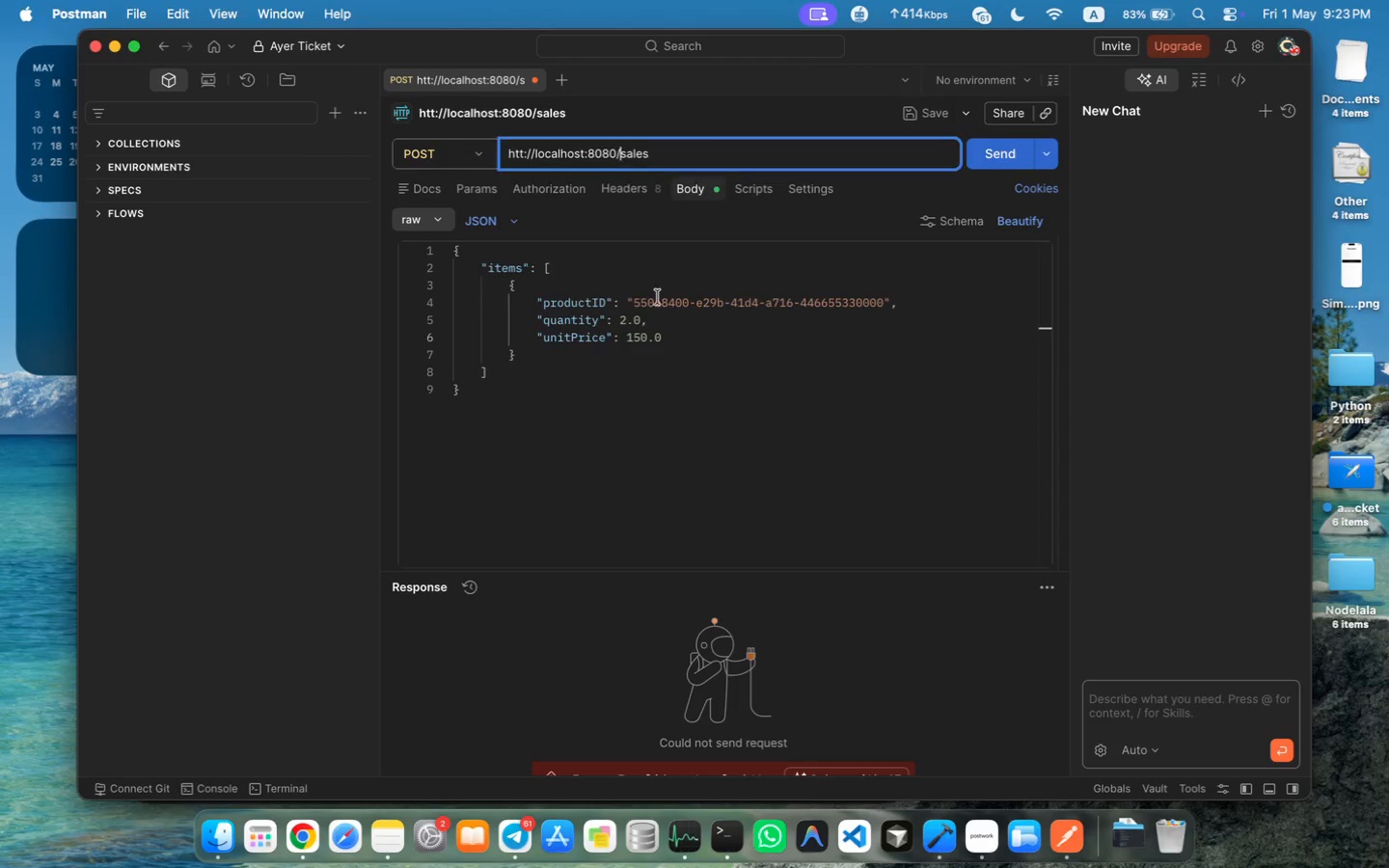 
key(ArrowLeft)
 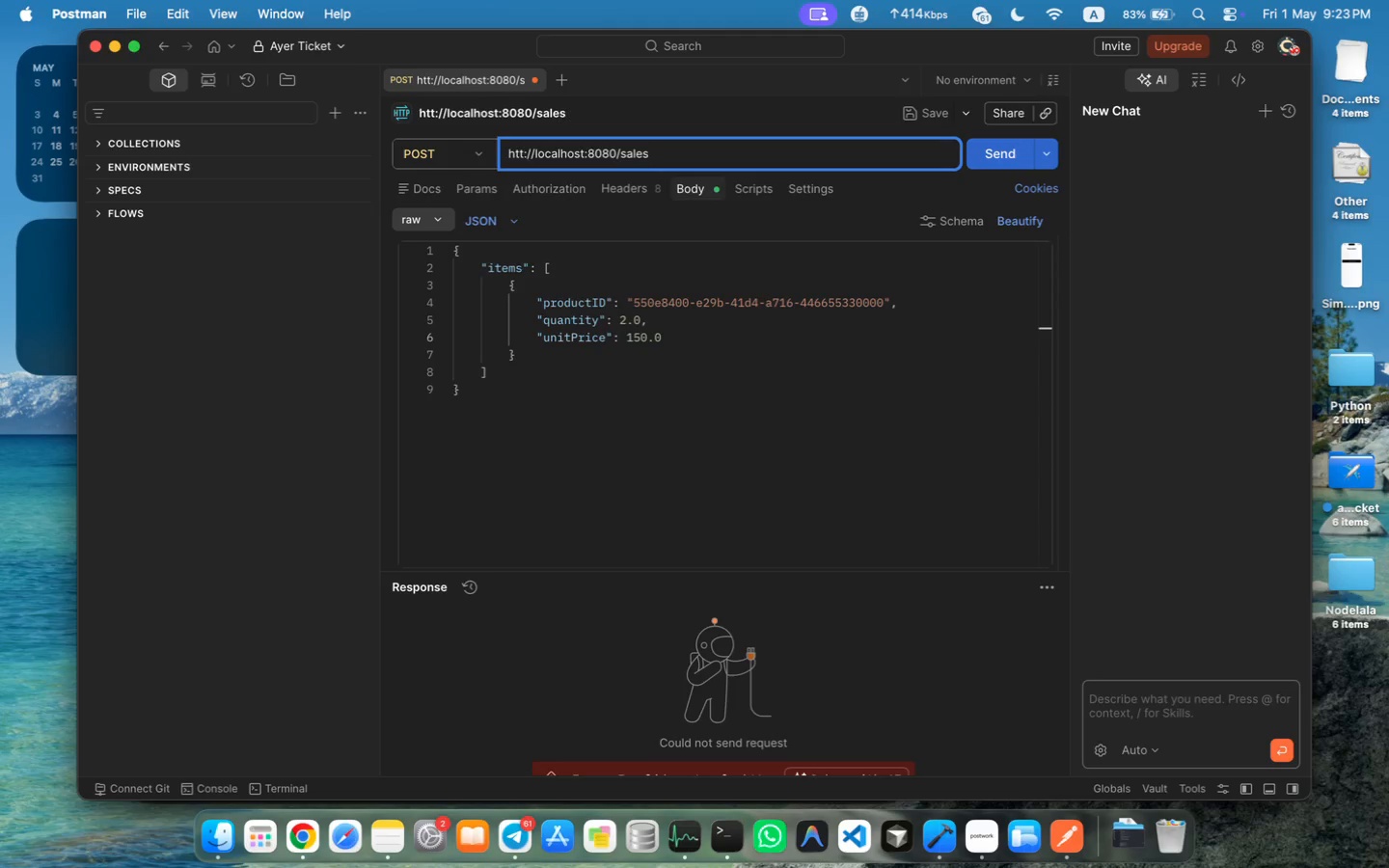 
key(Meta+Shift+ArrowLeft)
 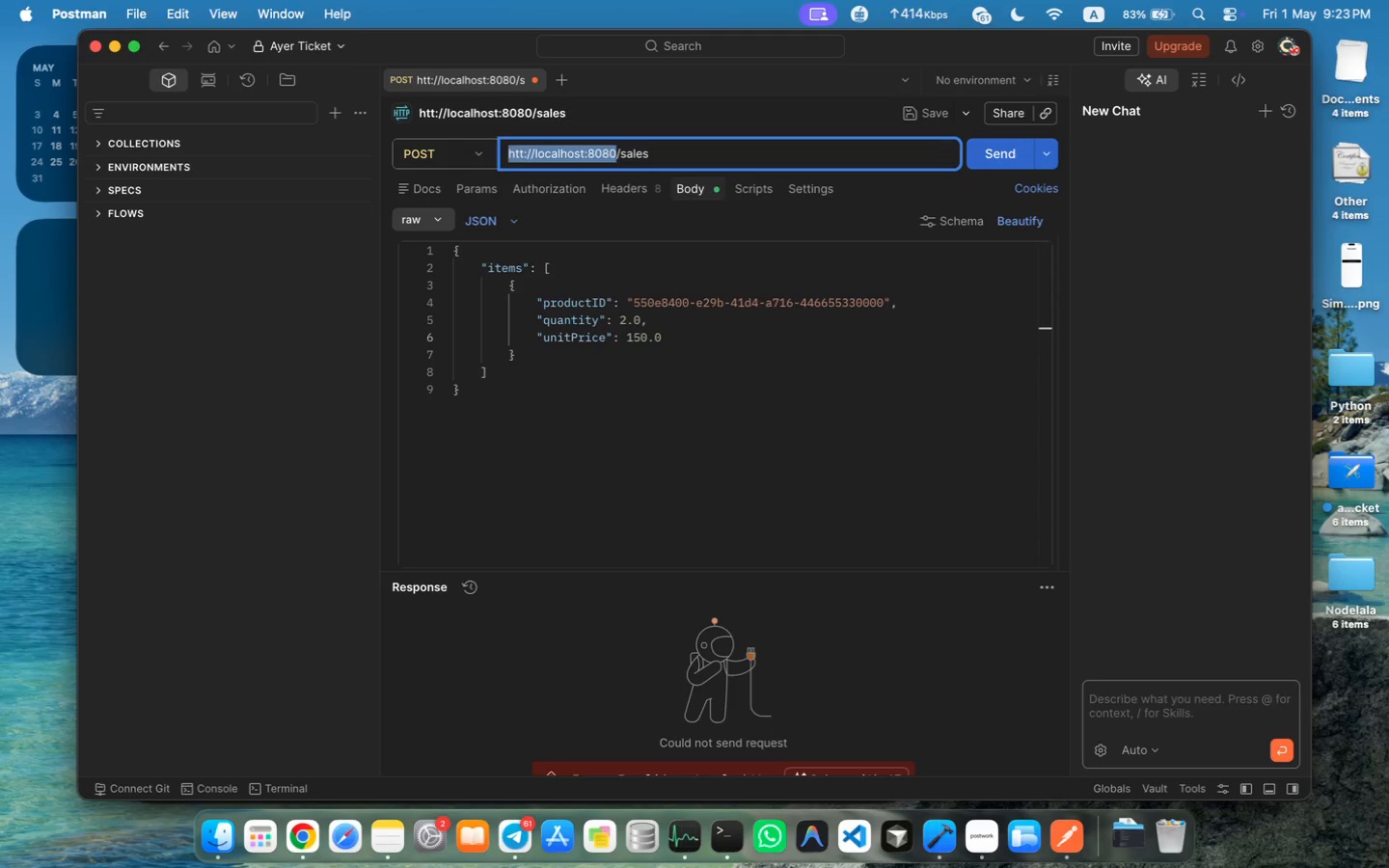 
key(Meta+V)
 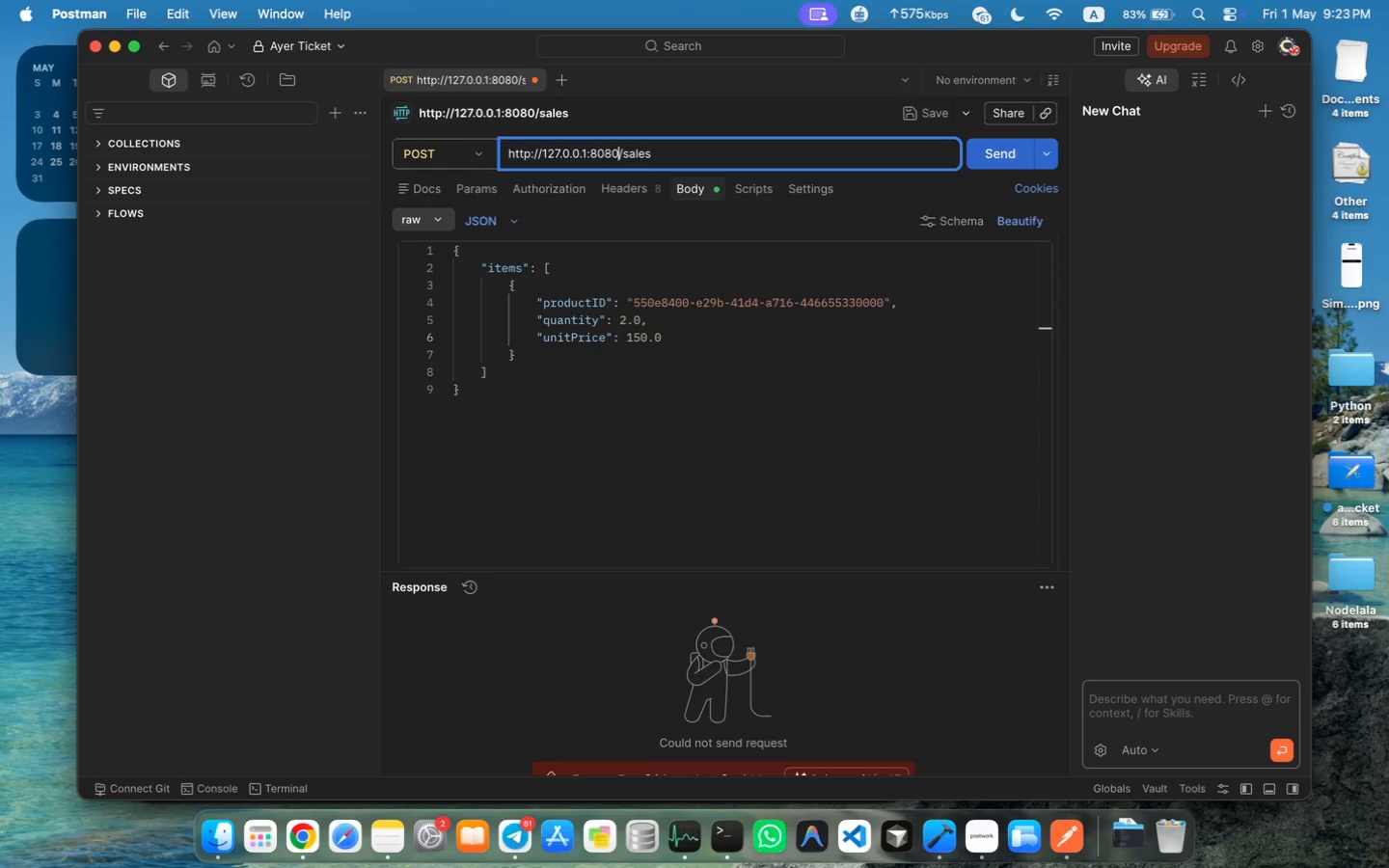 
left_click_drag(start_coordinate=[606, 570], to_coordinate=[612, 448])
 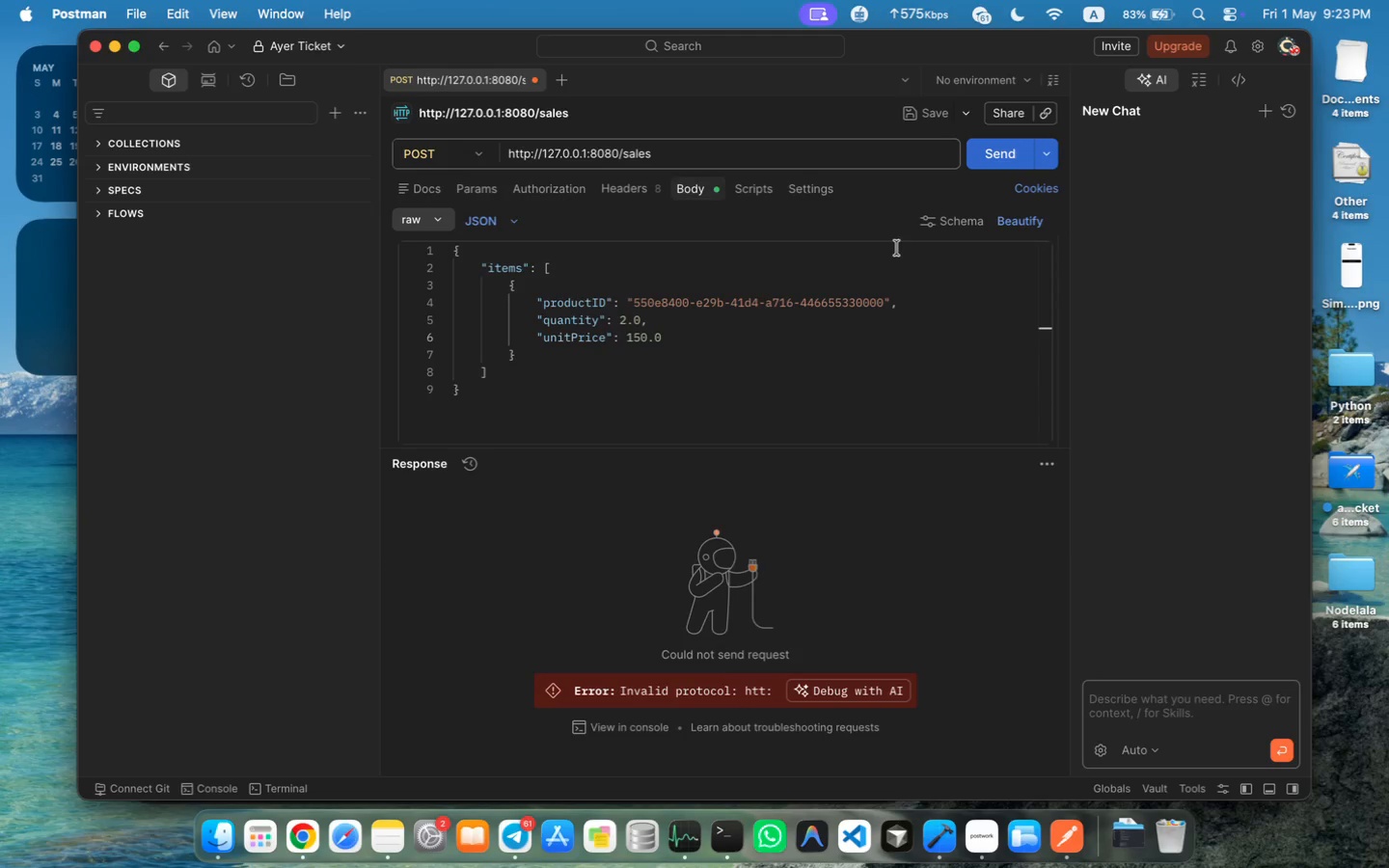 
left_click([984, 165])
 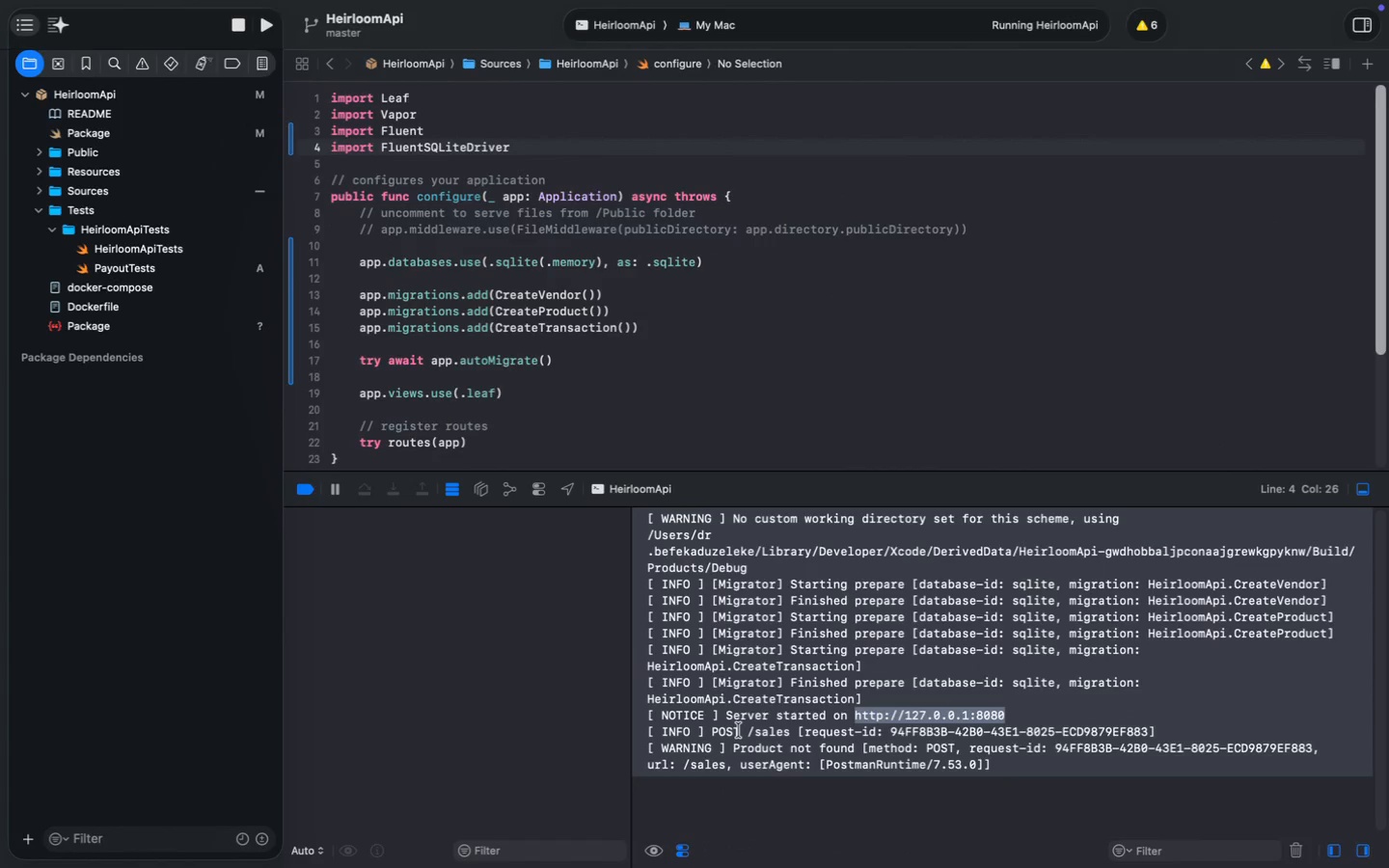 
left_click([1025, 772])
 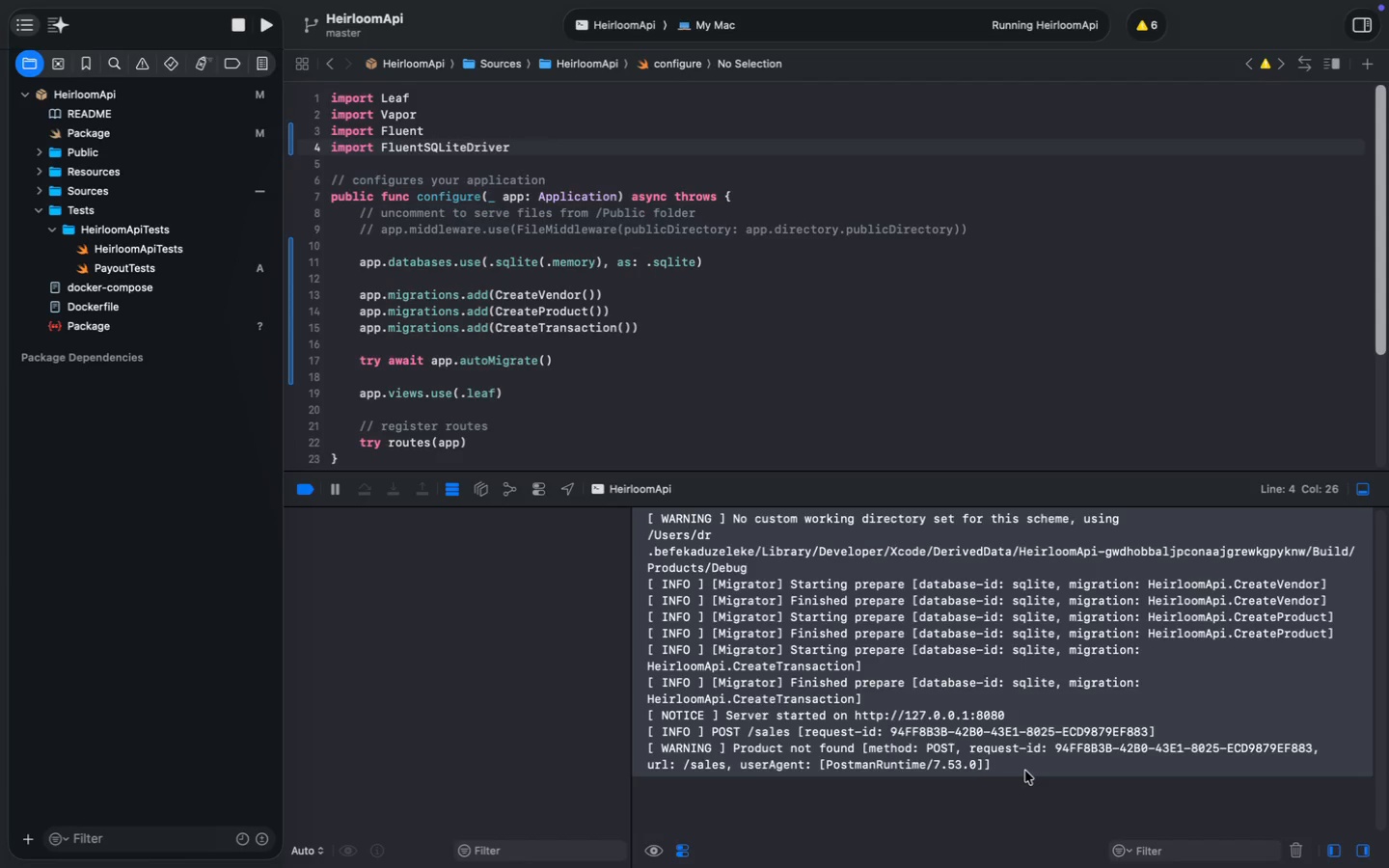 
wait(40.48)
 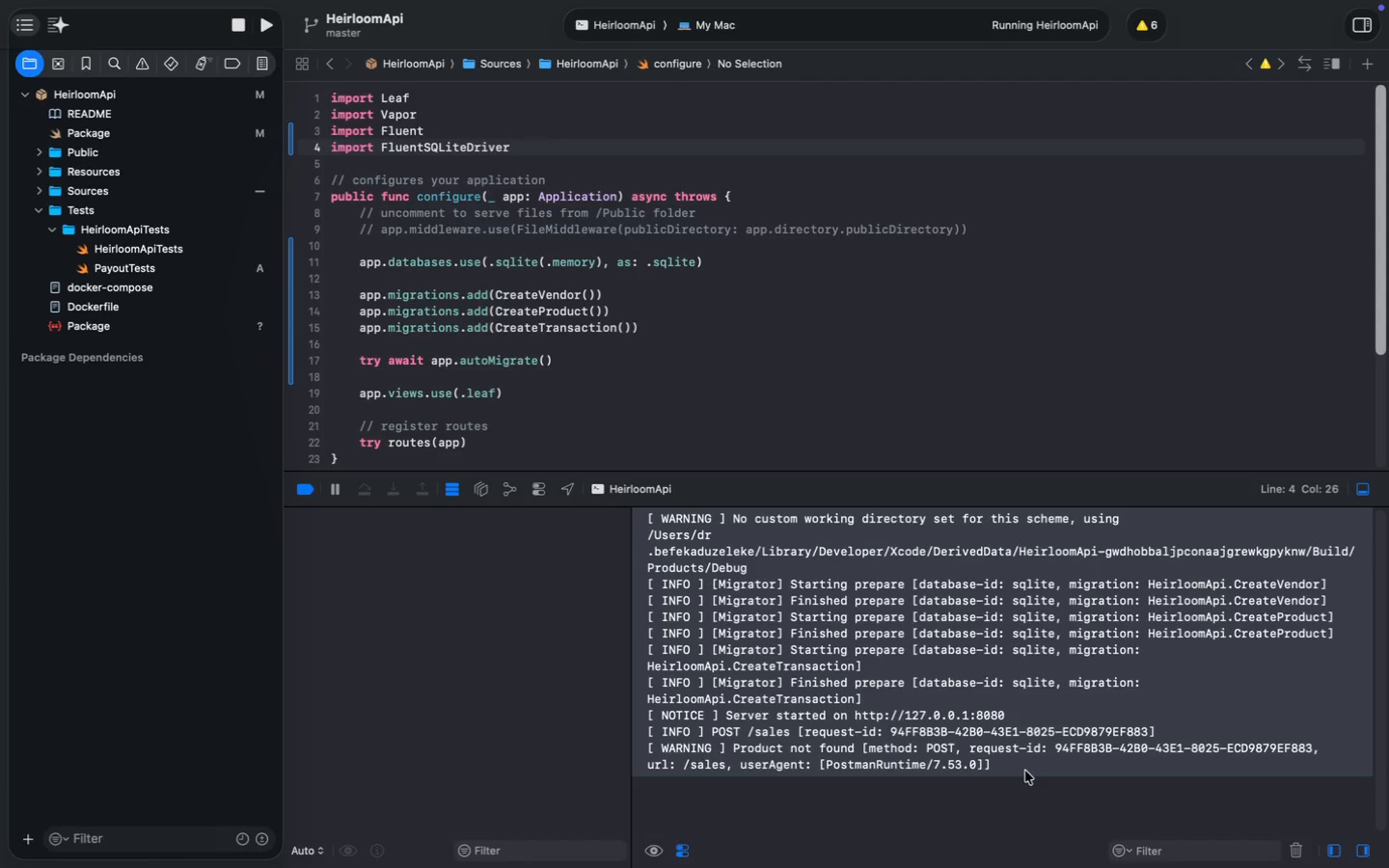 
left_click([474, 149])
 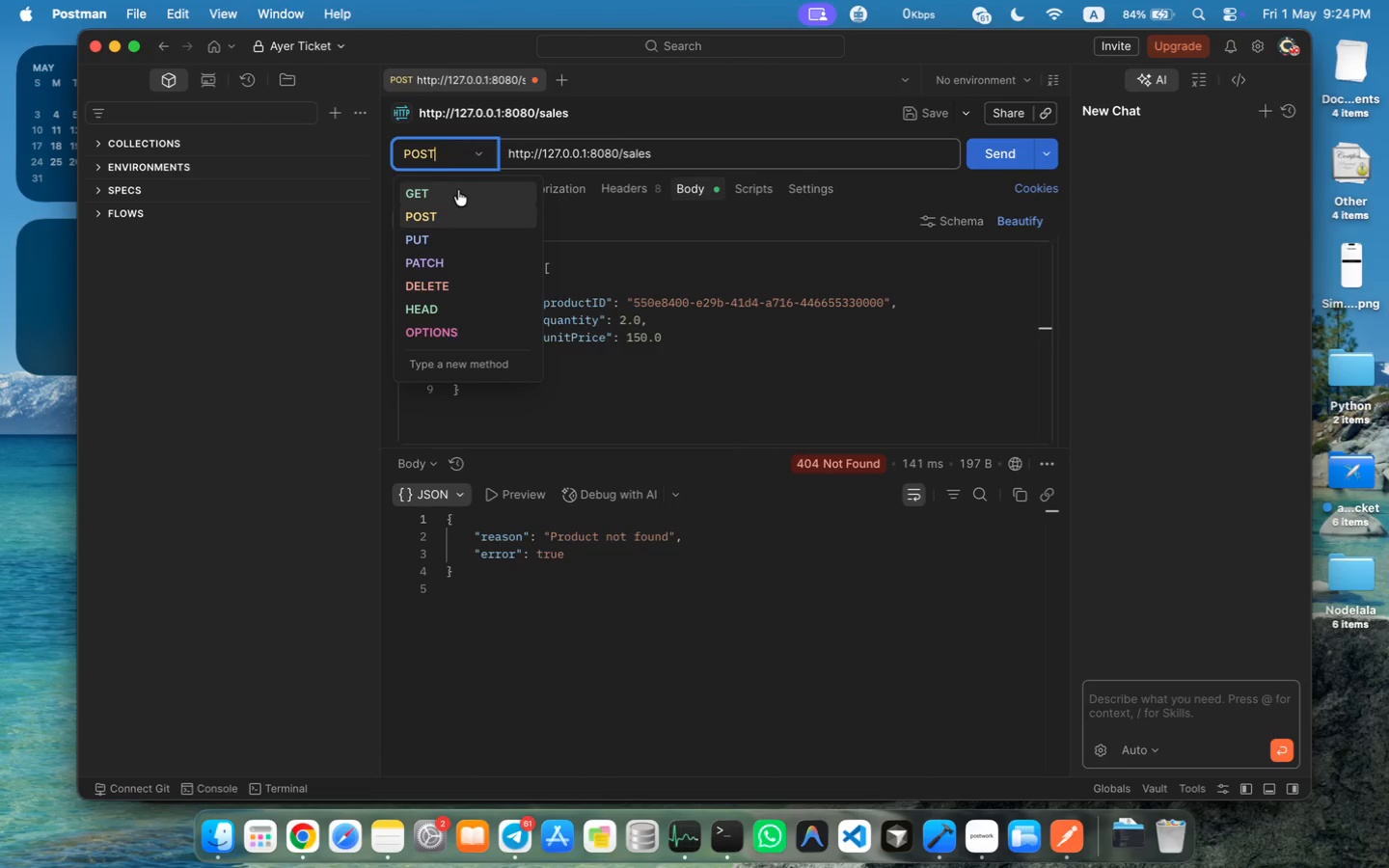 
left_click([457, 193])
 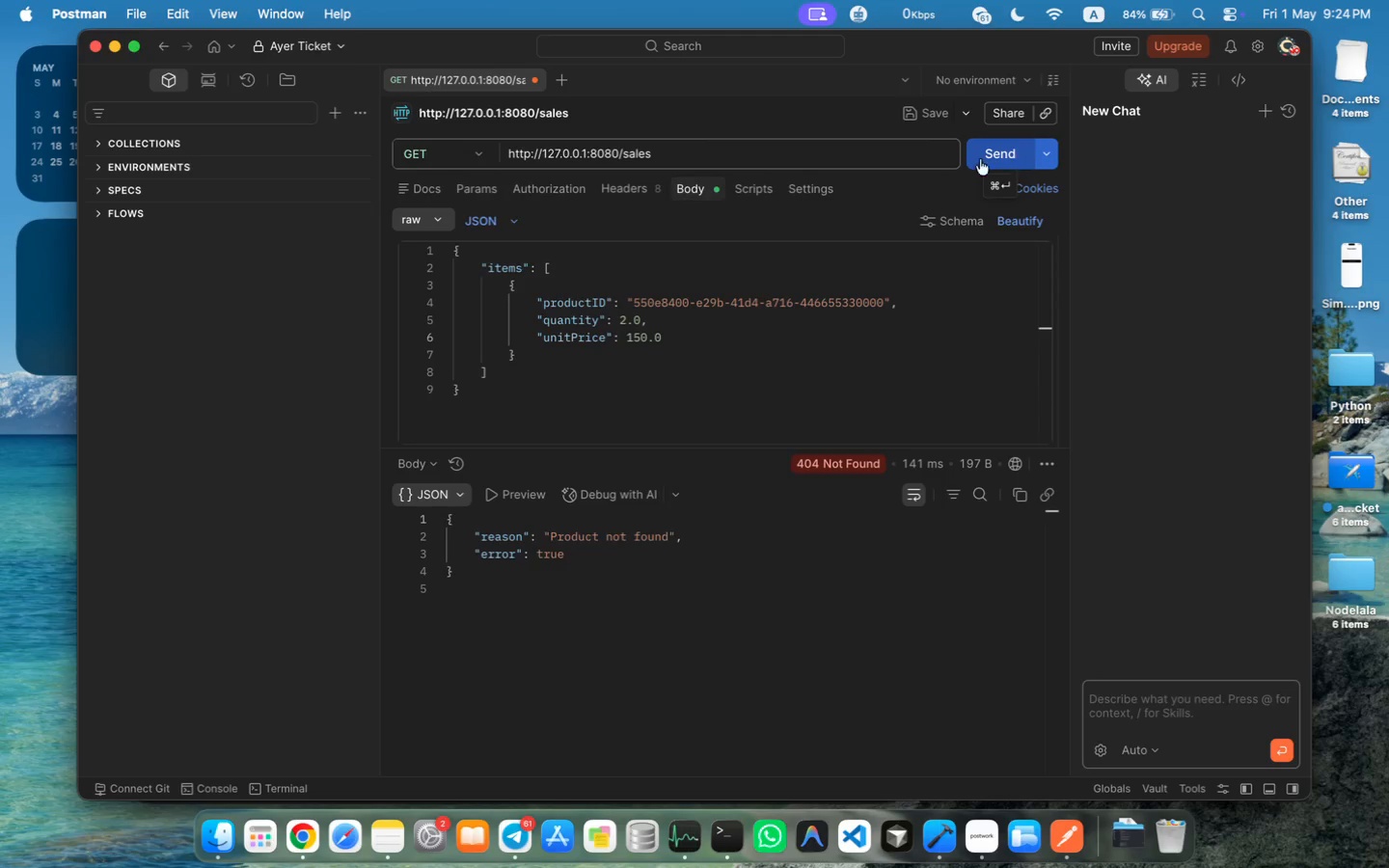 
left_click([1012, 158])
 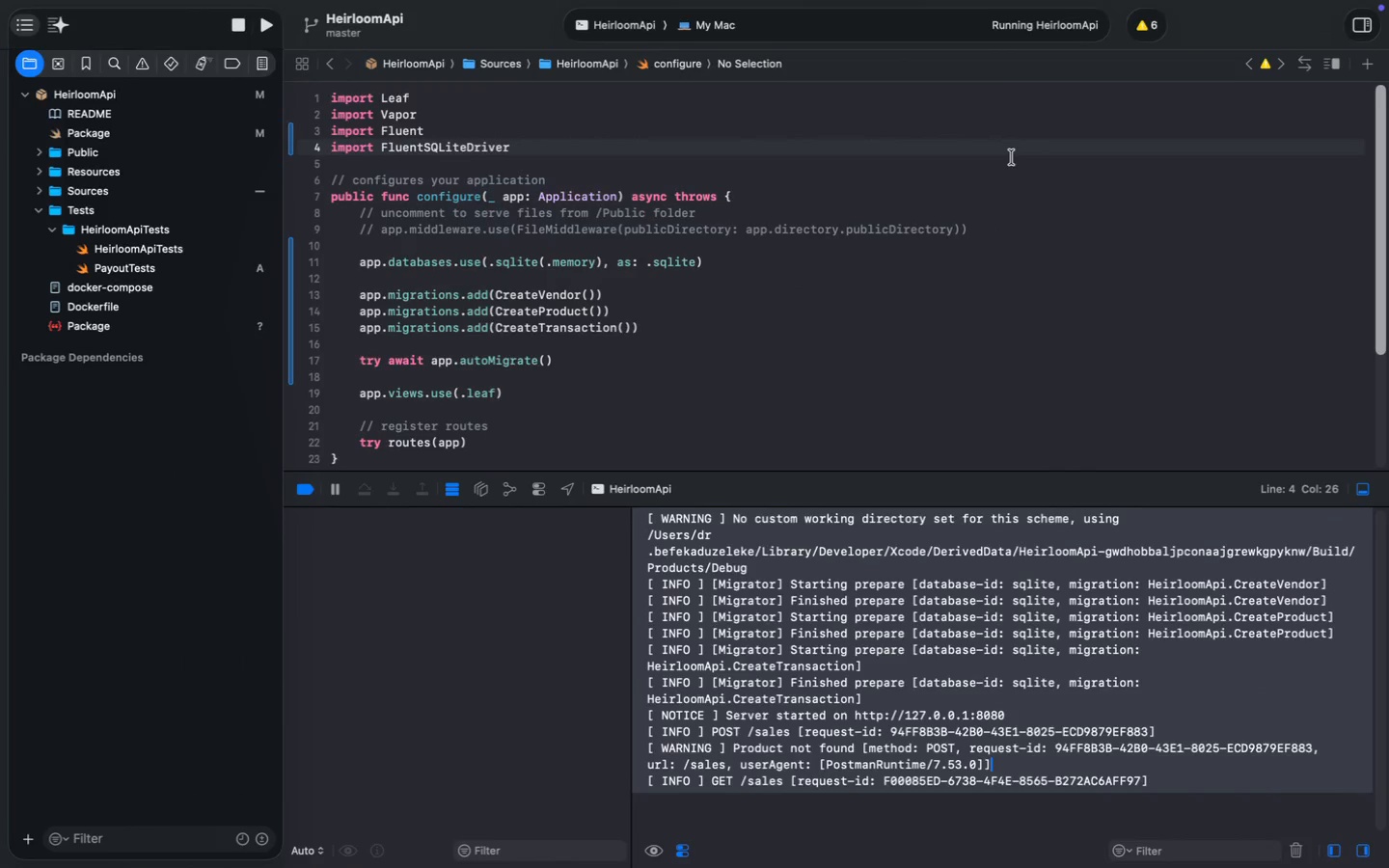 
wait(9.94)
 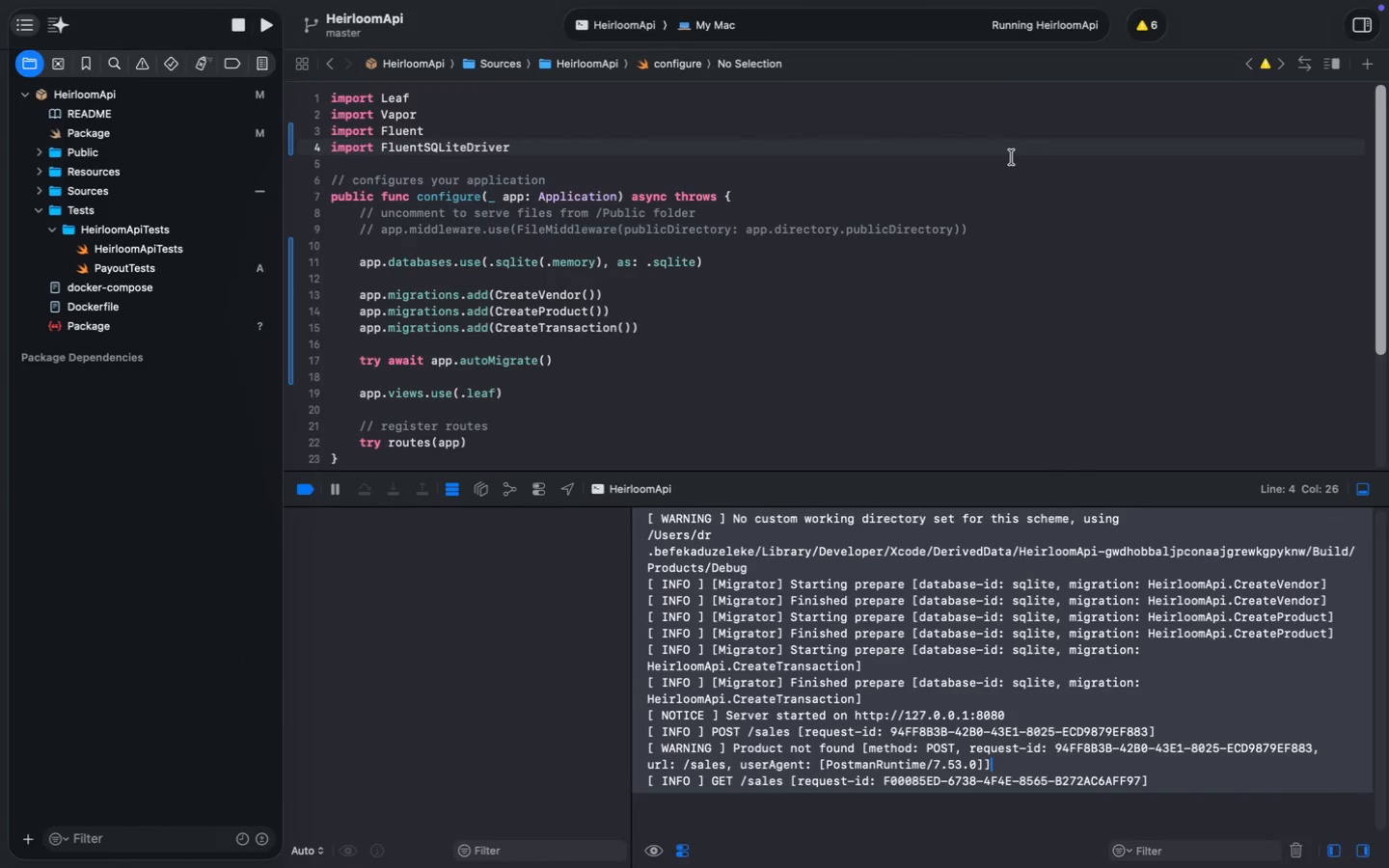 
left_click([41, 157])
 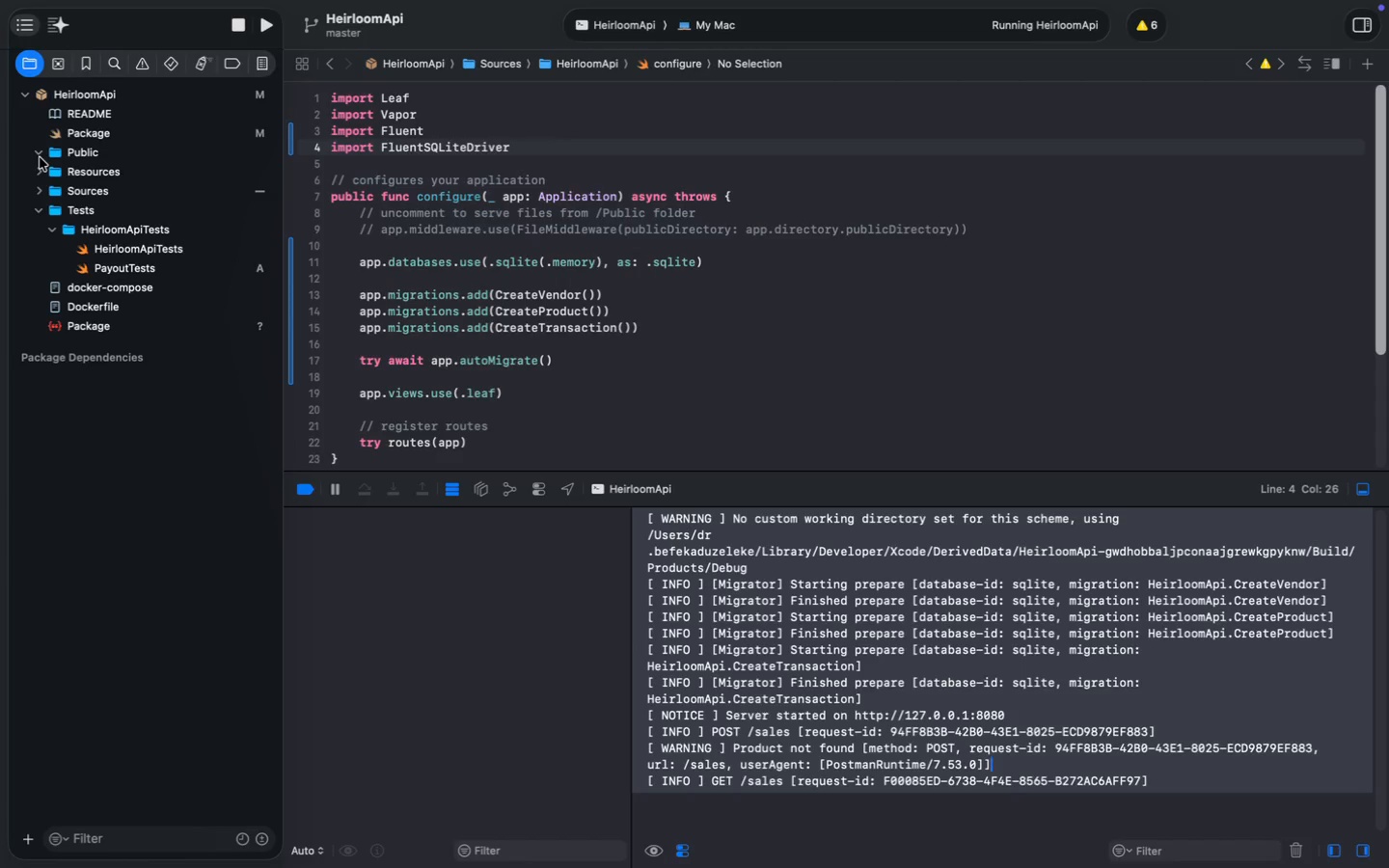 
left_click([40, 157])
 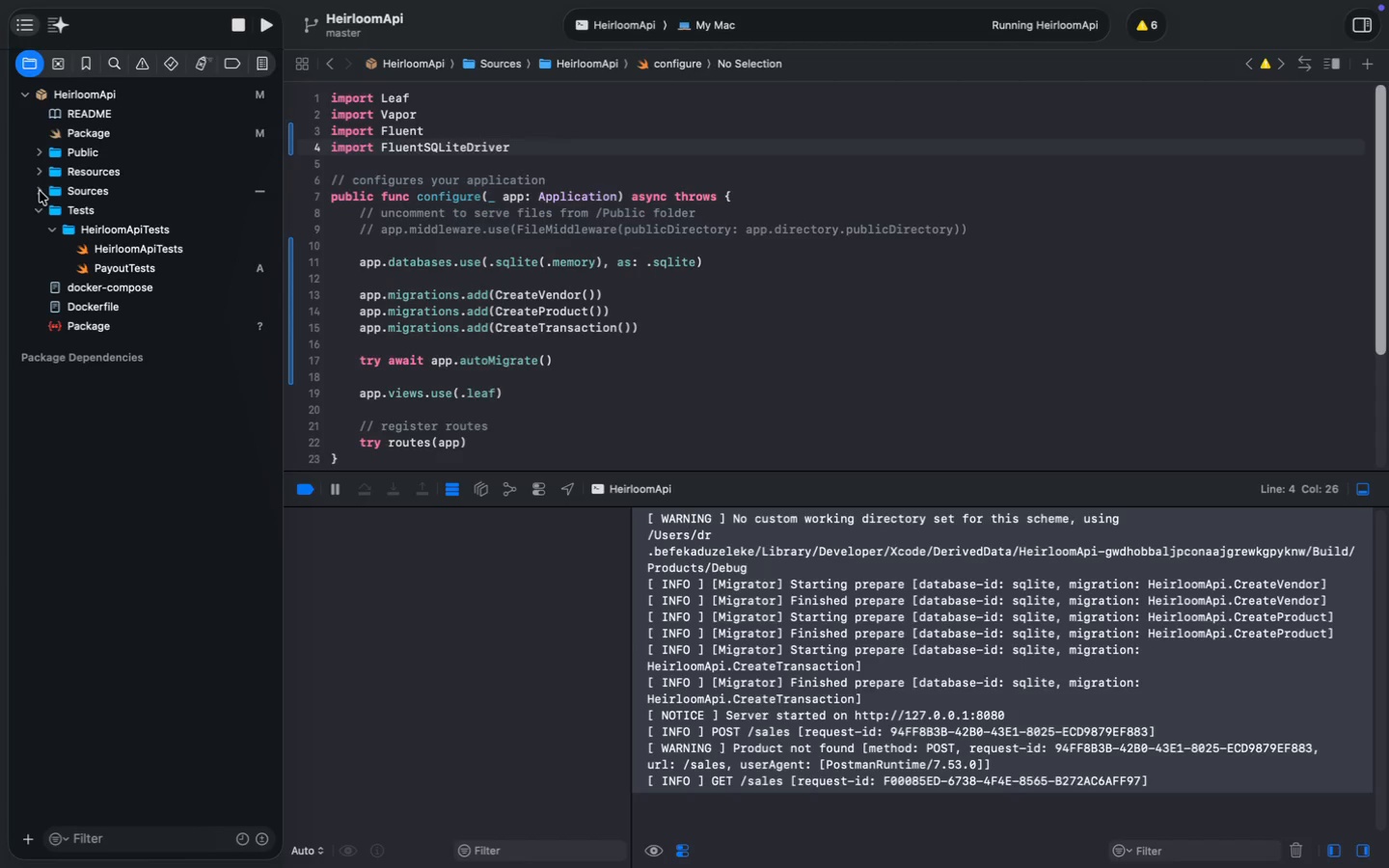 
left_click([40, 191])
 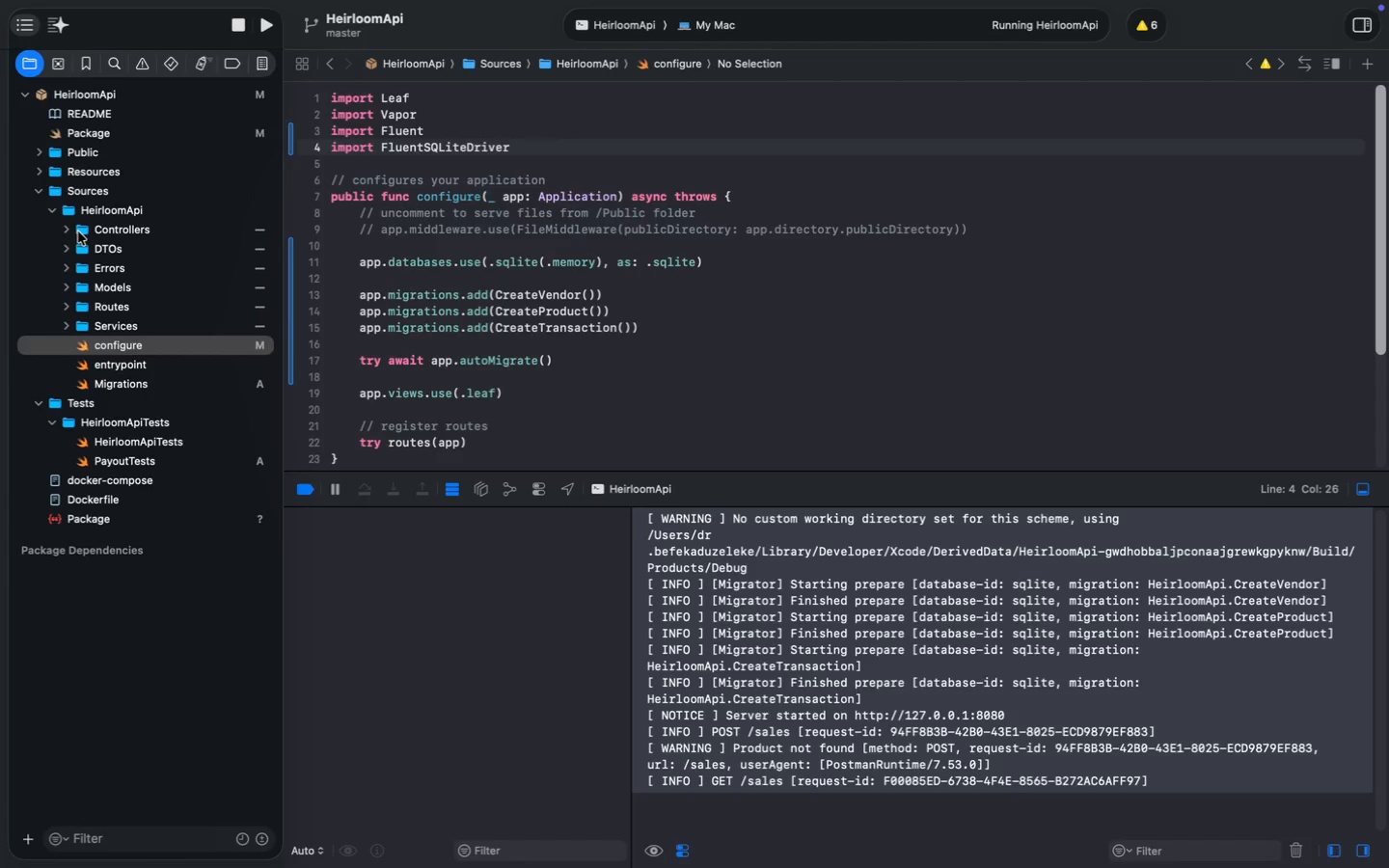 
left_click([68, 230])
 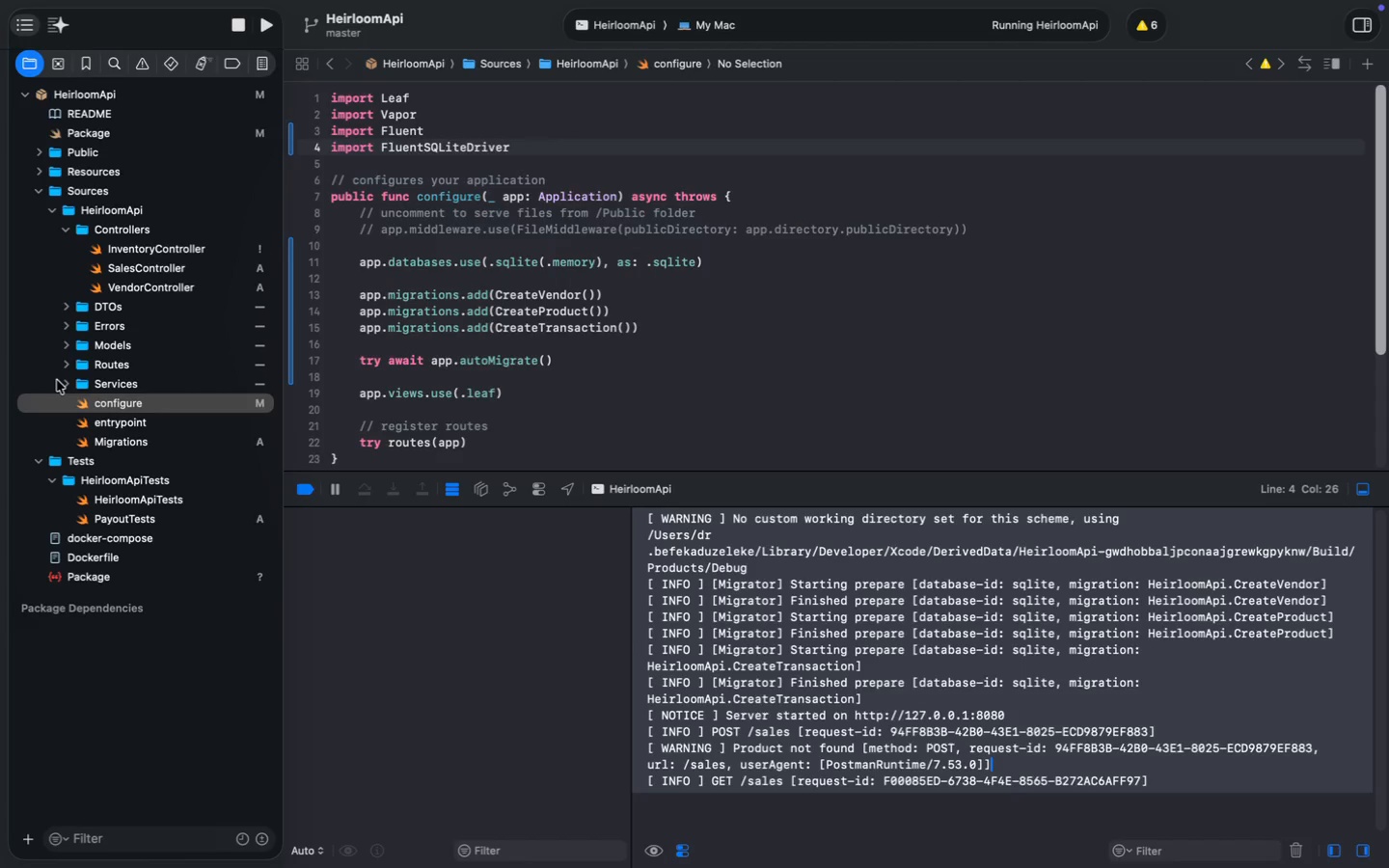 
wait(5.36)
 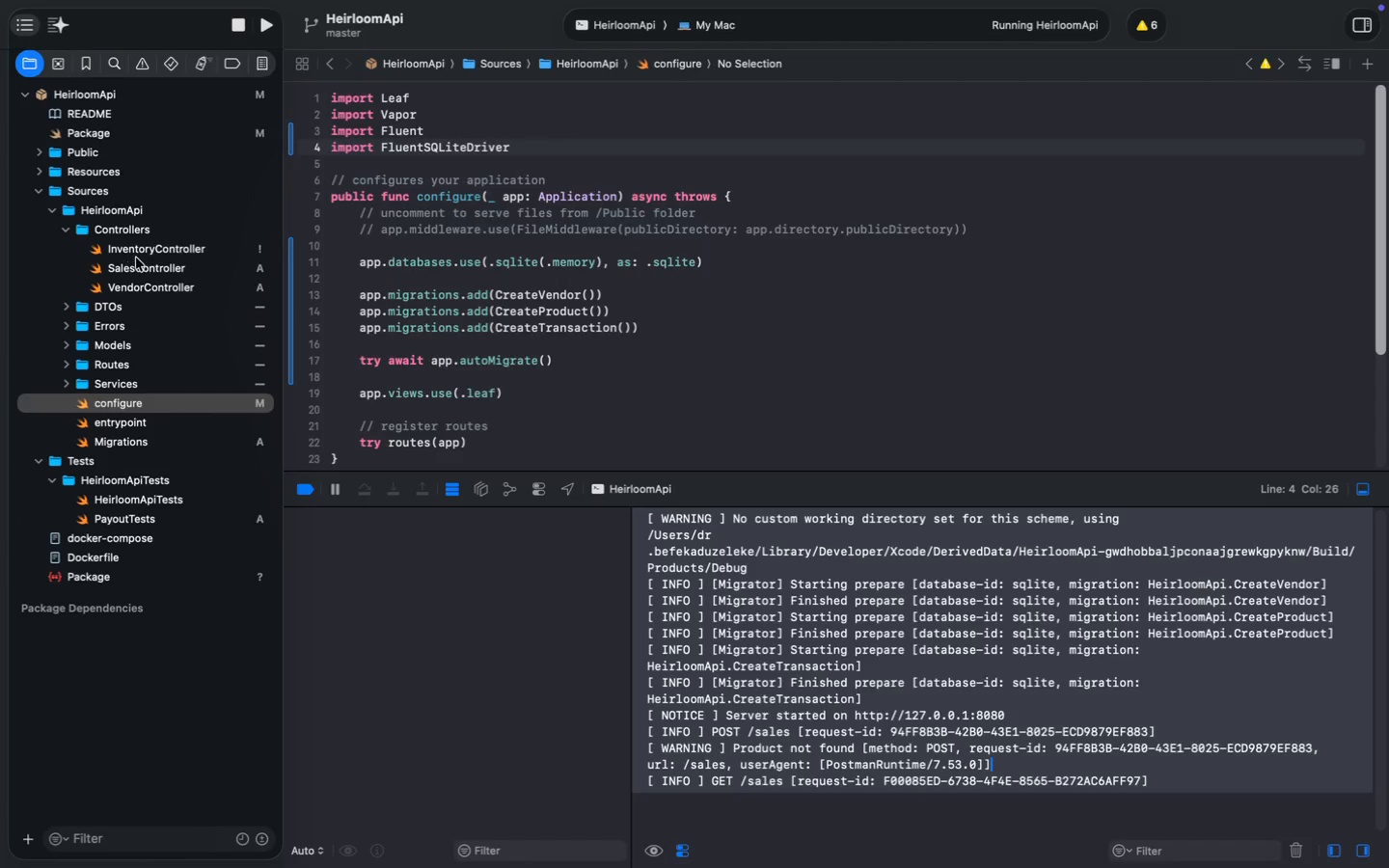 
left_click([113, 421])
 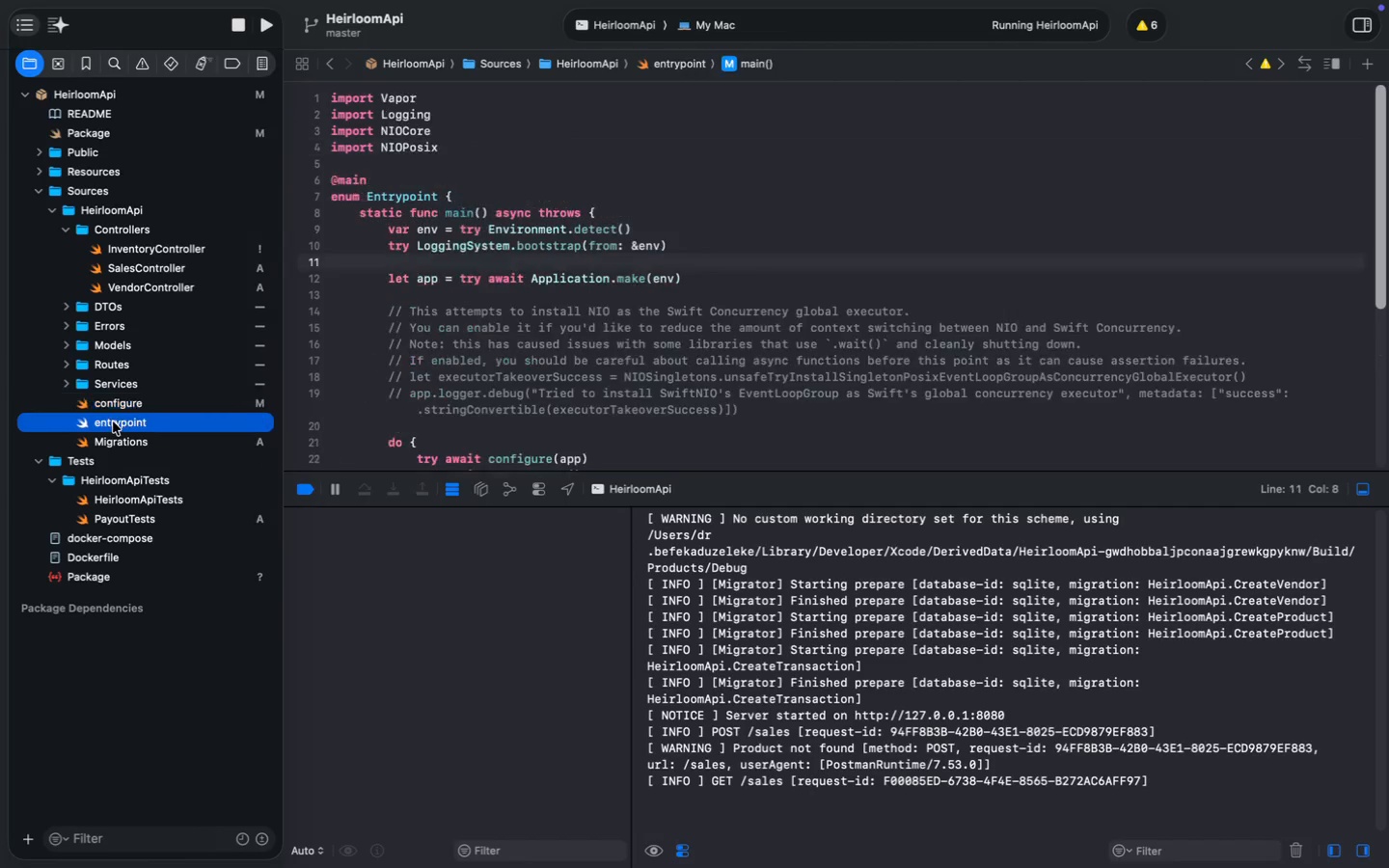 
left_click([113, 421])
 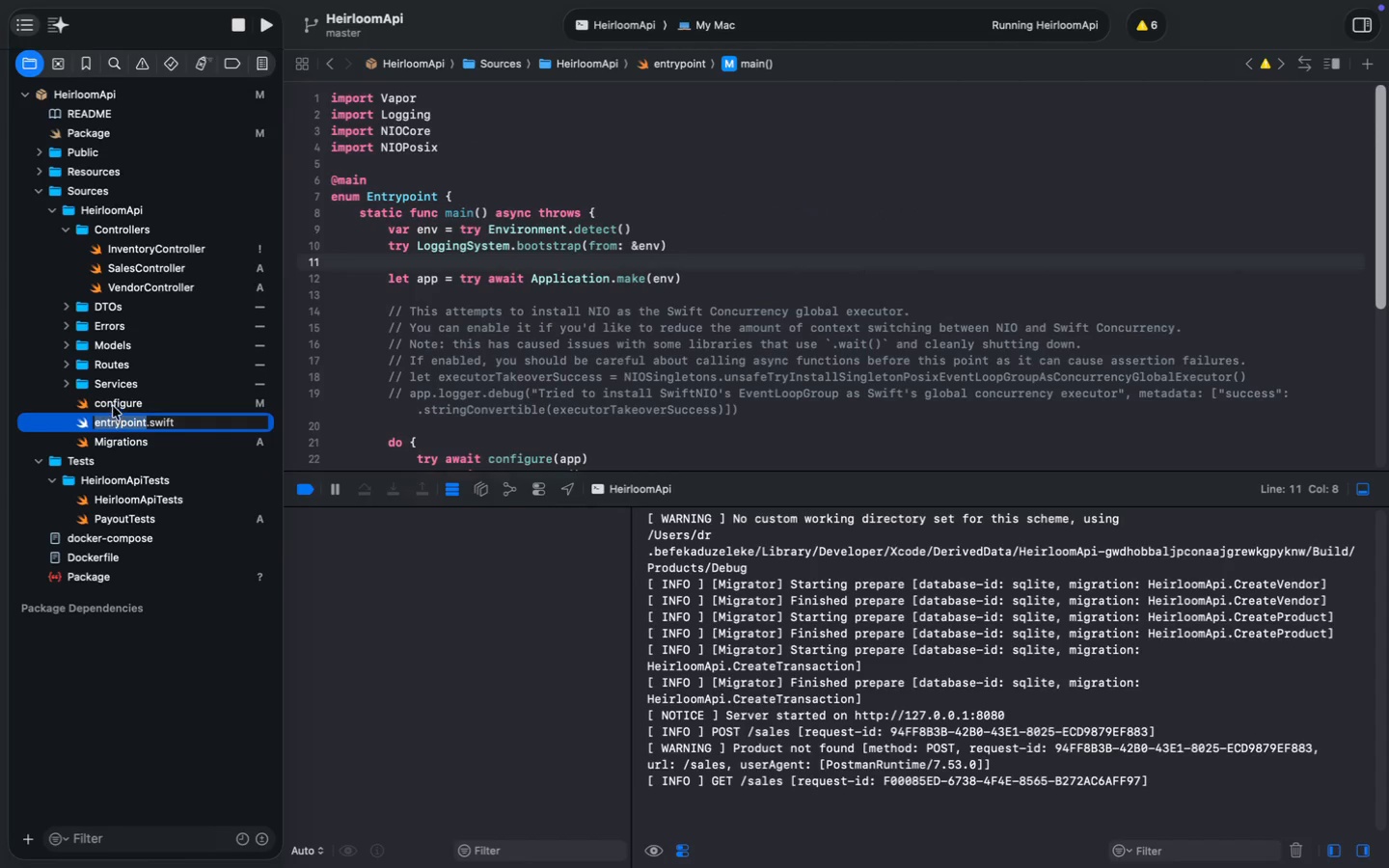 
left_click([113, 404])
 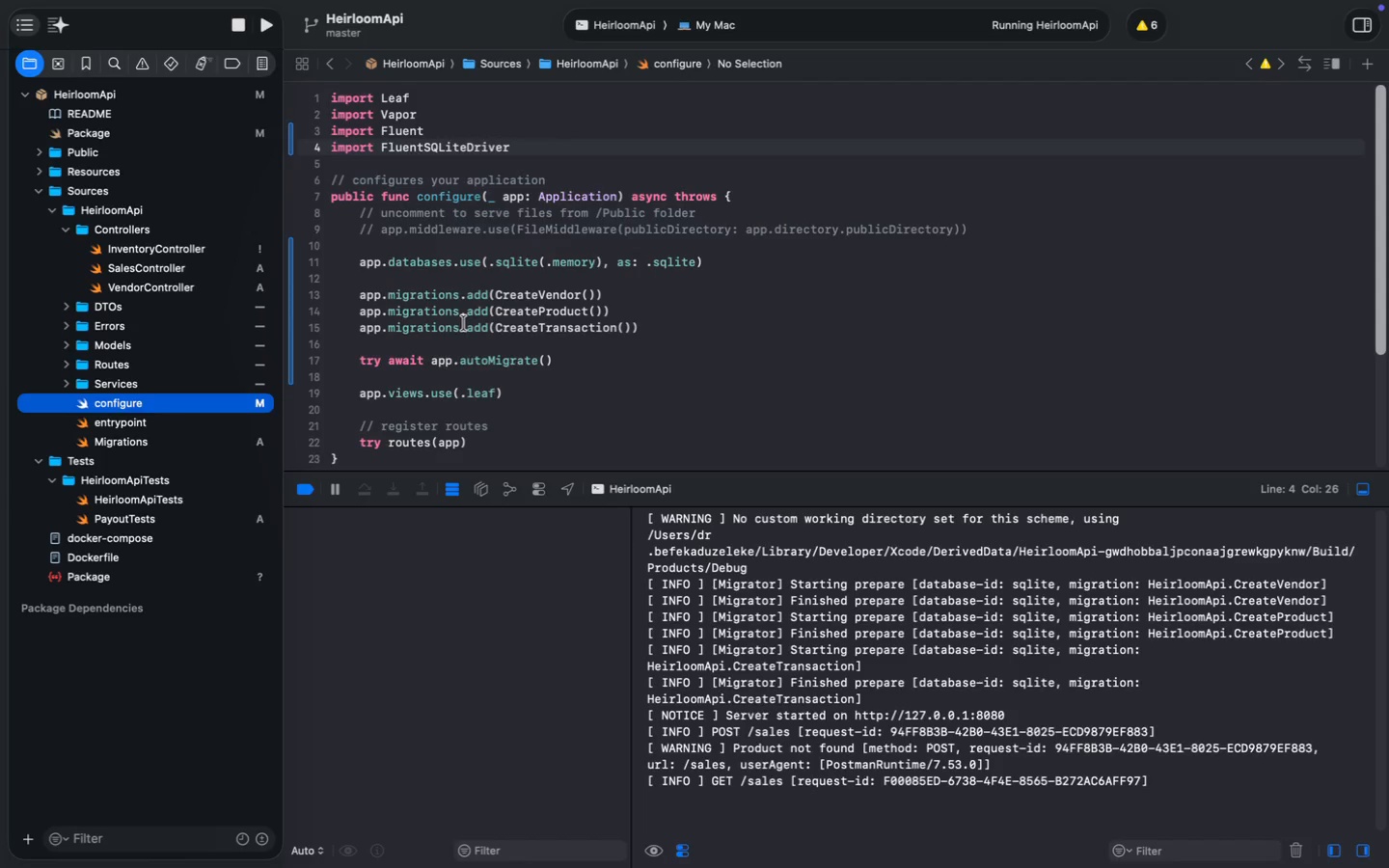 
left_click([564, 313])
 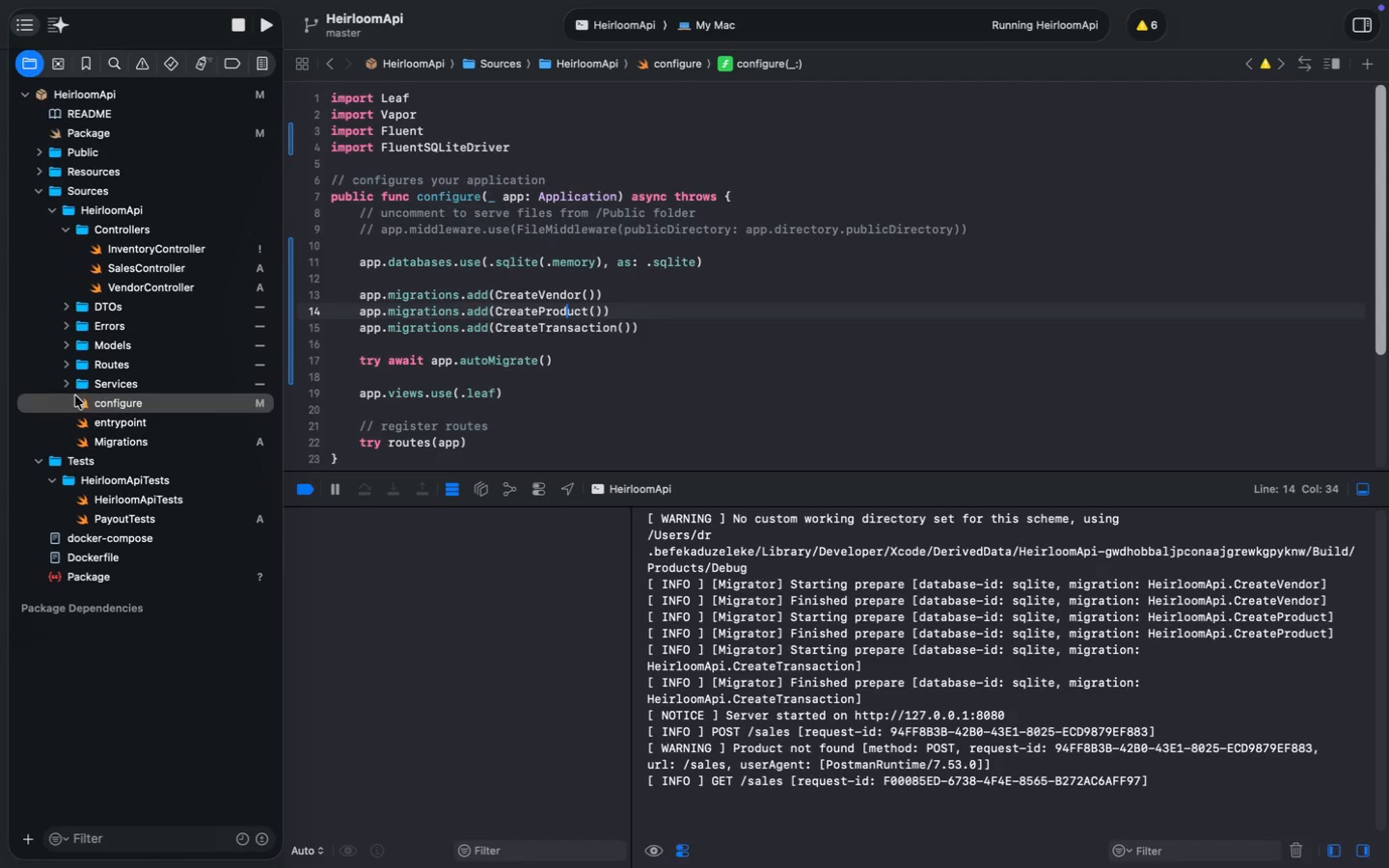 
left_click([108, 439])
 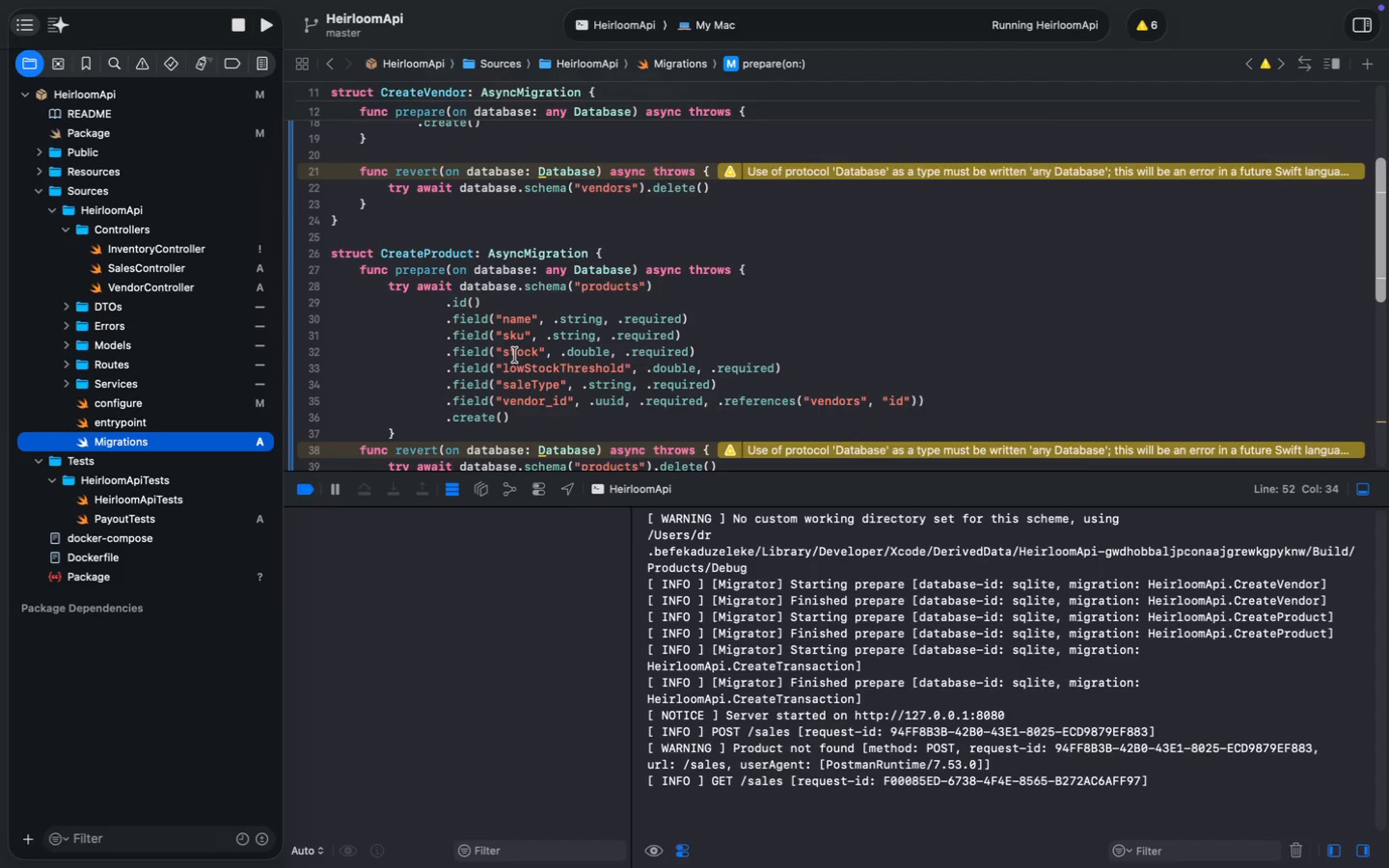 
wait(7.69)
 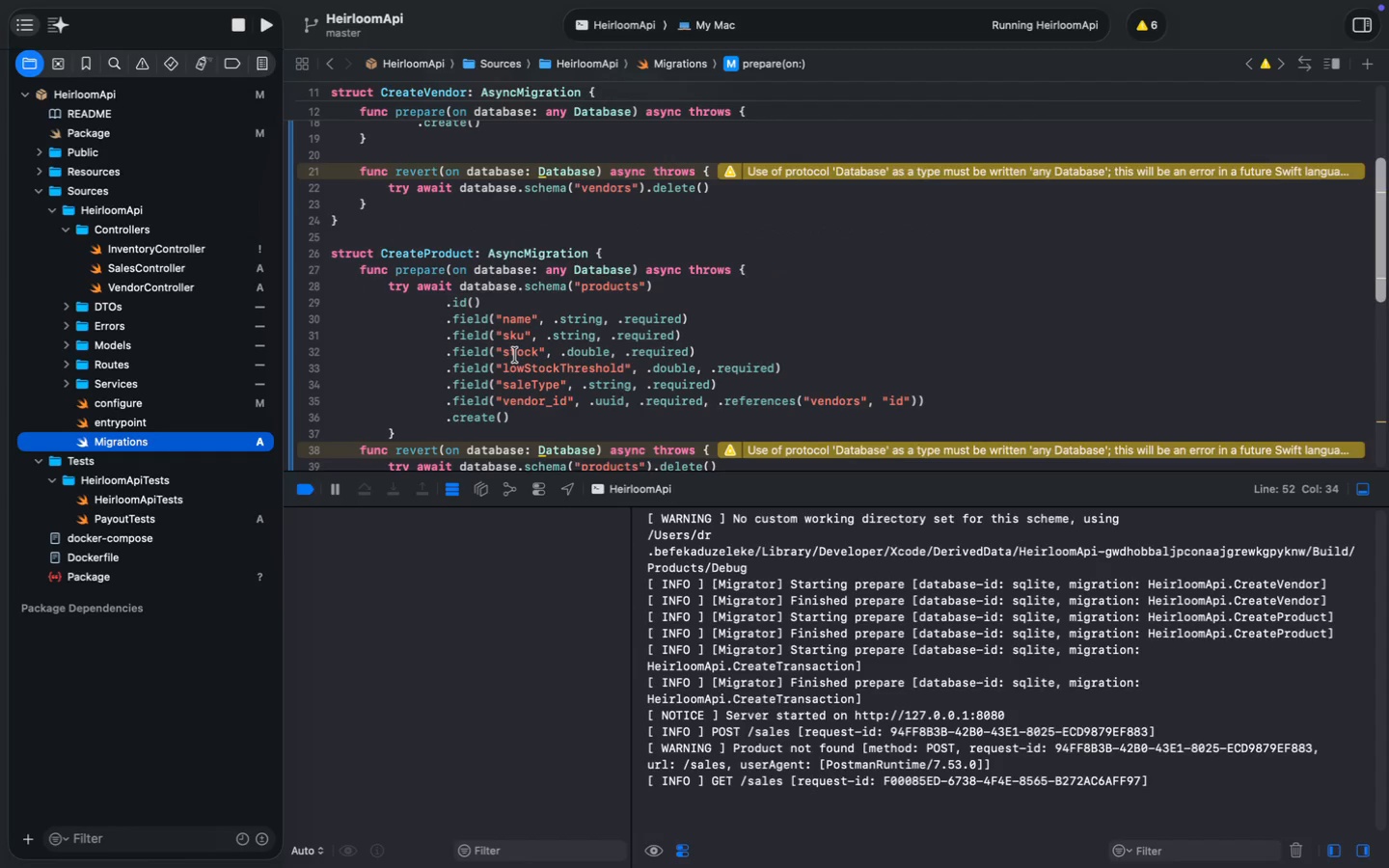 
double_click([515, 321])
 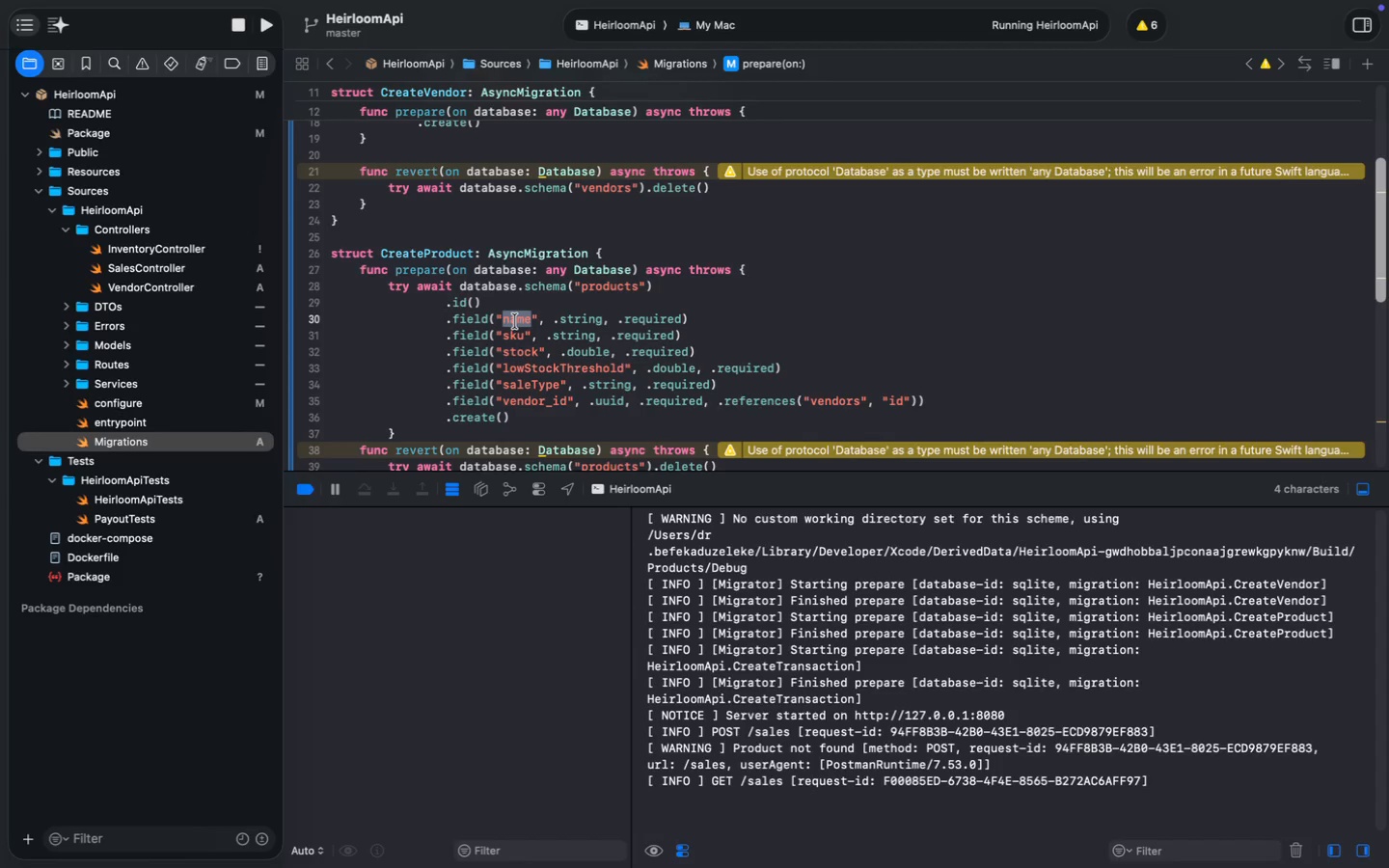 
key(Meta+C)
 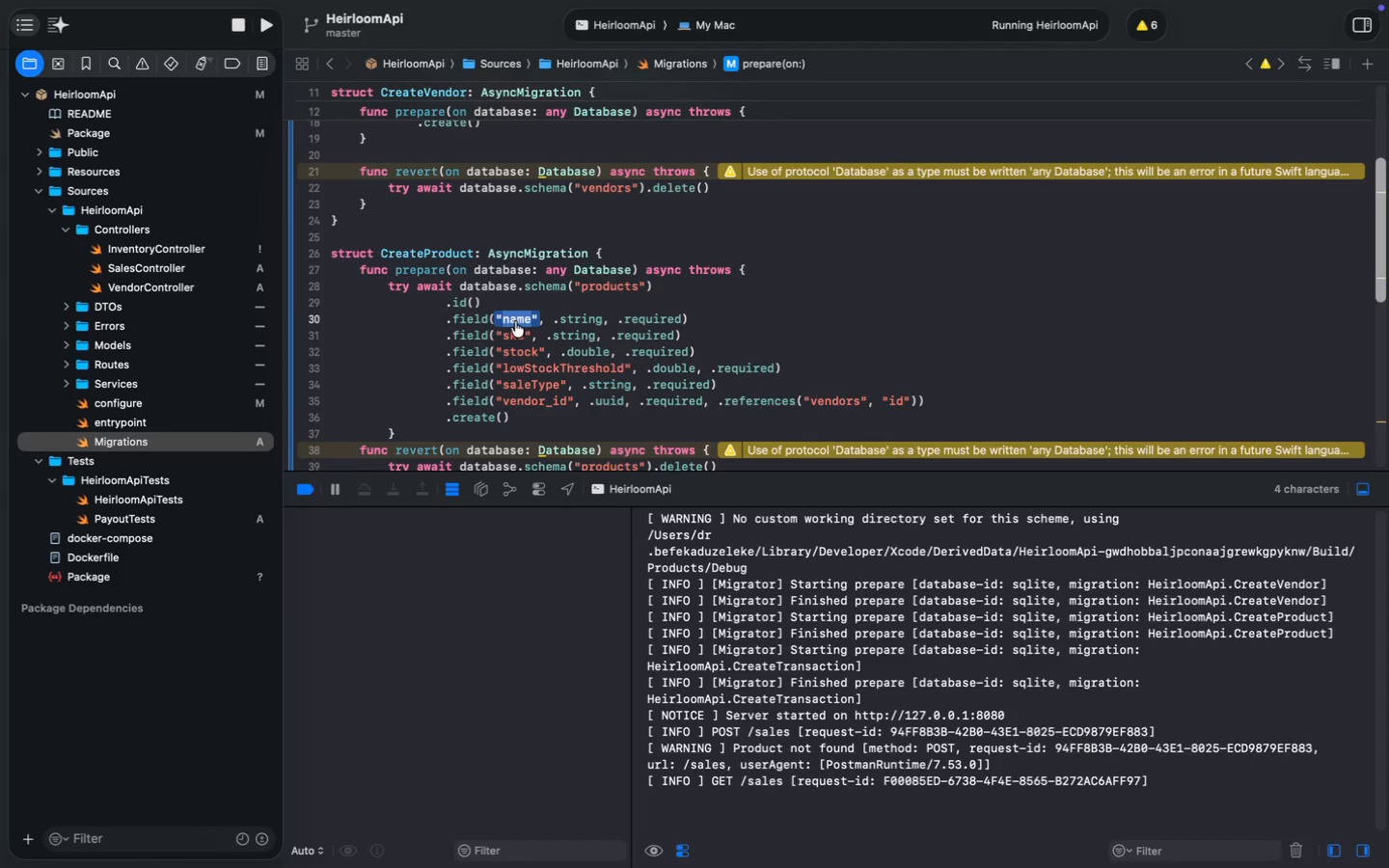 
key(Meta+C)
 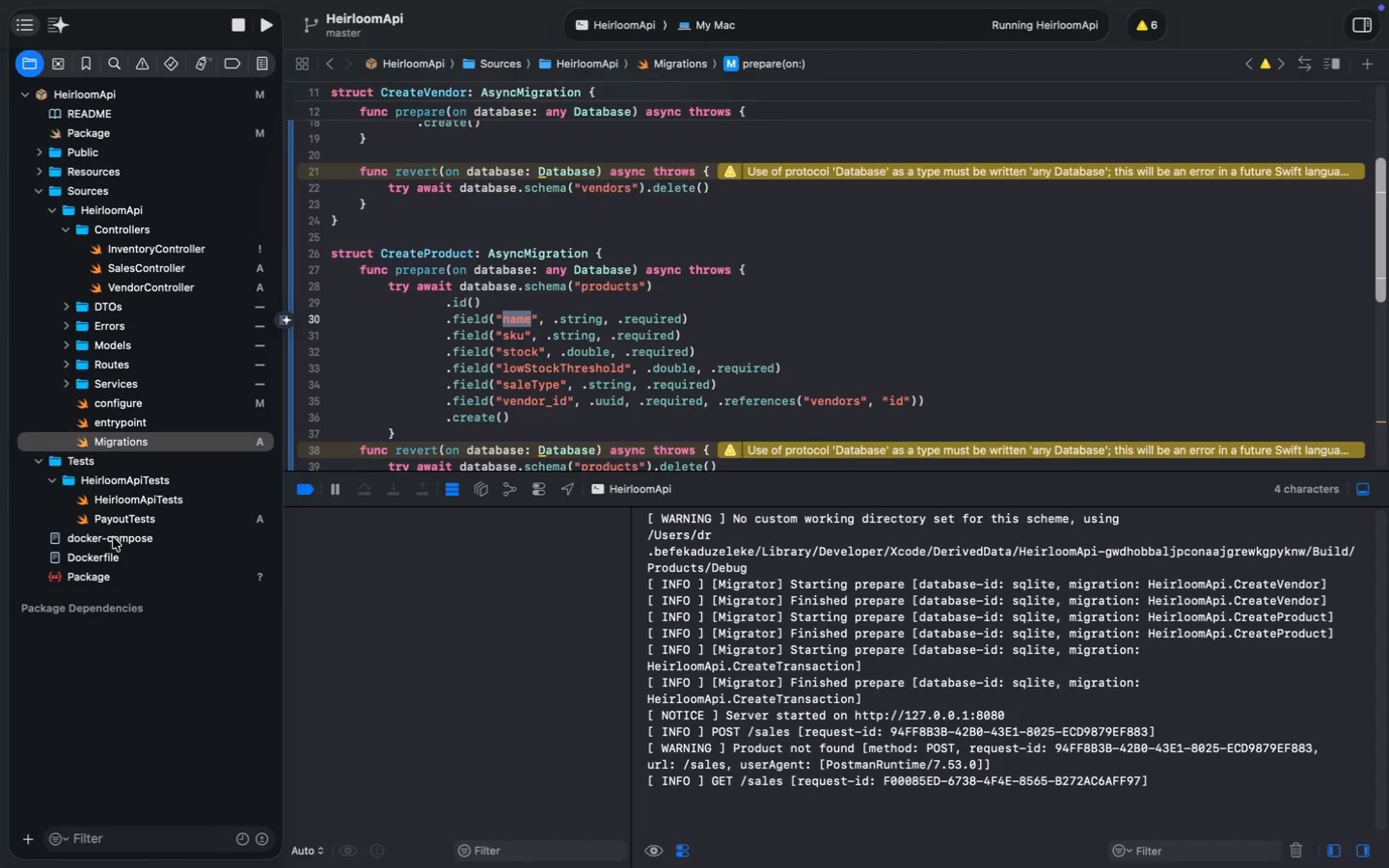 
left_click([122, 505])
 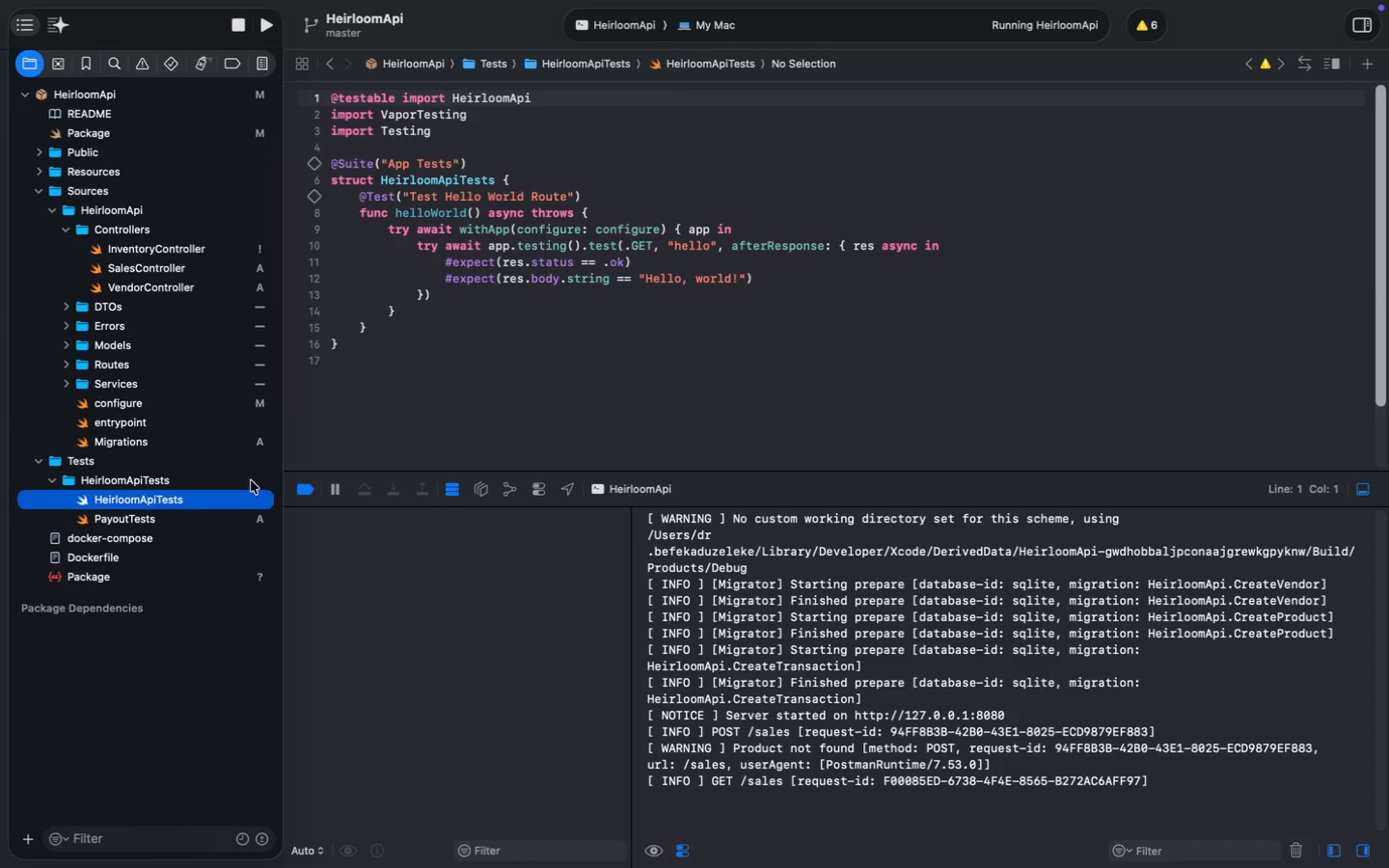 
left_click([140, 512])
 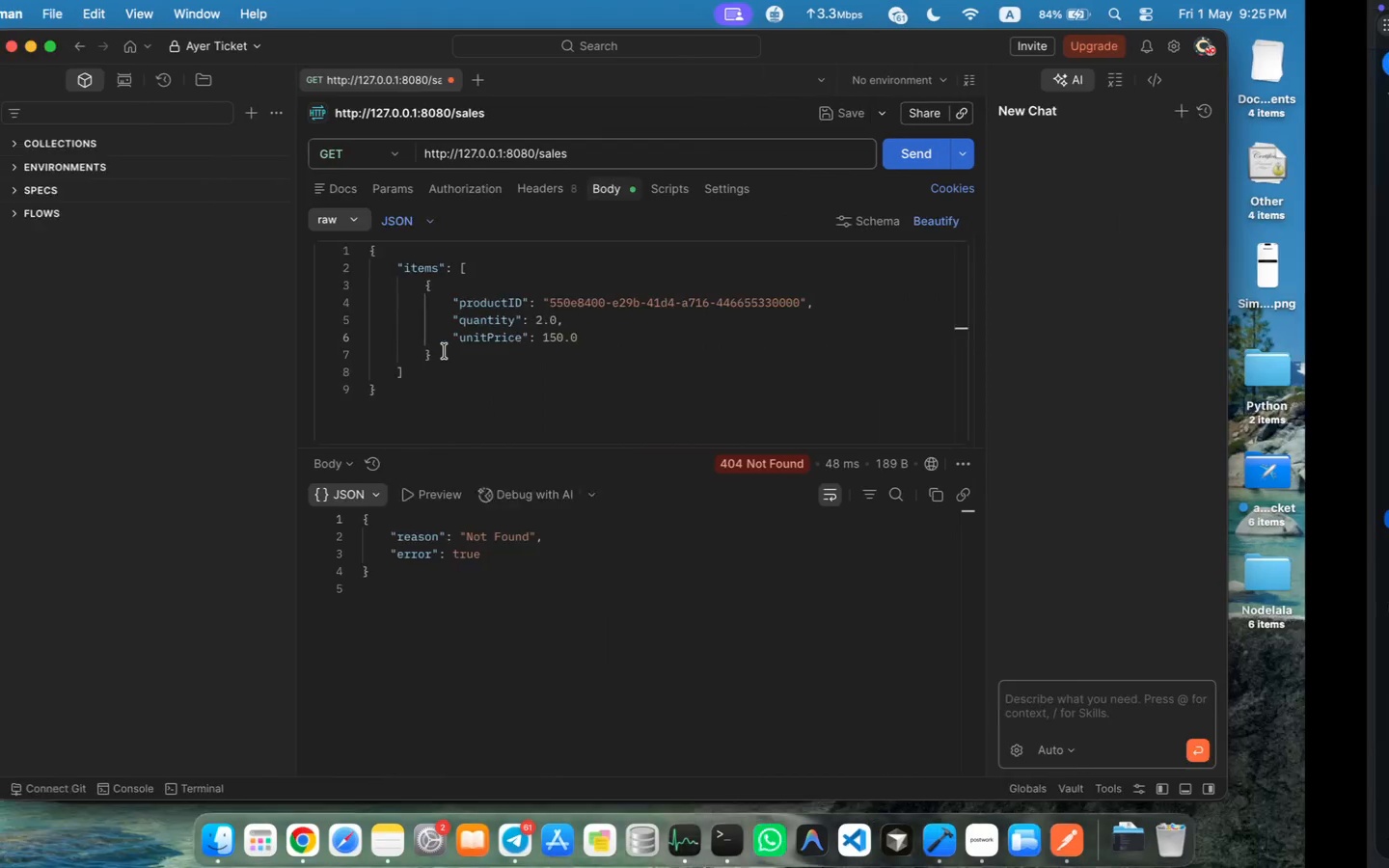 
wait(12.77)
 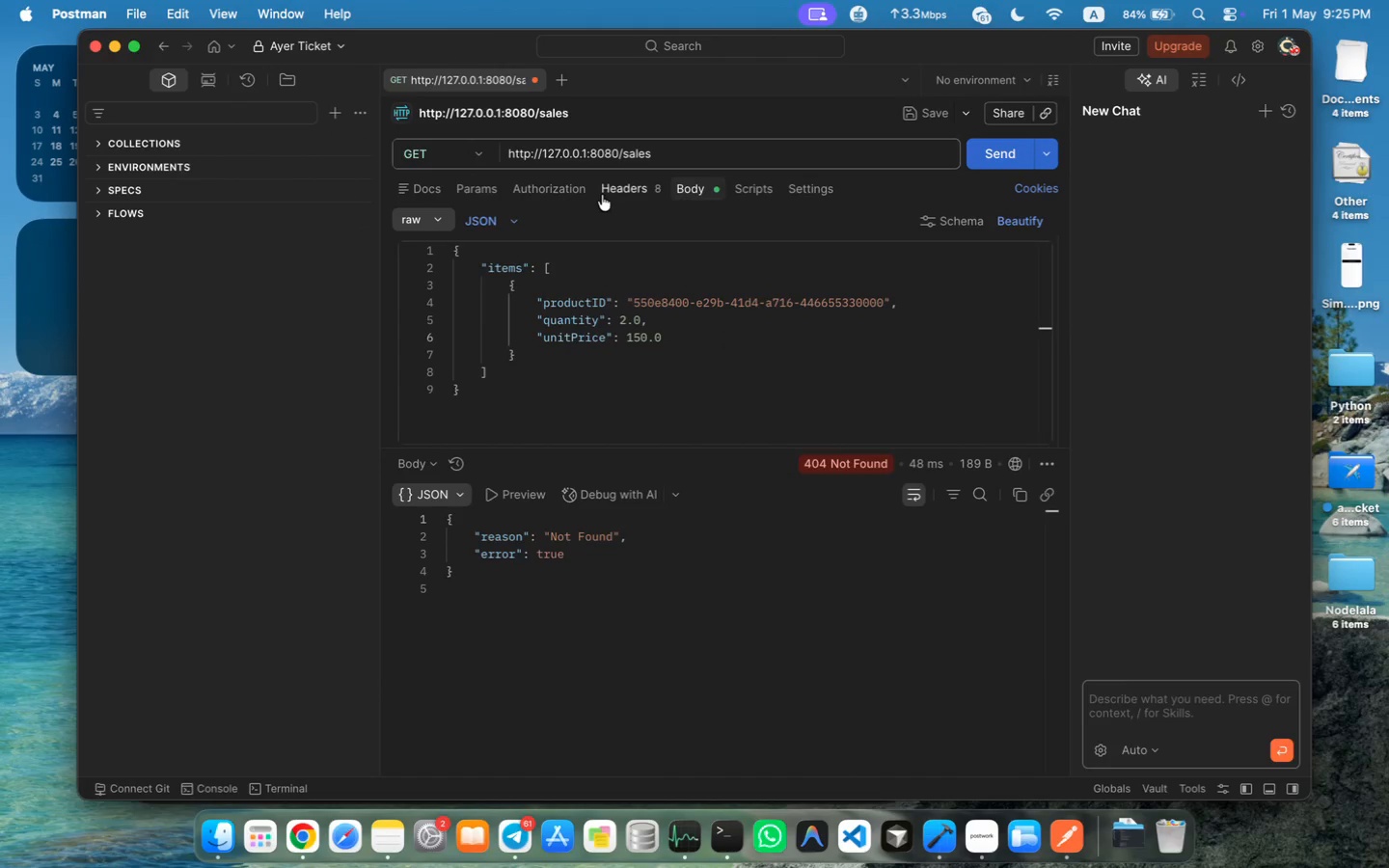 
double_click([639, 154])
 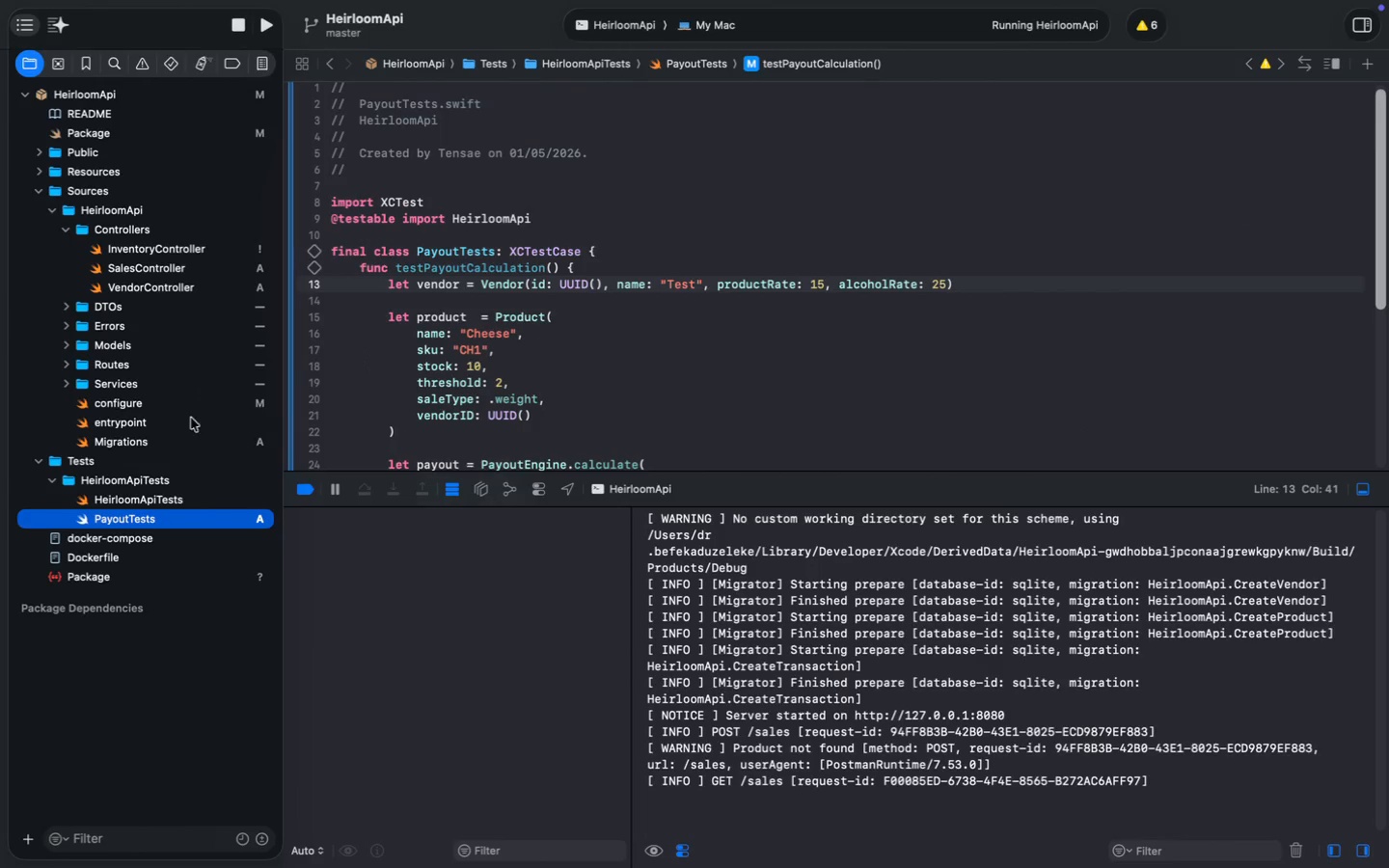 
type(products)
 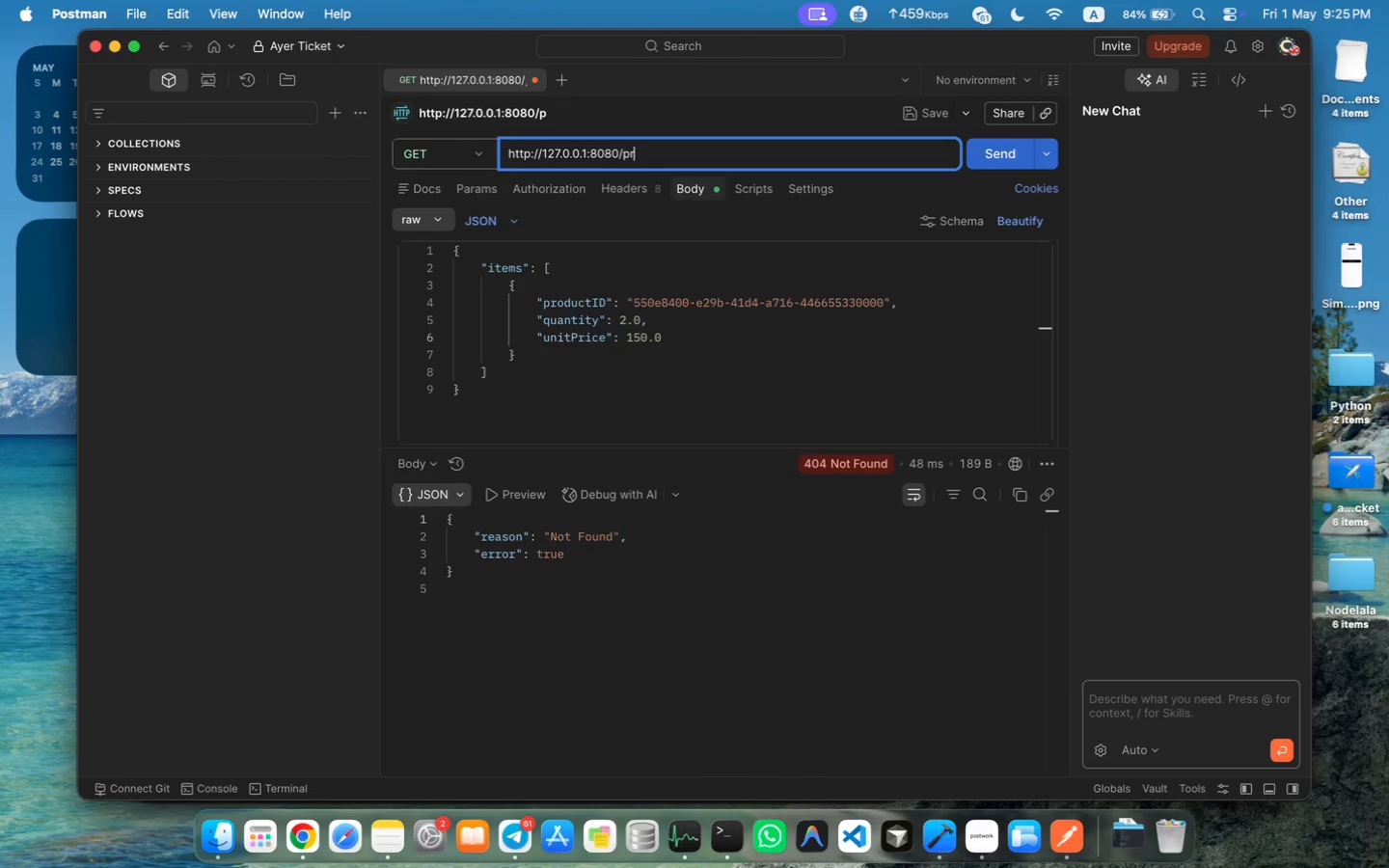 
left_click([63, 366])
 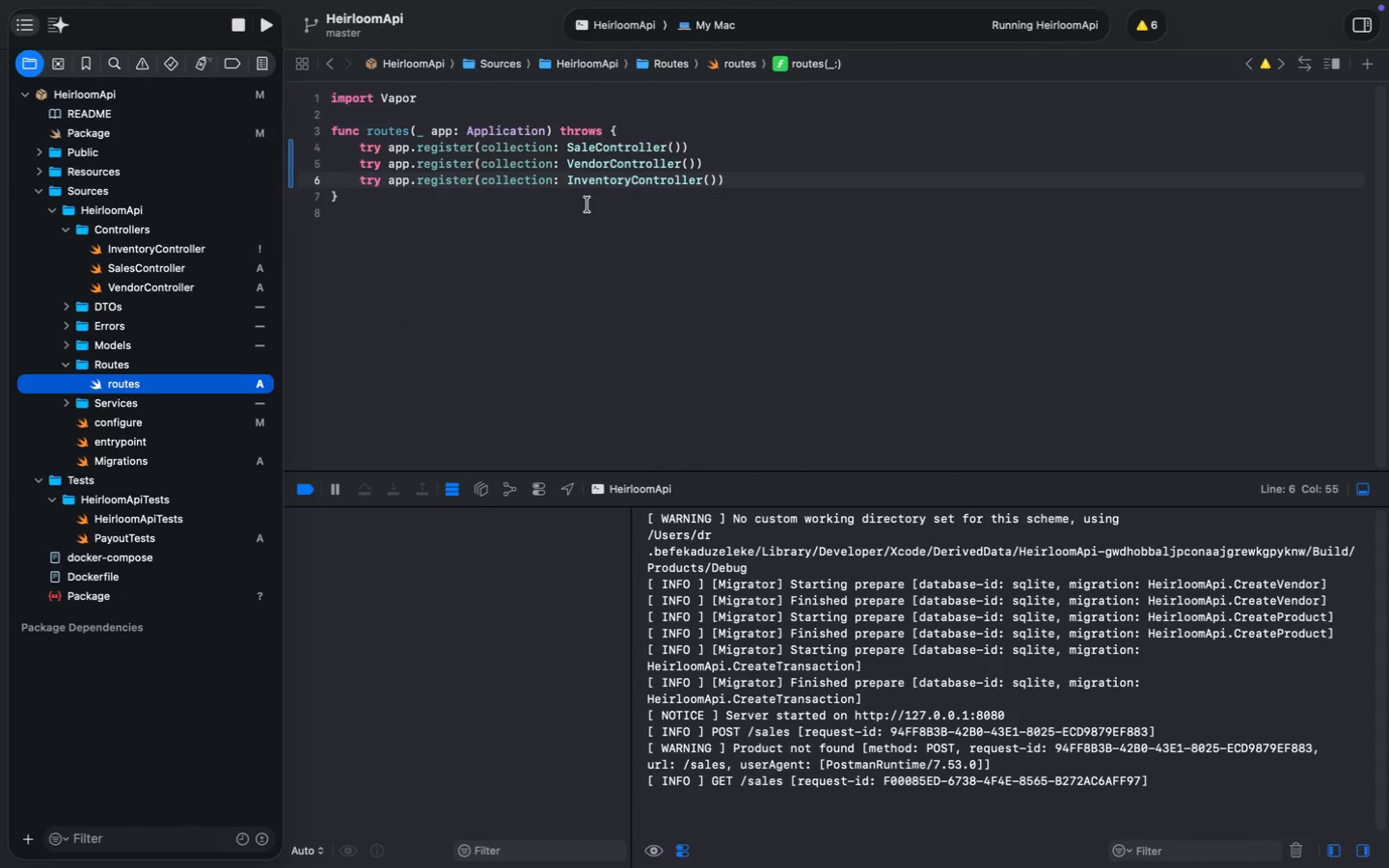 
wait(8.04)
 